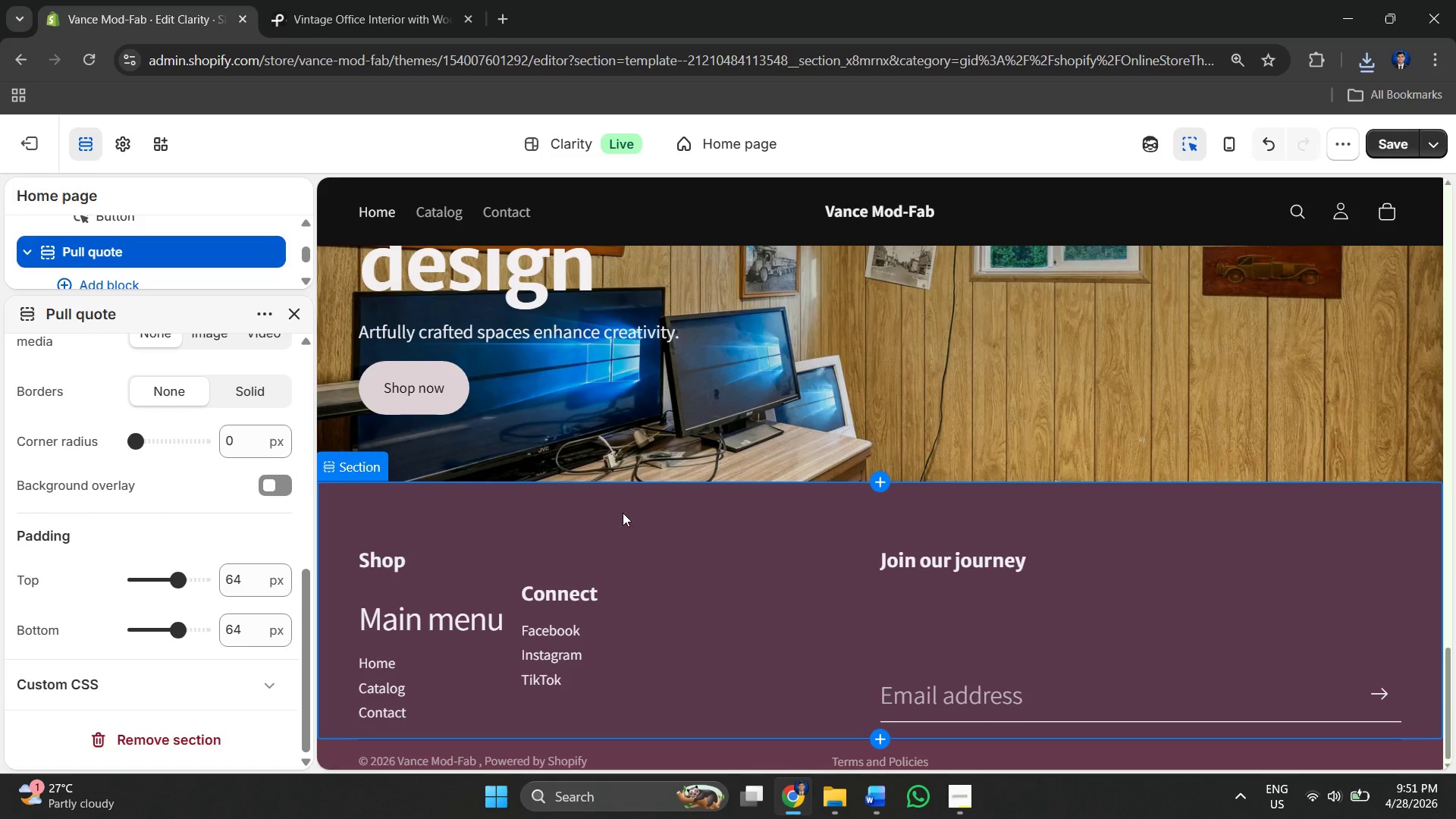 
scroll: coordinate [516, 478], scroll_direction: up, amount: 3.0
 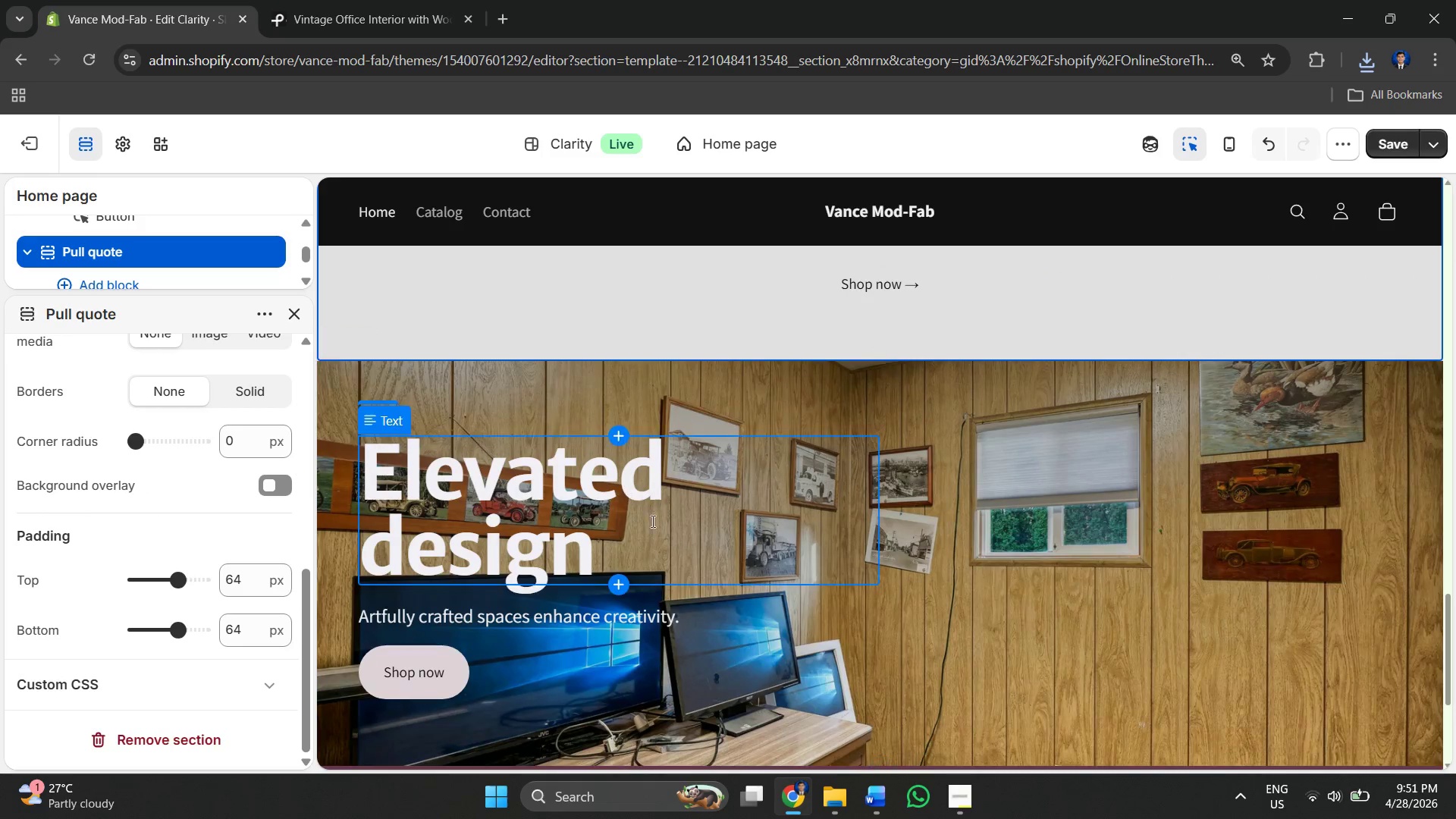 
scroll: coordinate [675, 547], scroll_direction: down, amount: 2.0
 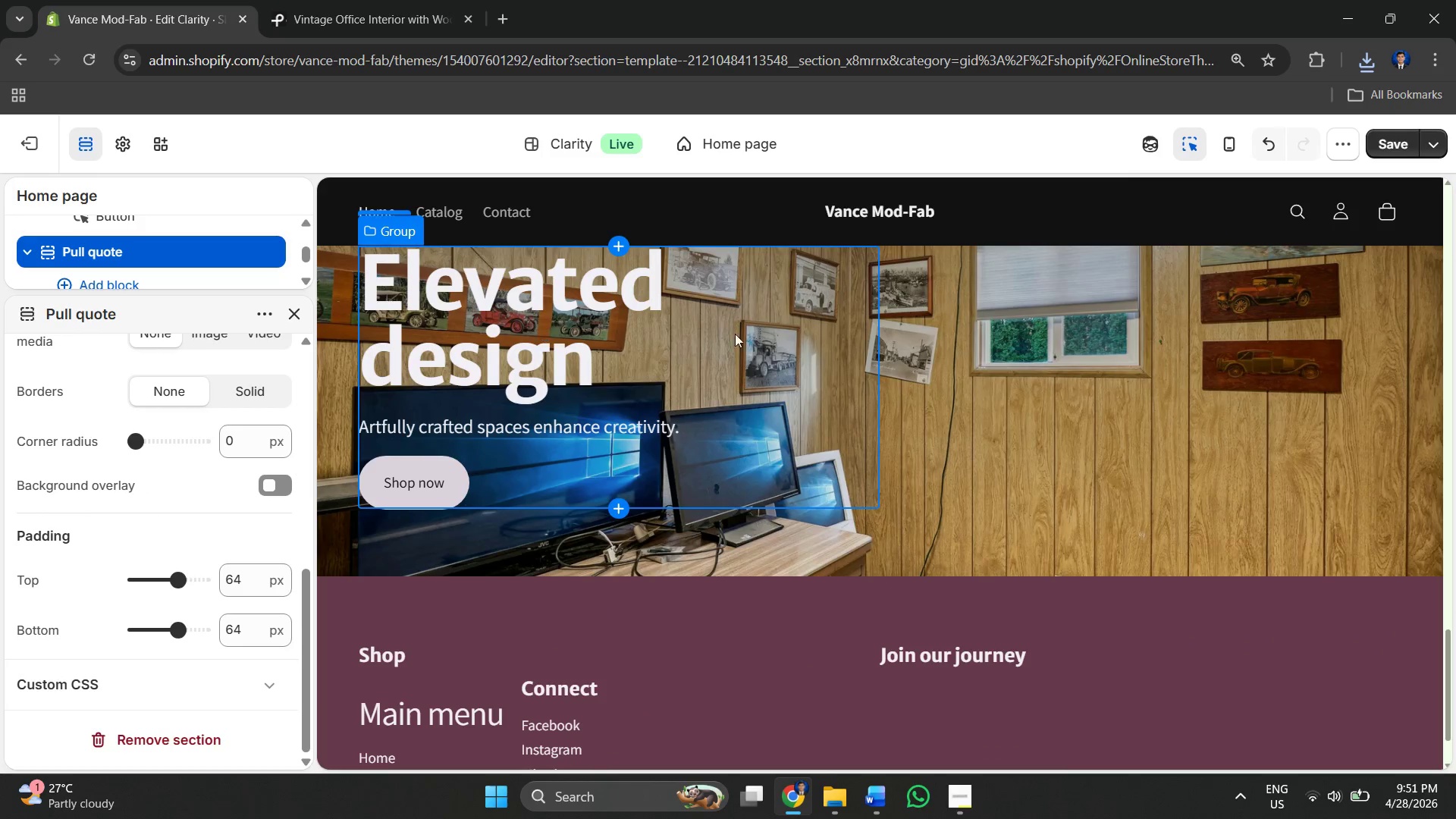 
left_click([1291, 376])
 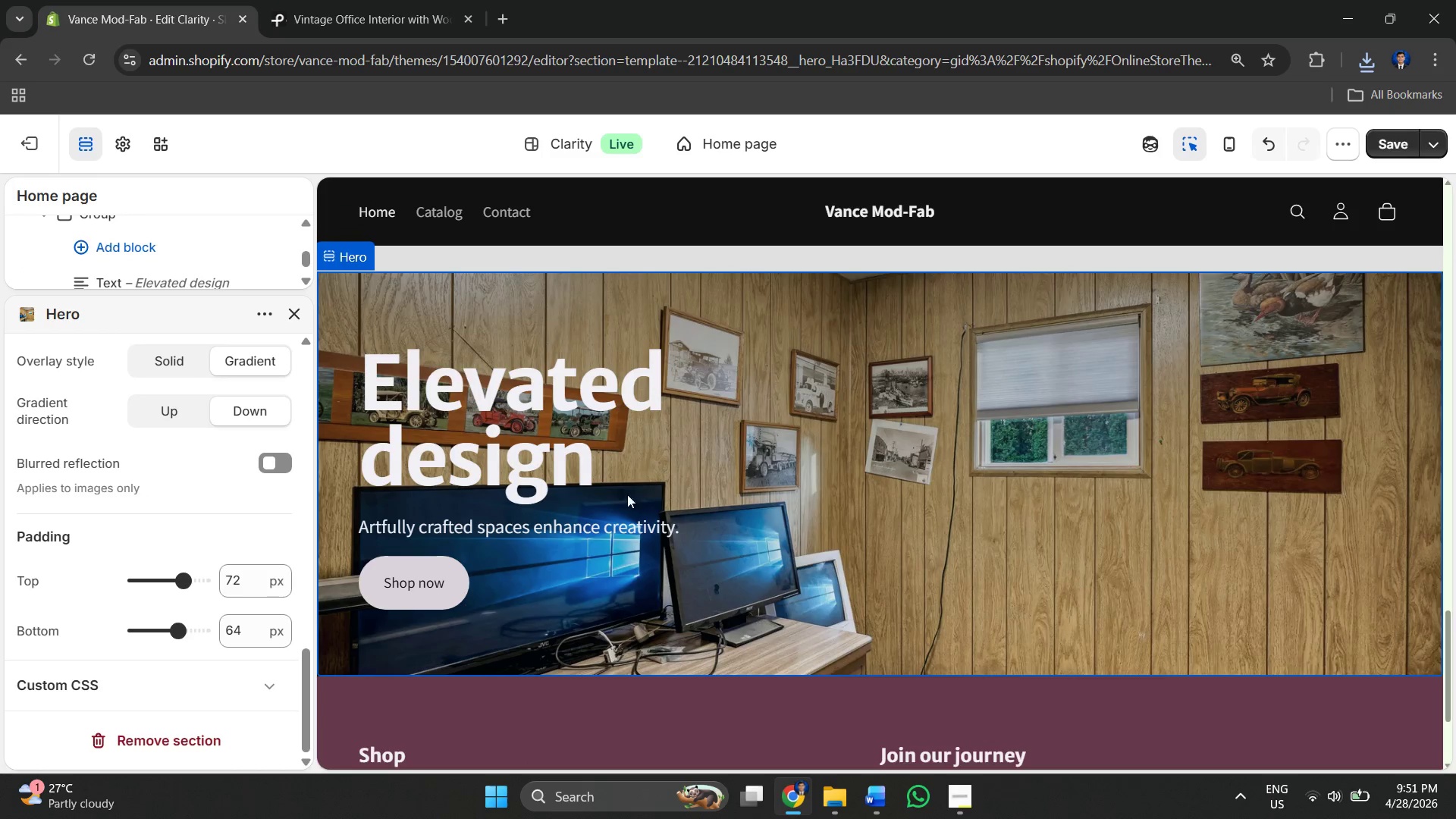 
scroll: coordinate [124, 555], scroll_direction: down, amount: 7.0
 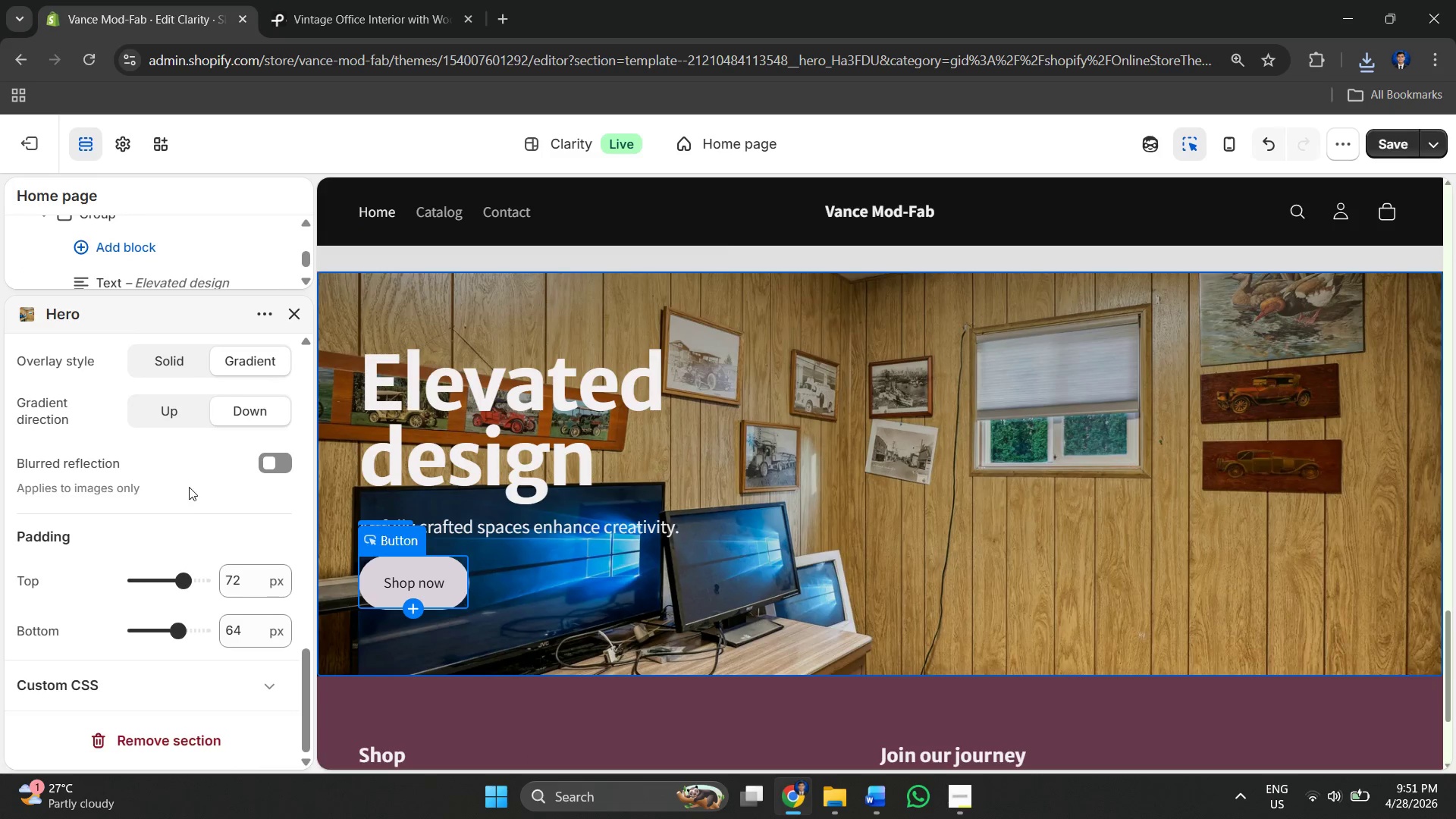 
scroll: coordinate [193, 484], scroll_direction: up, amount: 1.0
 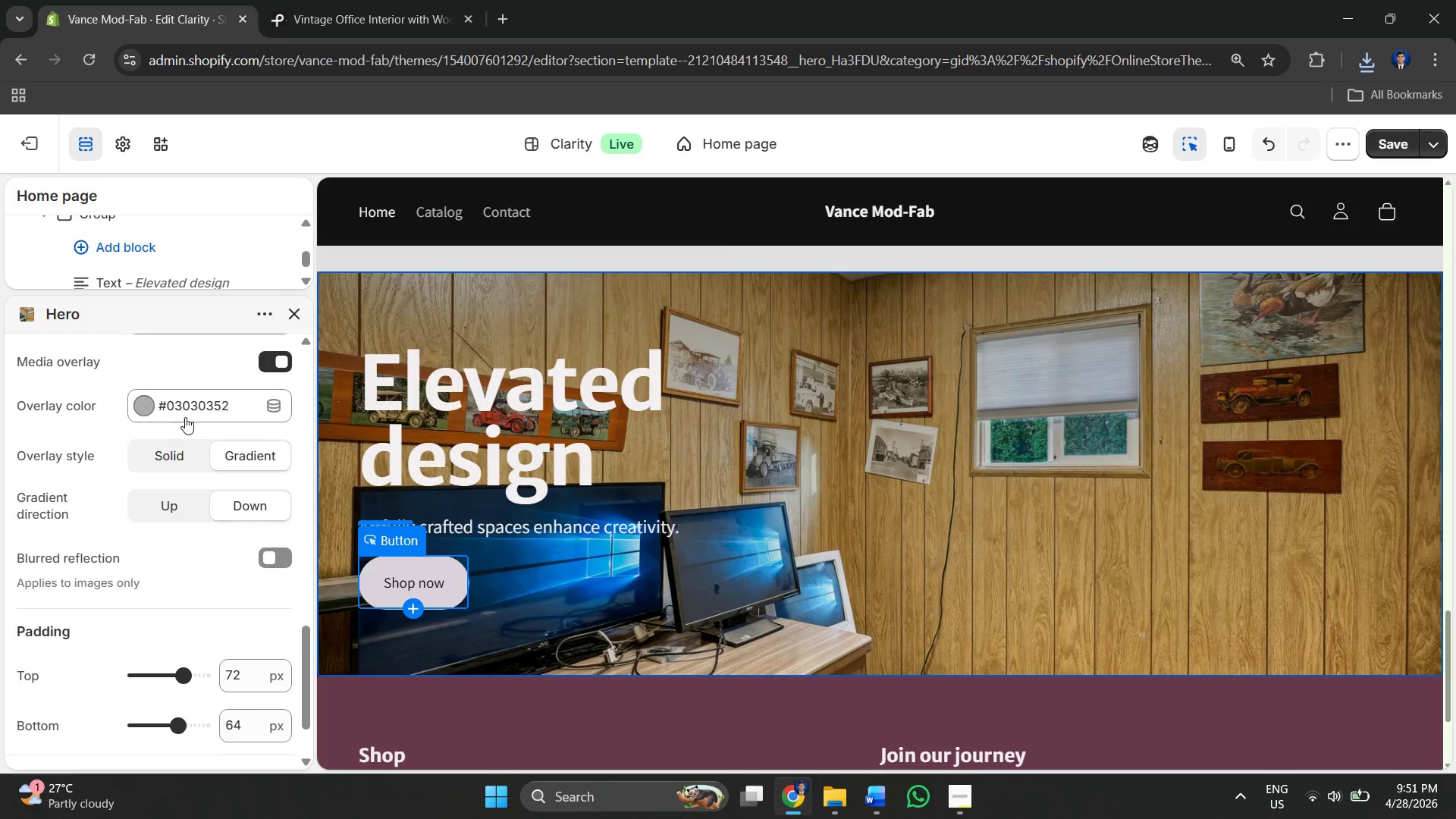 
left_click([185, 416])
 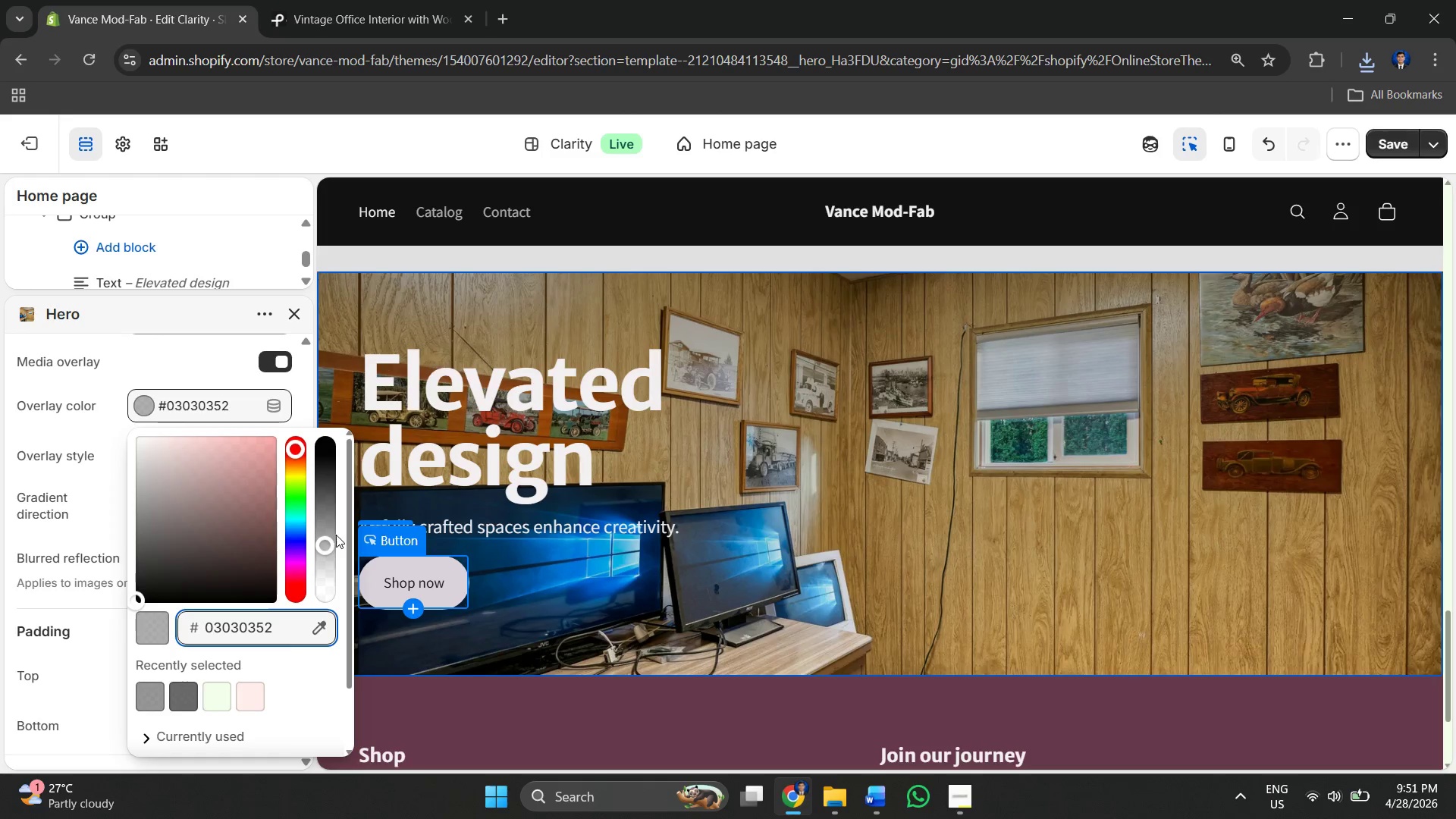 
left_click_drag(start_coordinate=[326, 538], to_coordinate=[329, 525])
 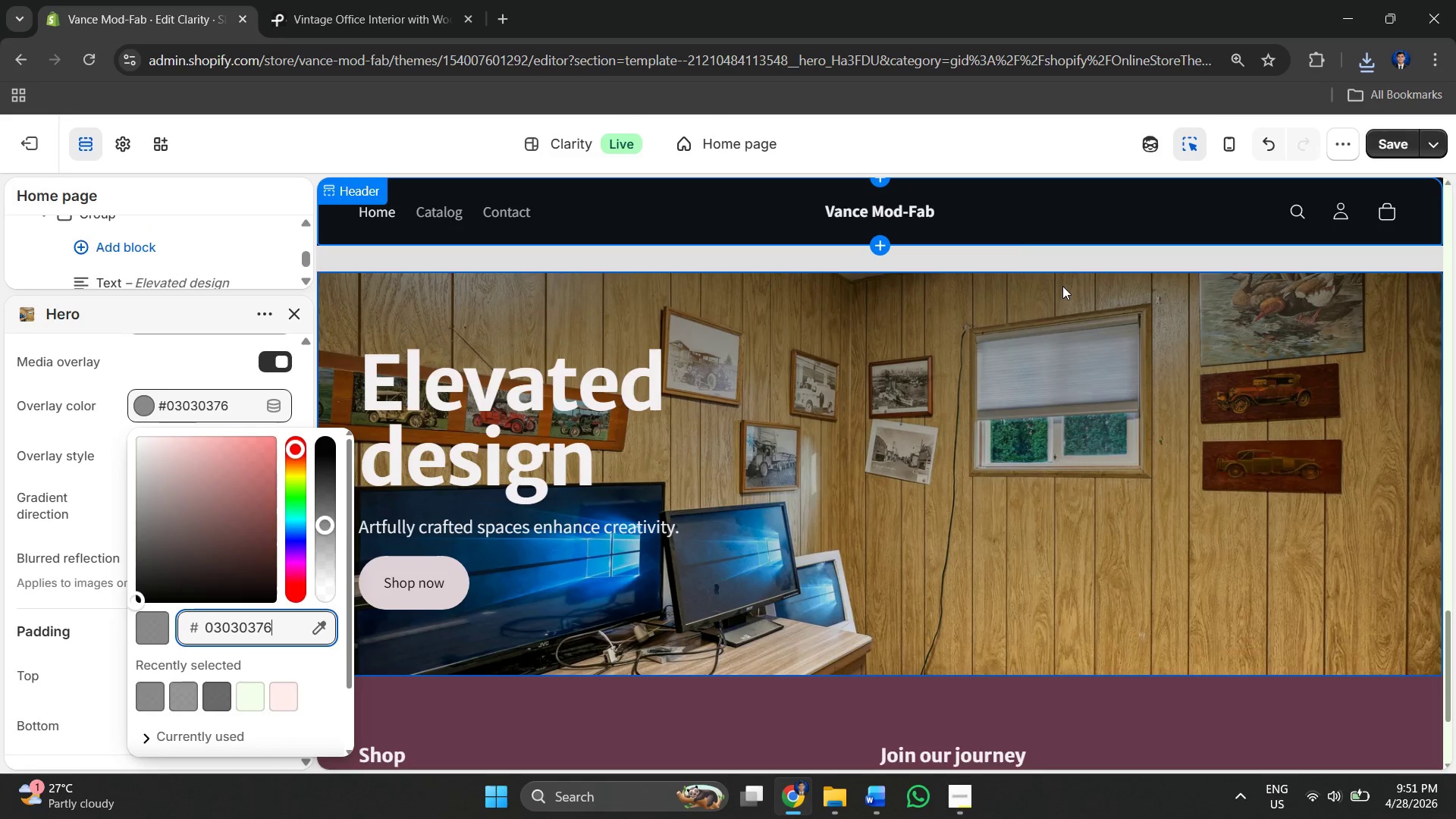 
left_click([1037, 257])
 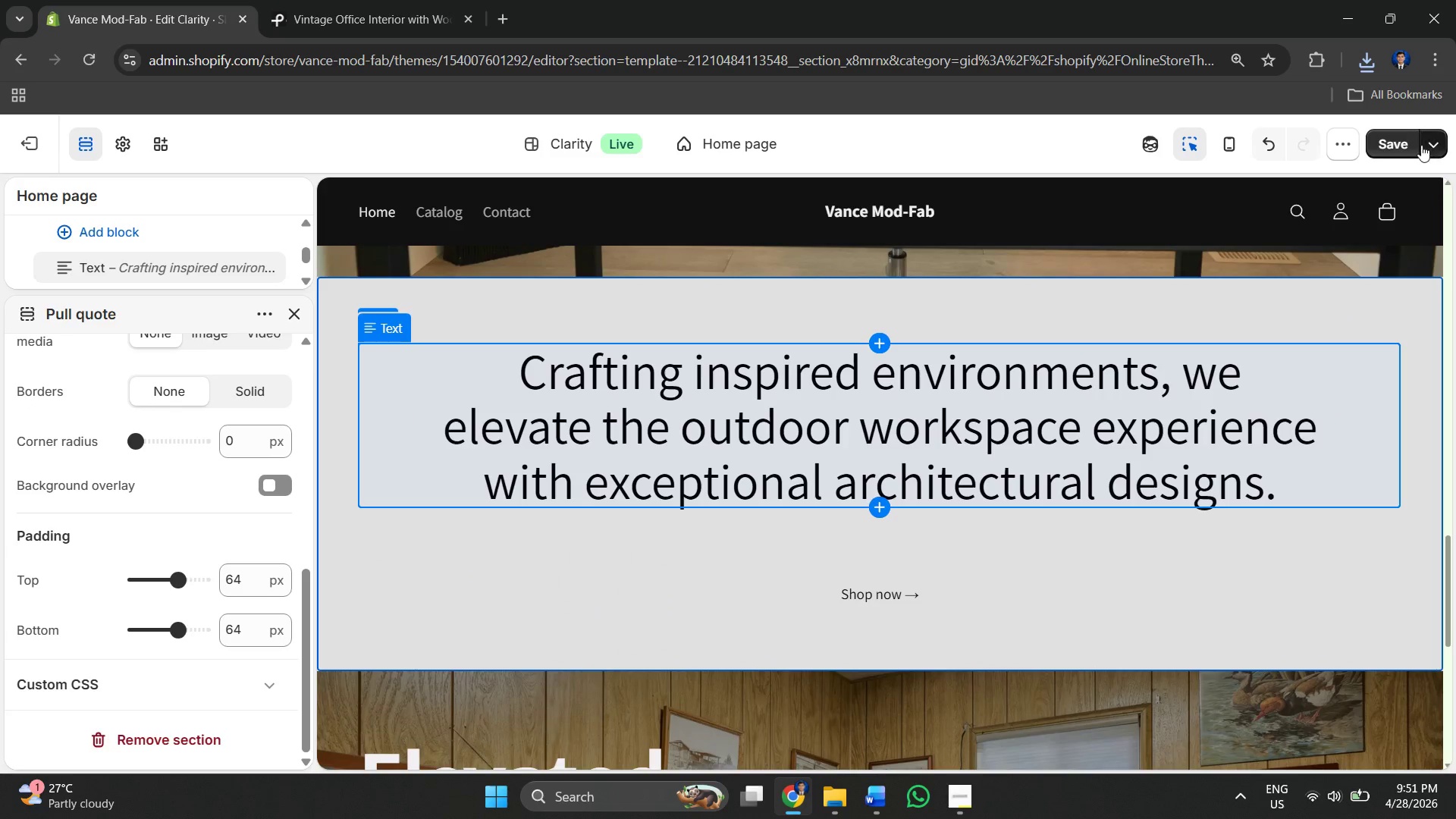 
left_click([1395, 143])
 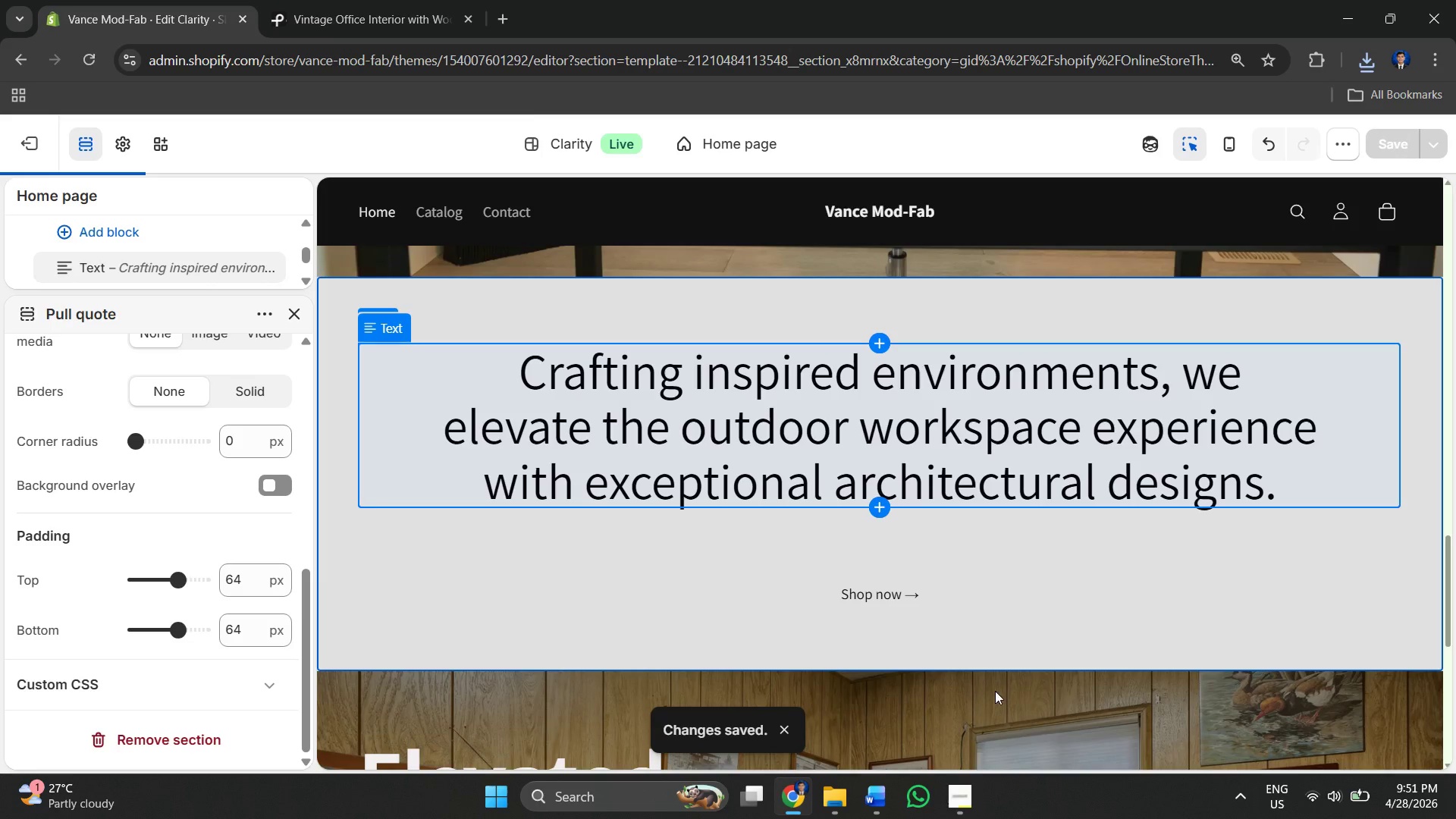 
scroll: coordinate [599, 489], scroll_direction: up, amount: 30.0
 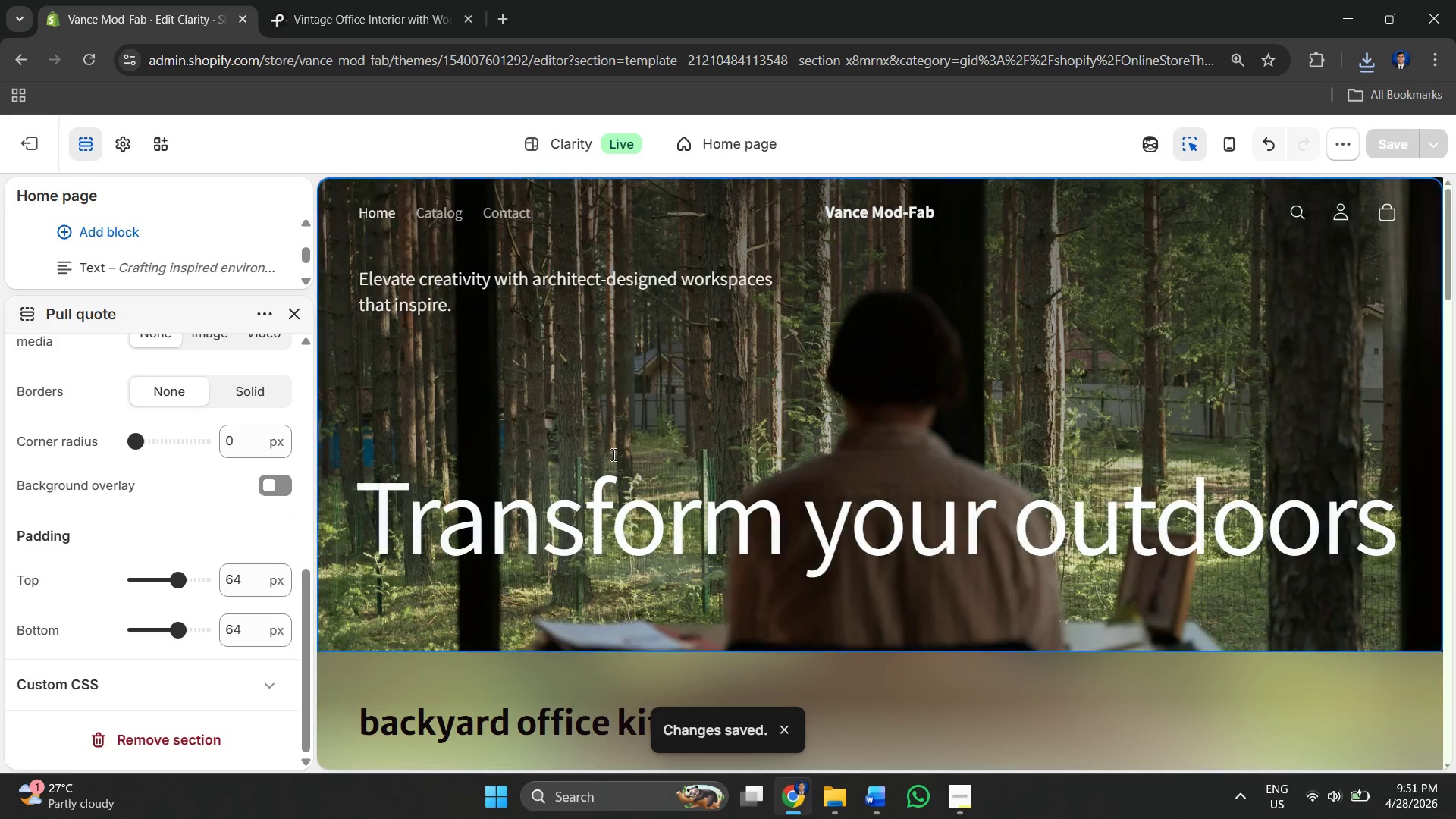 
scroll: coordinate [807, 415], scroll_direction: down, amount: 8.0
 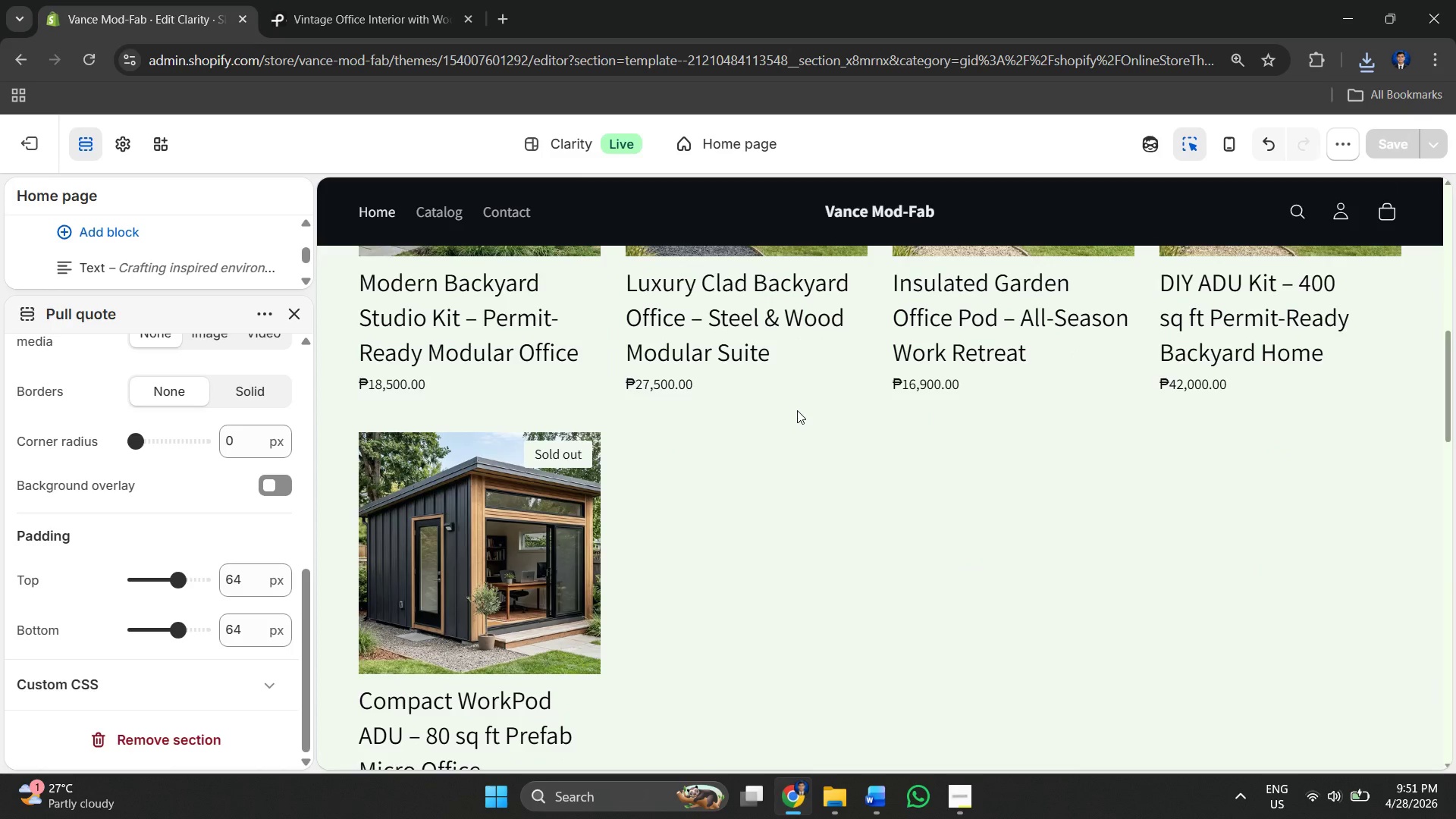 
scroll: coordinate [787, 409], scroll_direction: up, amount: 6.0
 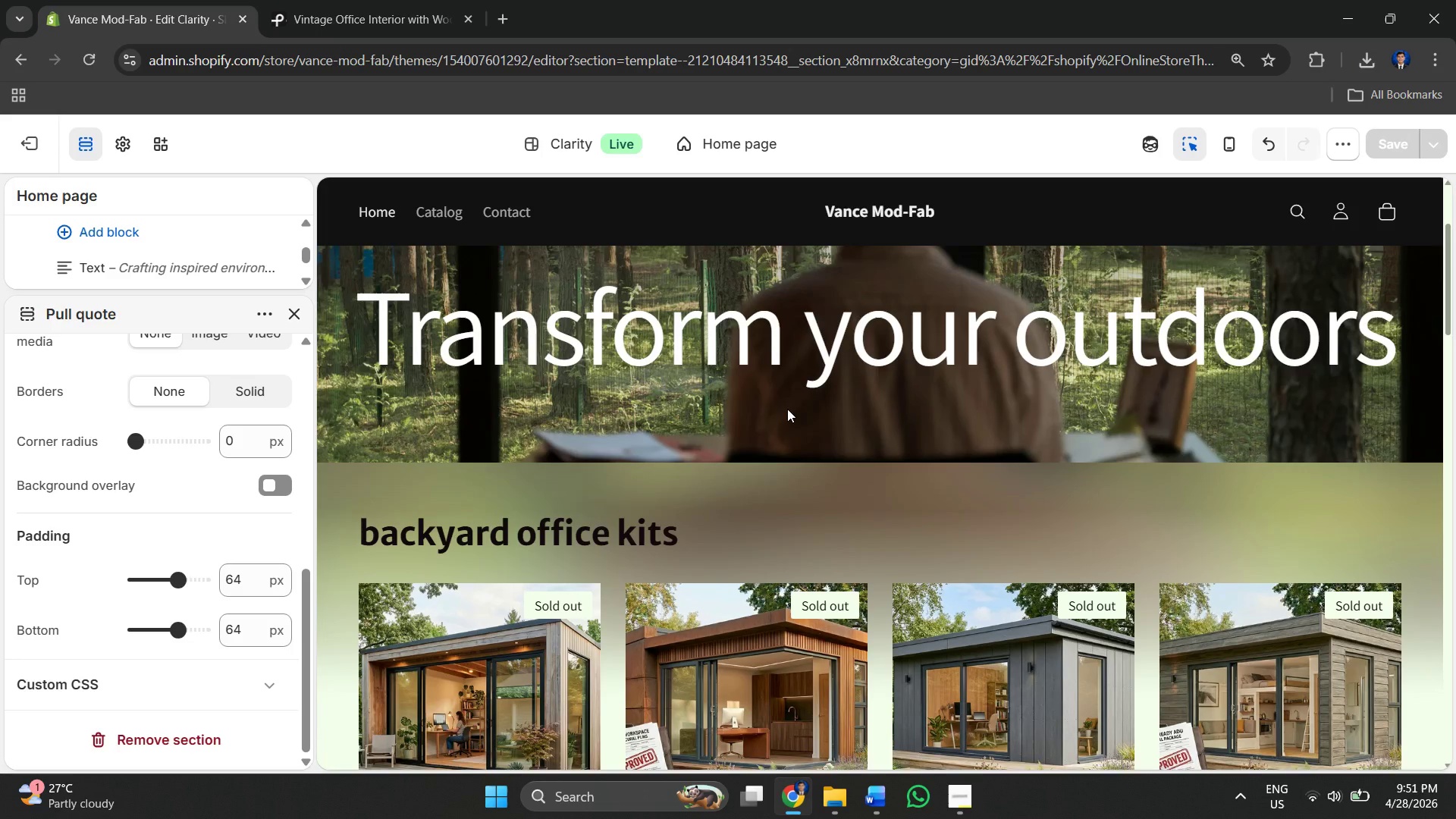 
scroll: coordinate [787, 409], scroll_direction: none, amount: 0.0
 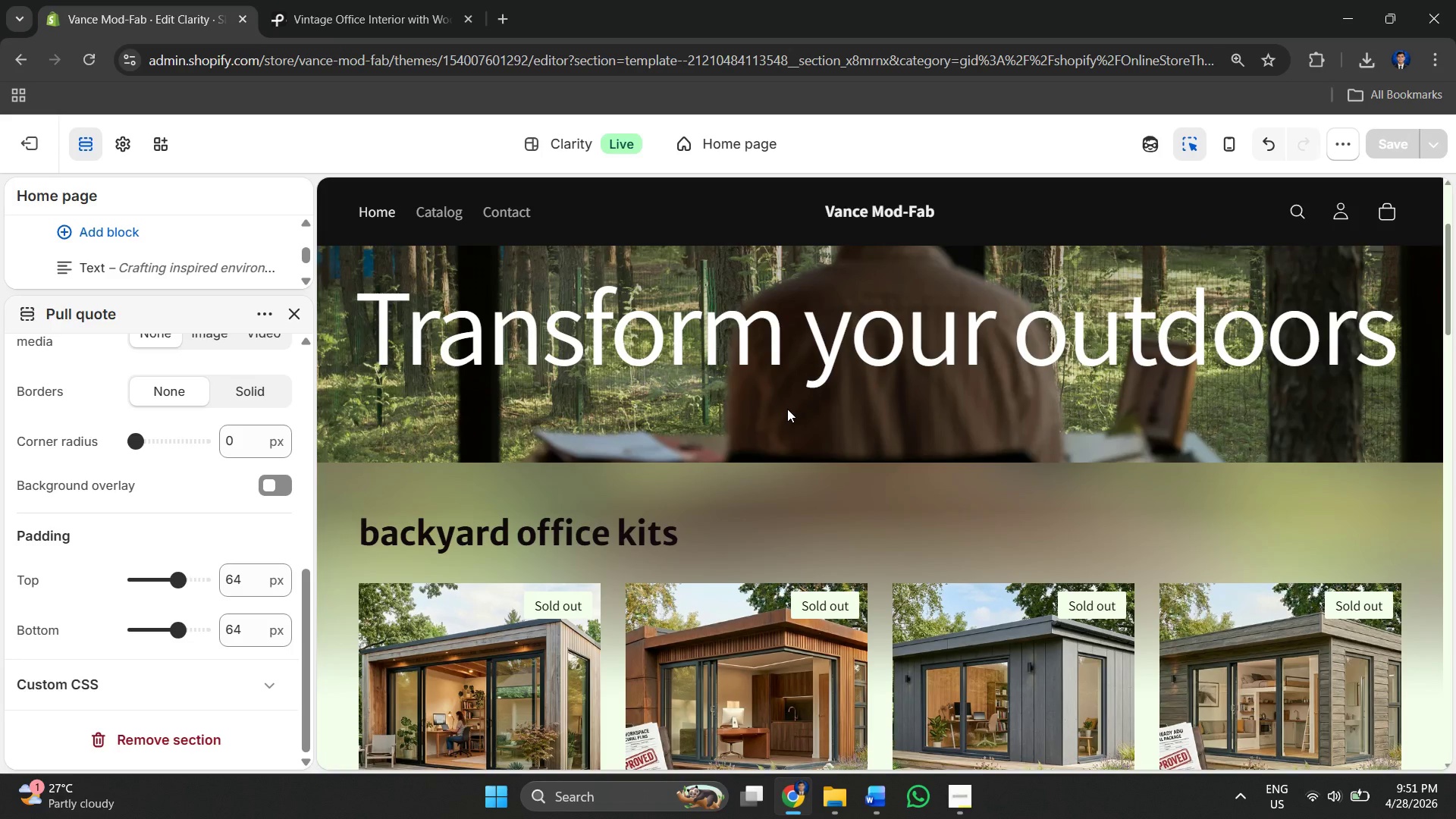 
scroll: coordinate [787, 409], scroll_direction: down, amount: 3.0
 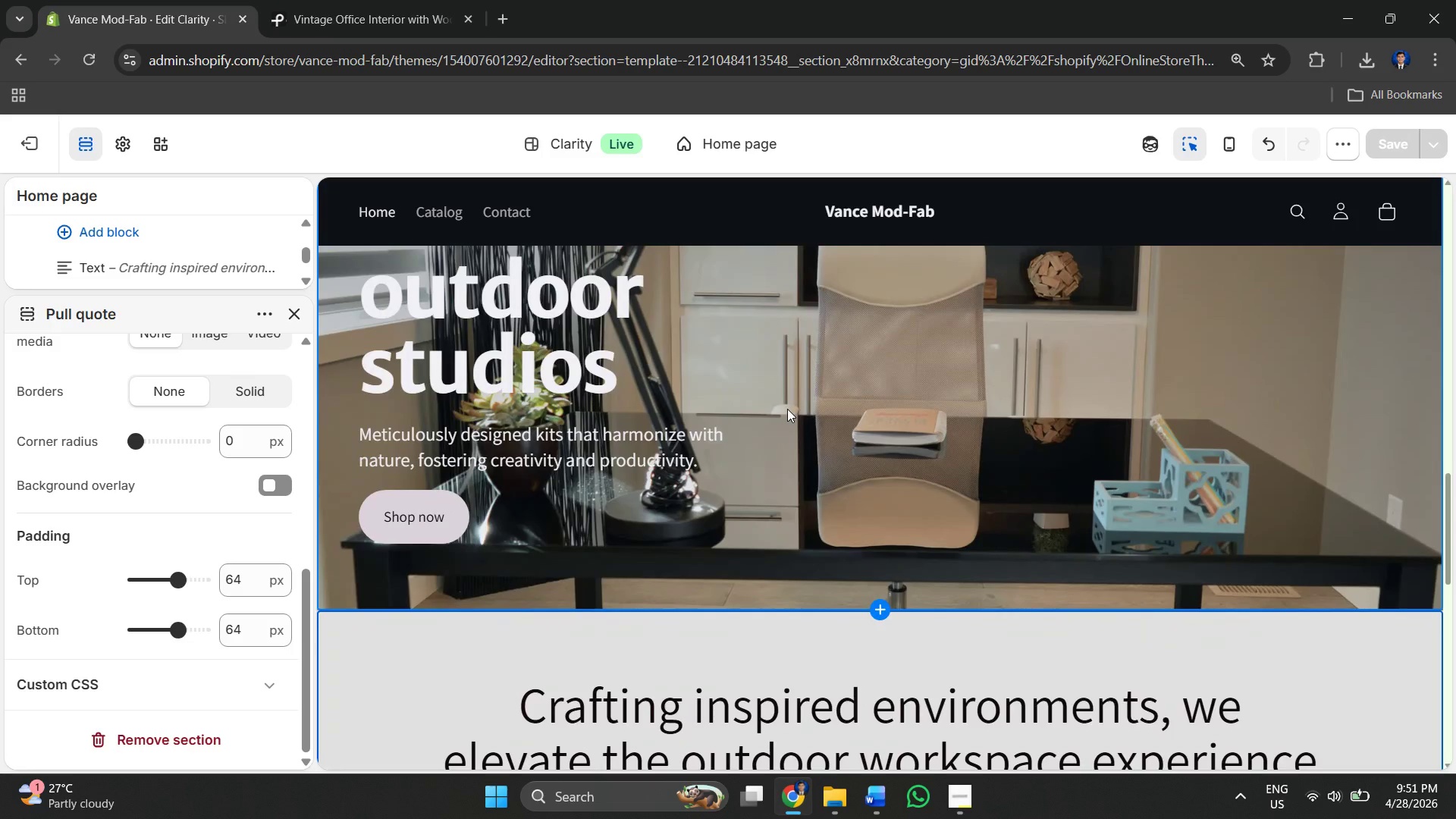 
scroll: coordinate [787, 409], scroll_direction: up, amount: 1.0
 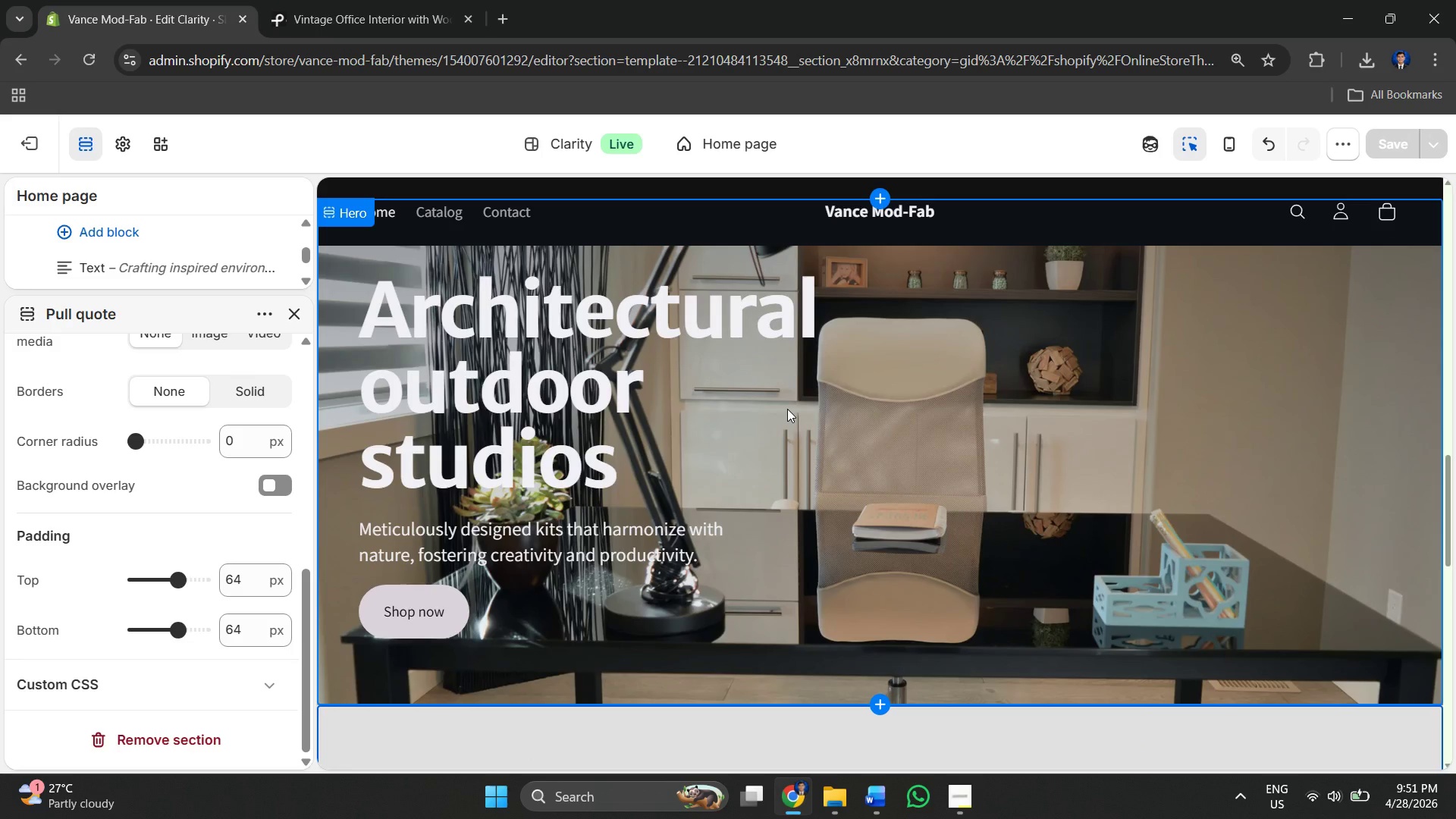 
scroll: coordinate [787, 409], scroll_direction: down, amount: 5.0
 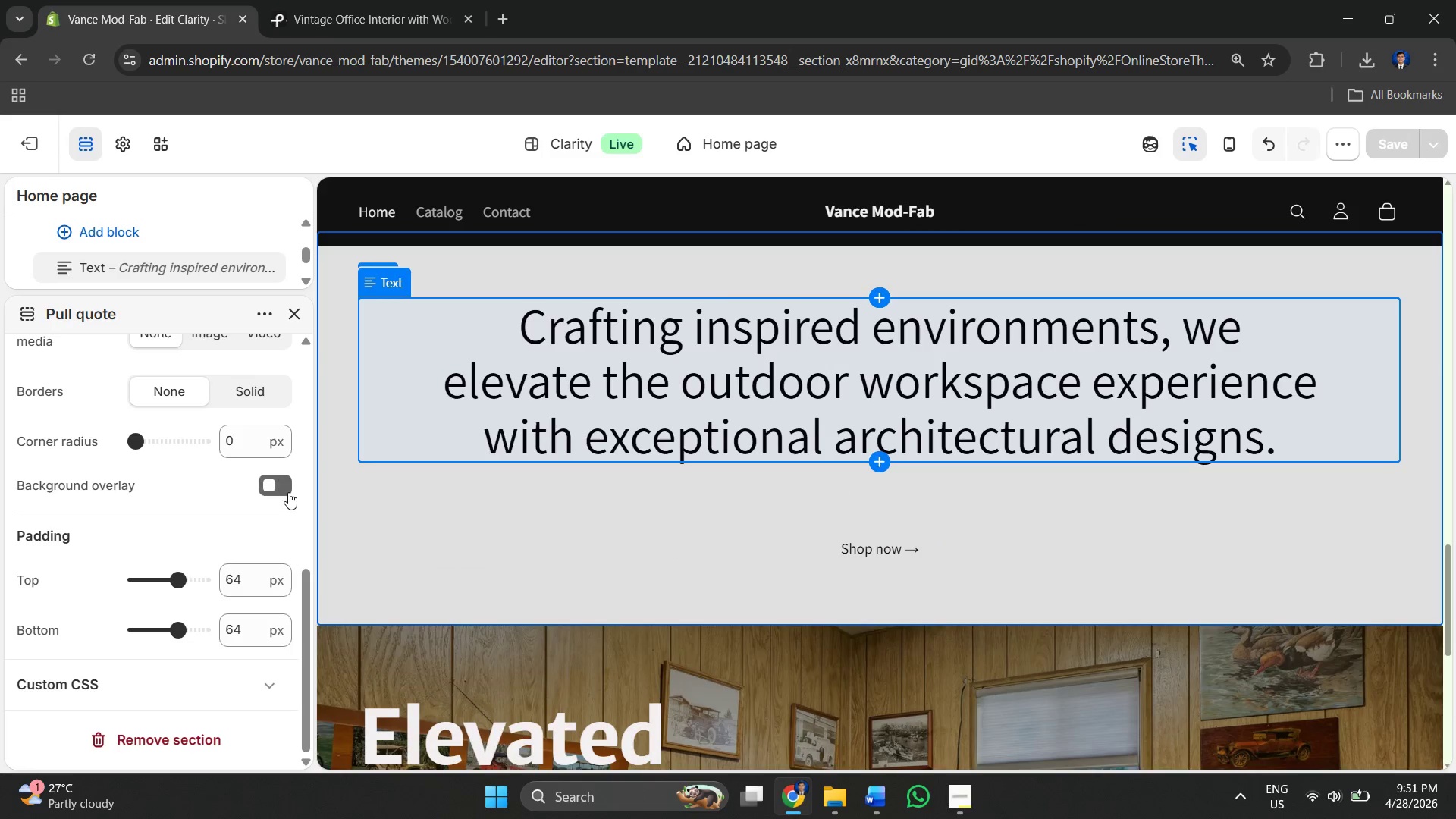 
left_click_drag(start_coordinate=[296, 0], to_coordinate=[301, 0])
 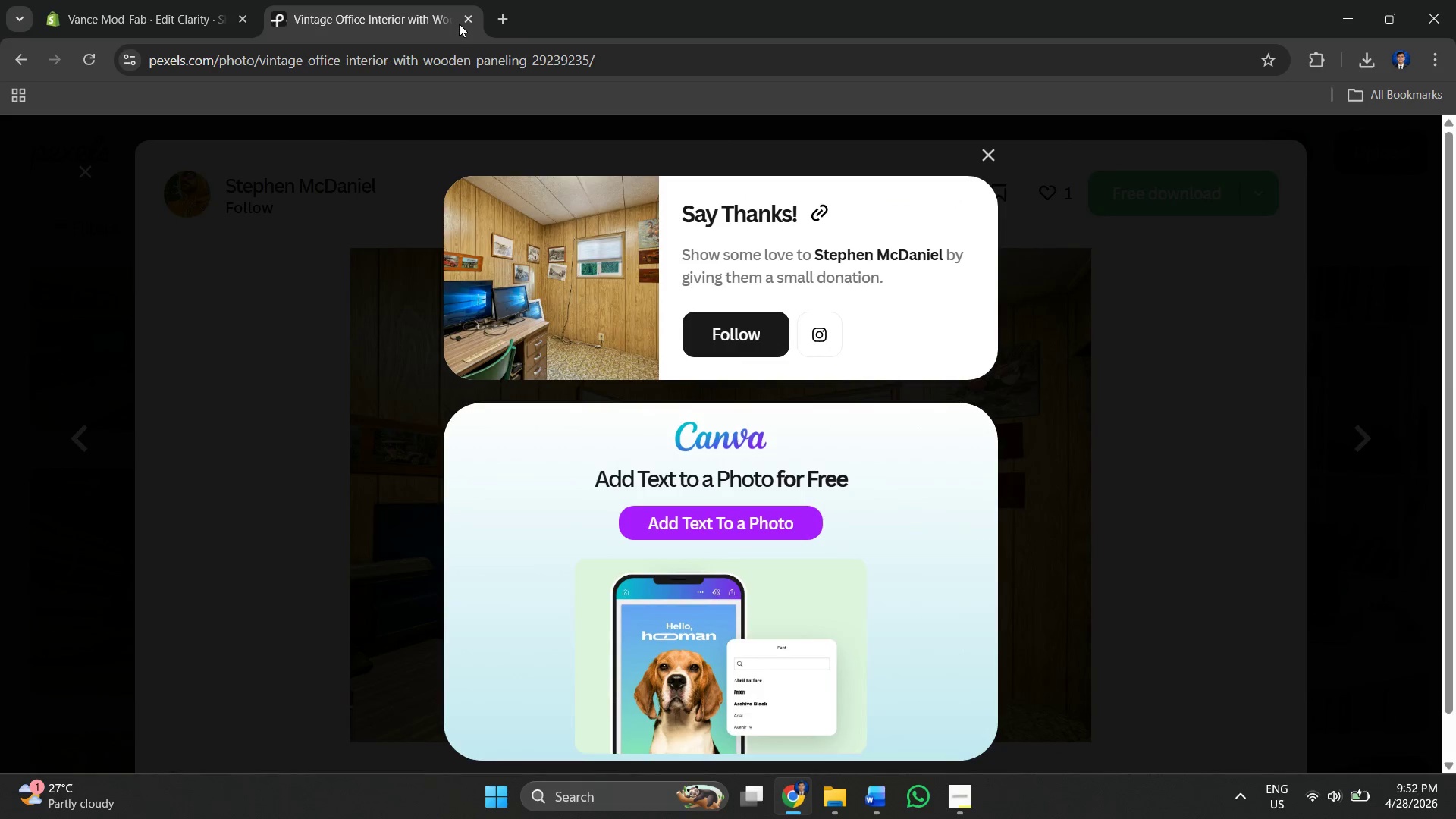 
scroll: coordinate [720, 500], scroll_direction: up, amount: 17.0
 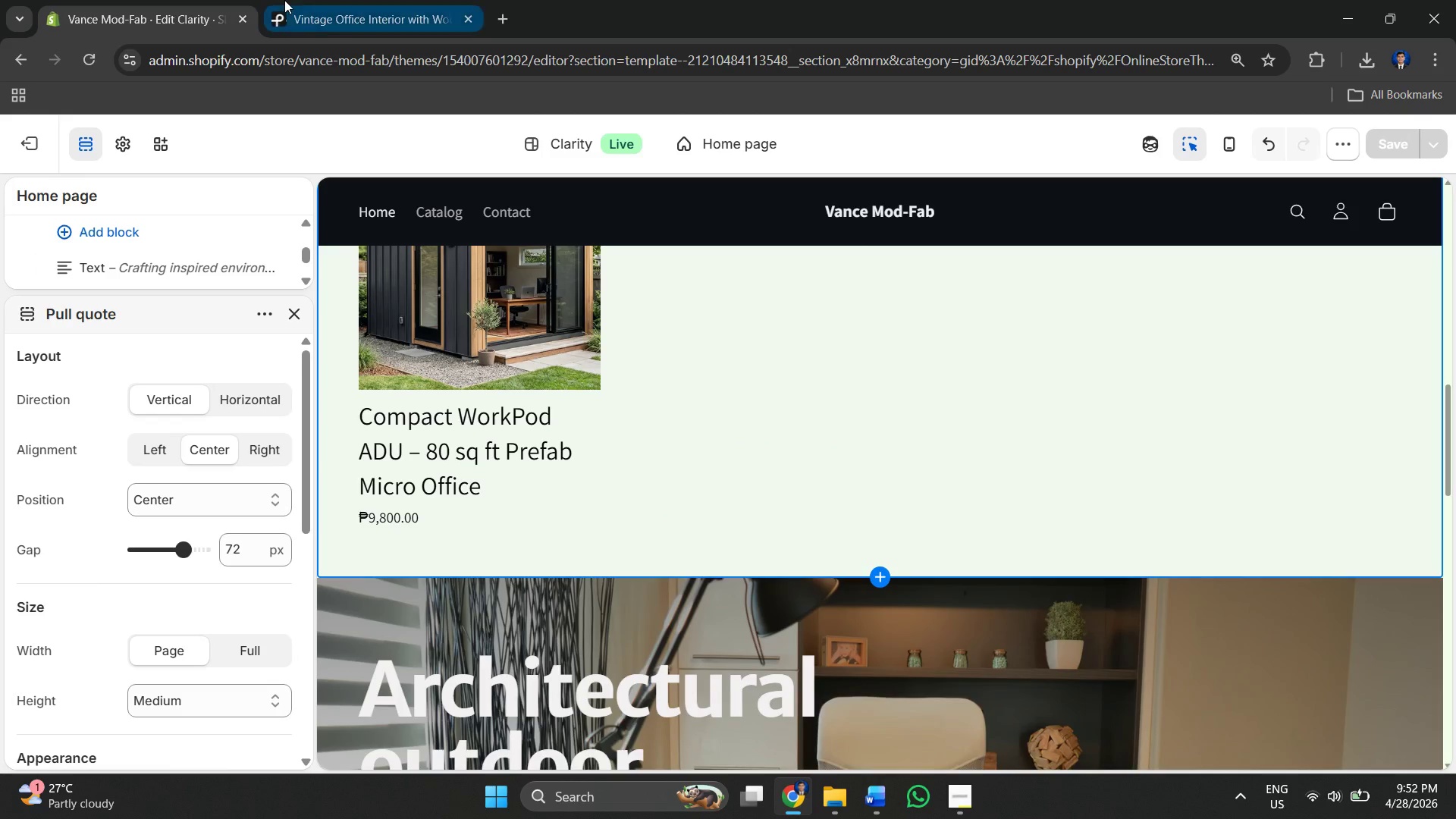 
left_click([466, 21])
 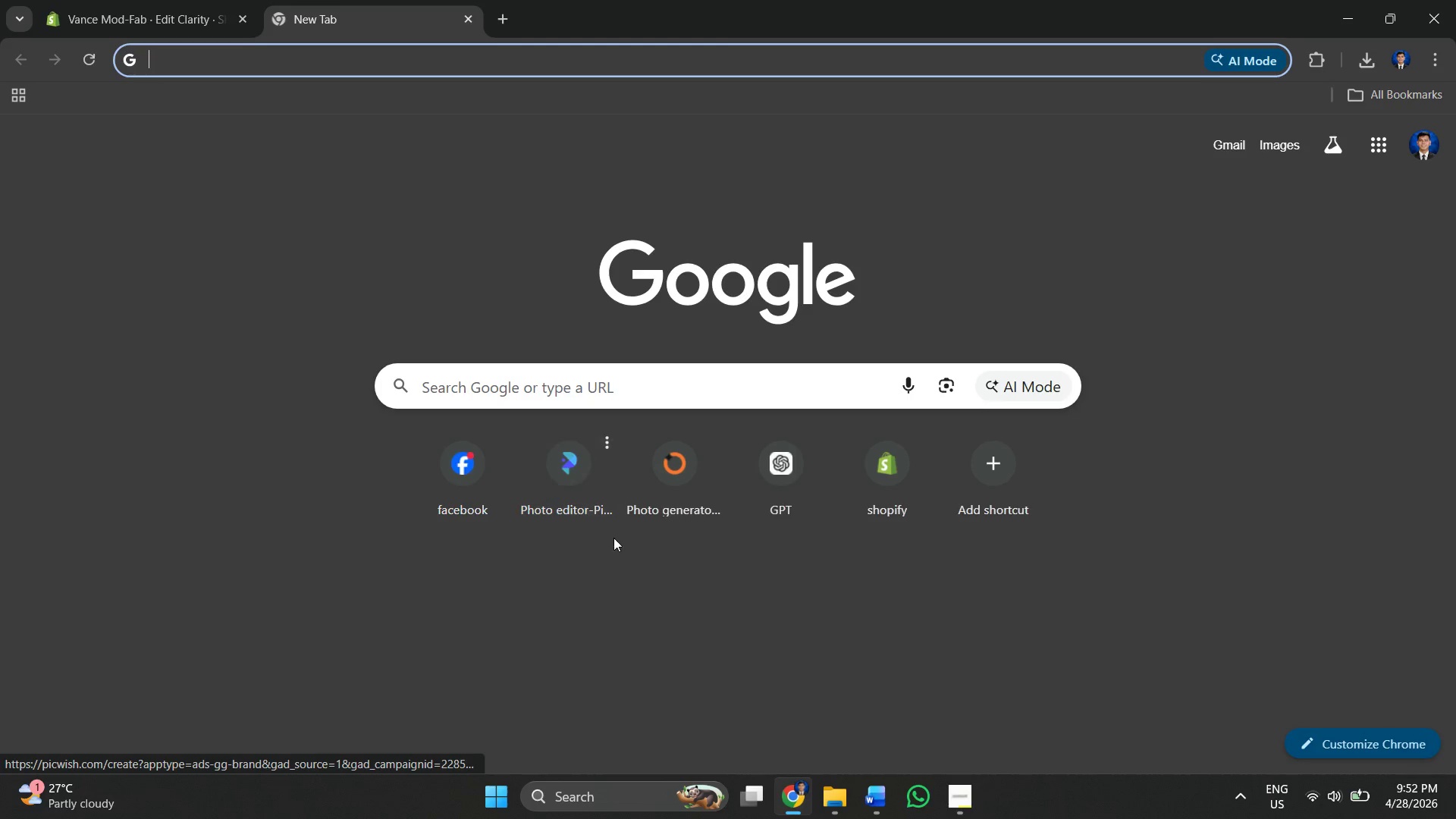 
left_click([771, 485])
 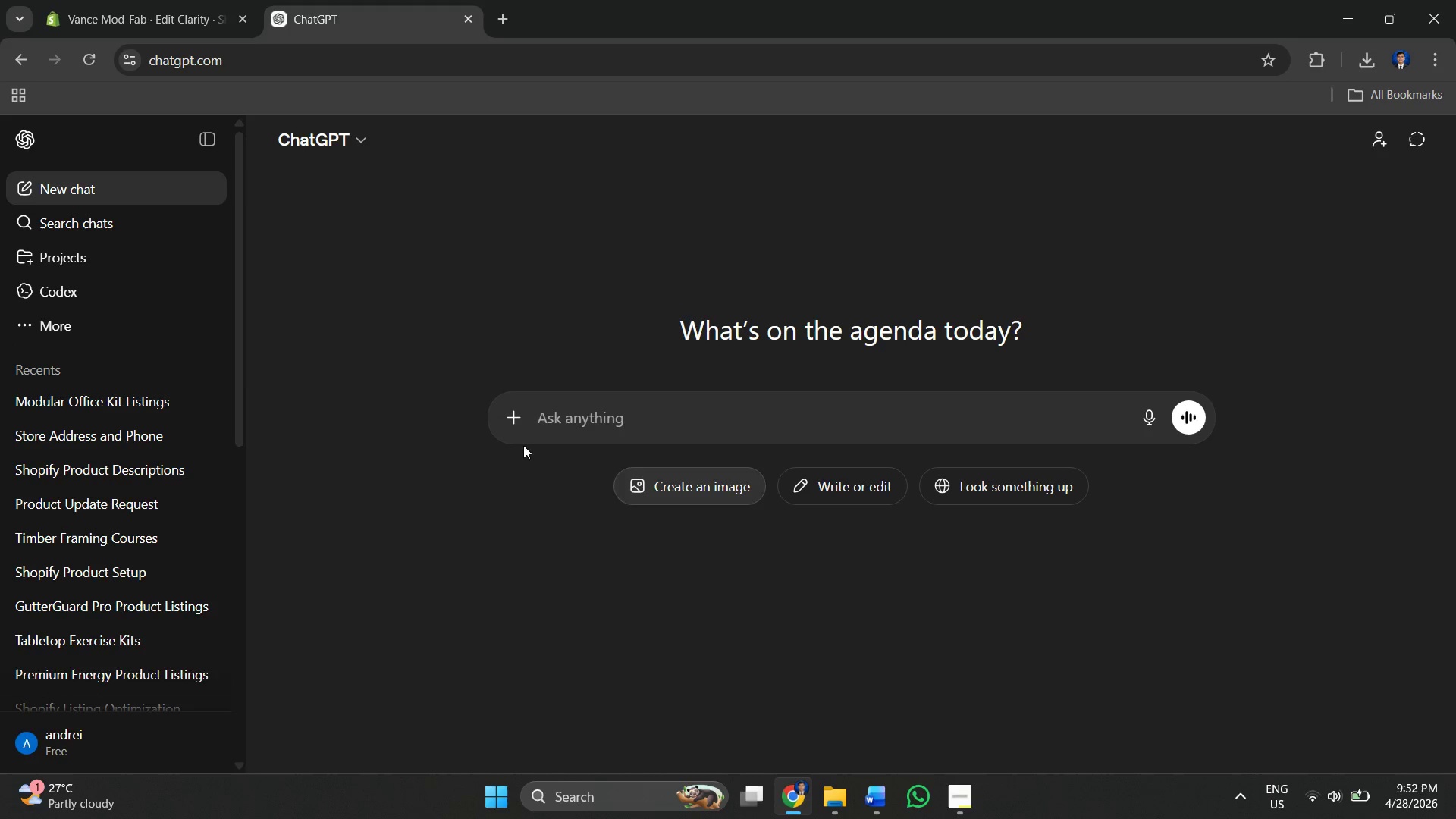 
wait(5.14)
 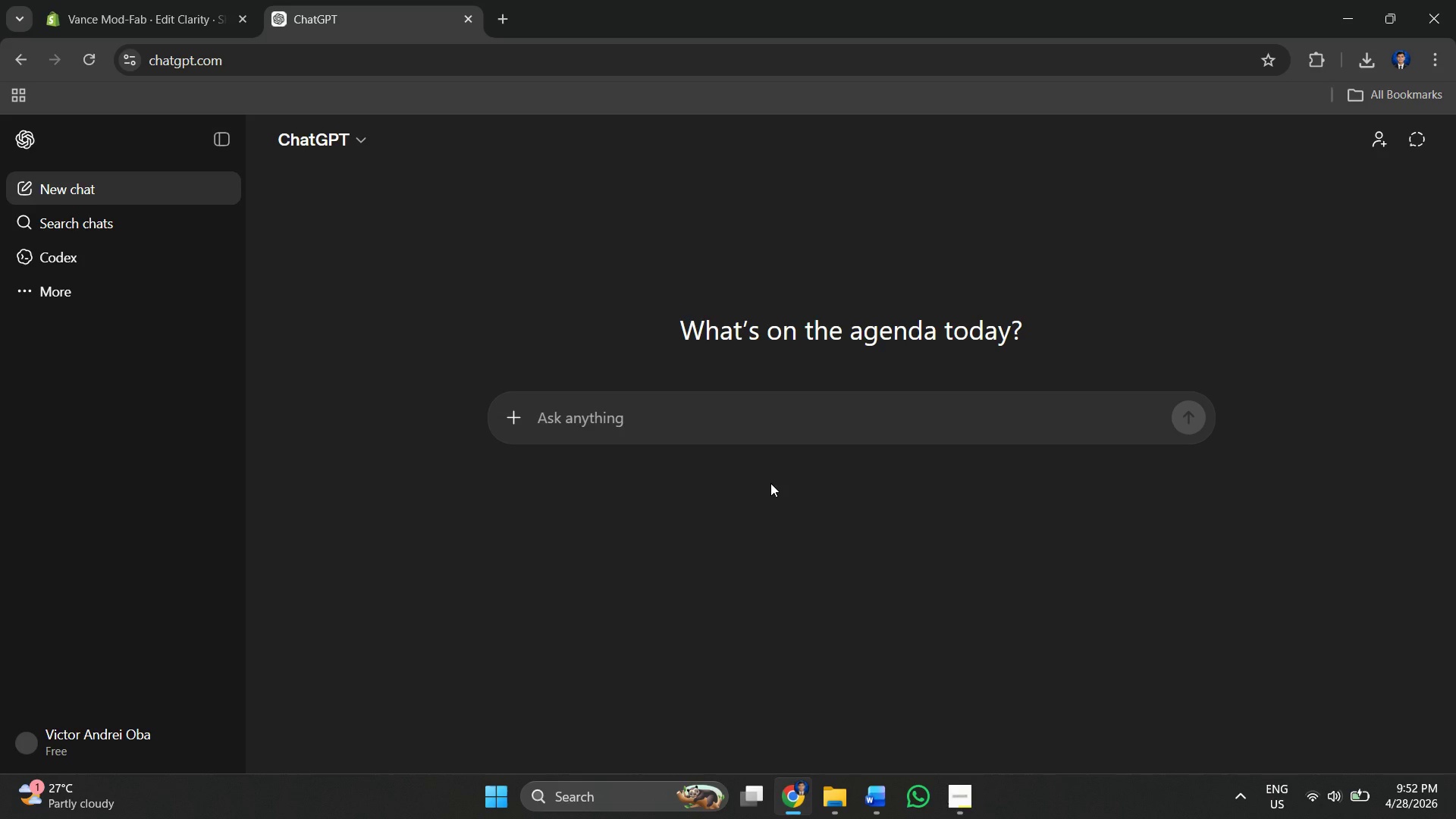 
left_click([68, 403])
 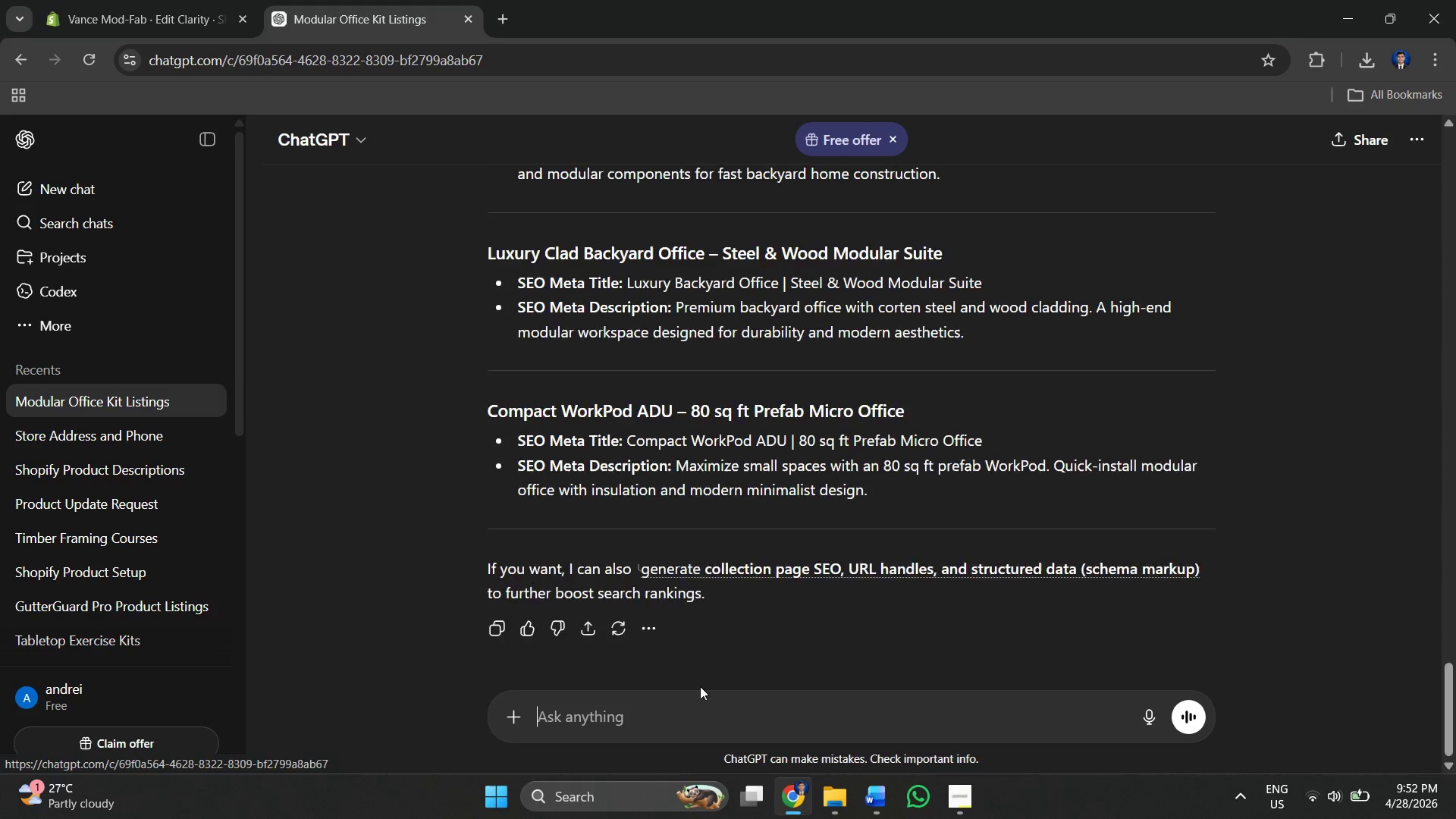 
left_click([651, 724])
 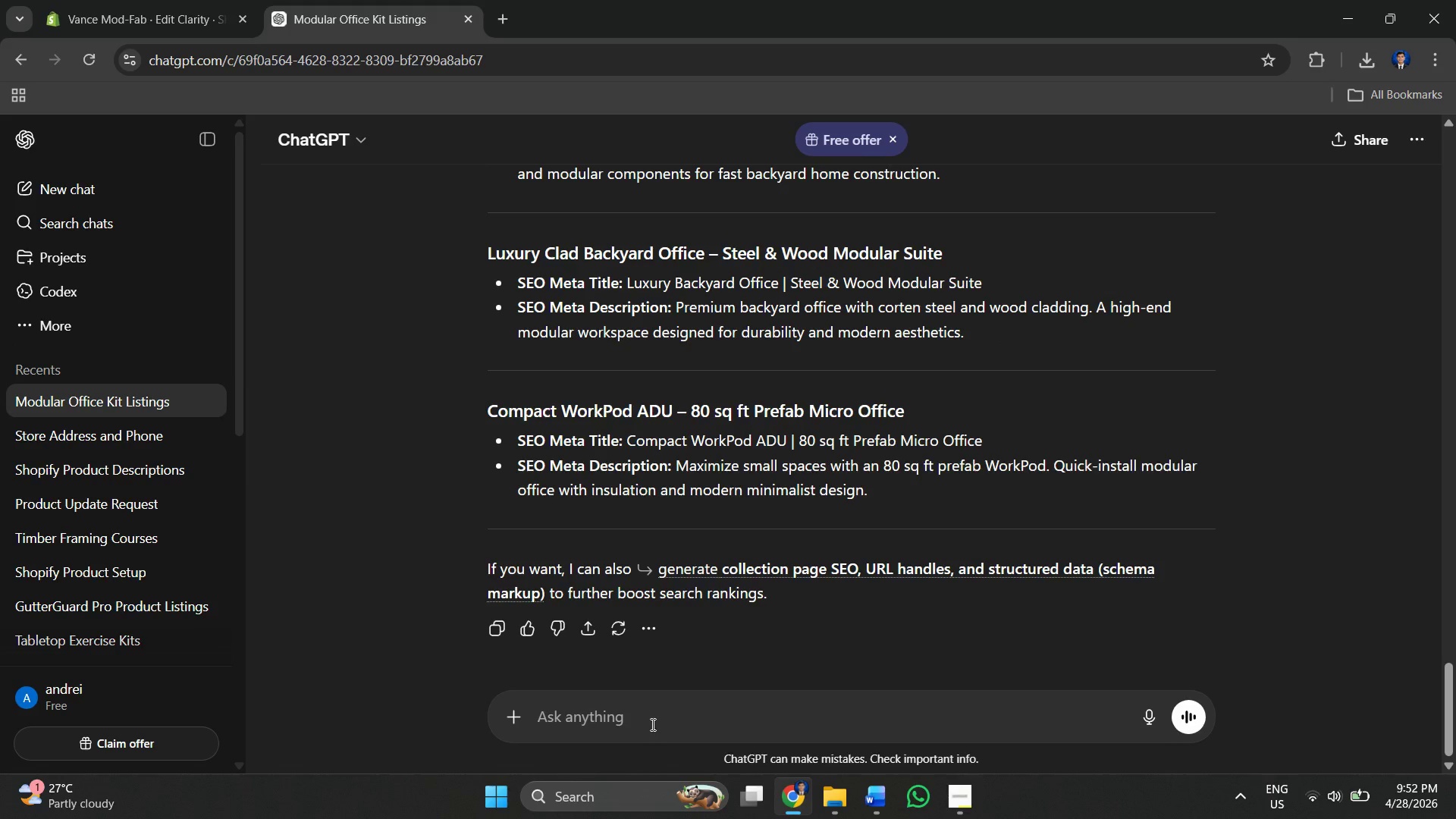 
type(generate taglines, CTA SE)
key(Backspace)
key(Backspace)
type(sem)
key(Backspace)
type(ntences, adn )
key(Backspace)
key(Backspace)
key(Backspace)
type(md )
key(Backspace)
key(Backspace)
key(Backspace)
type(nd )
 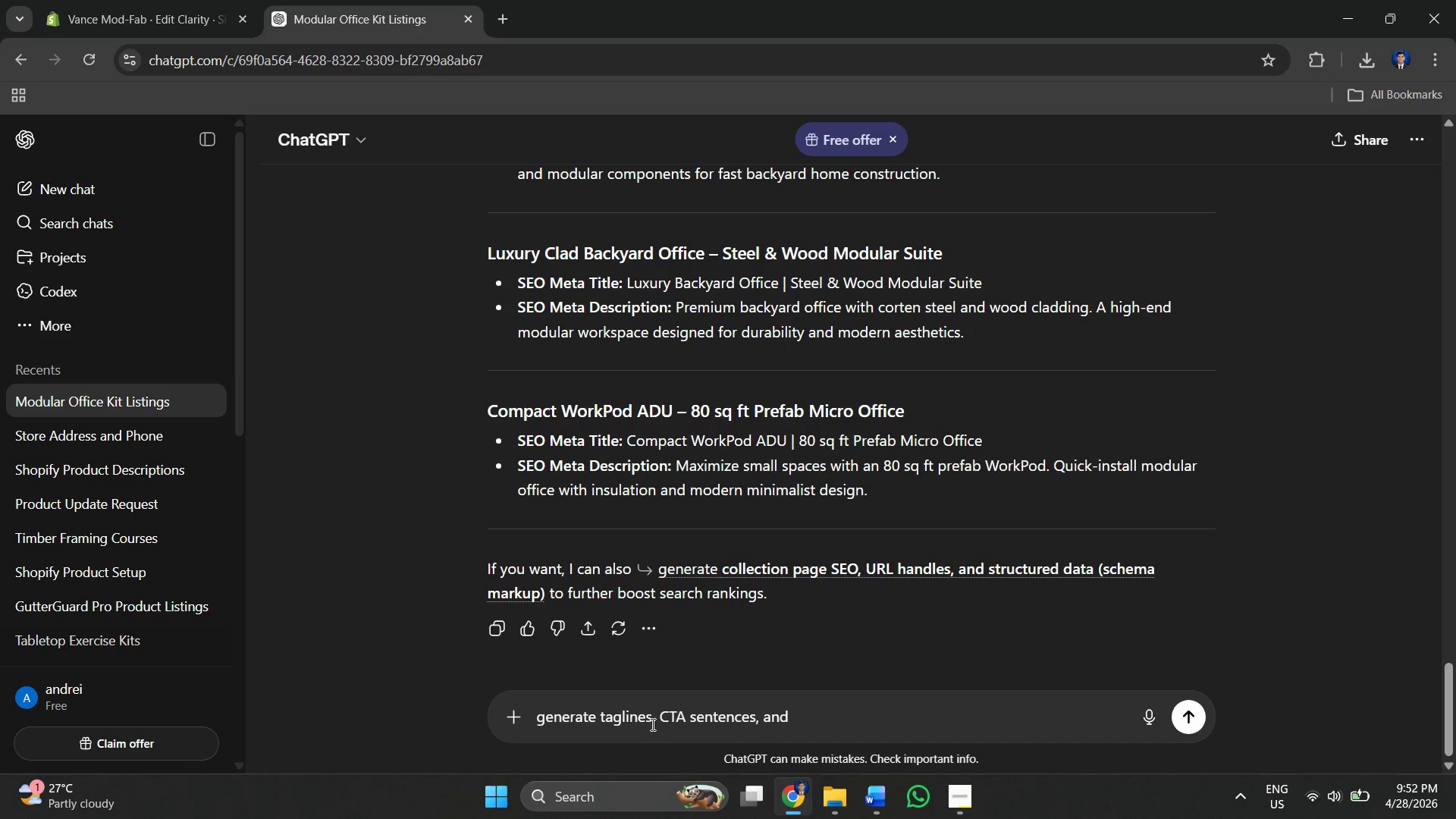 
type(short descriptions of the store)
 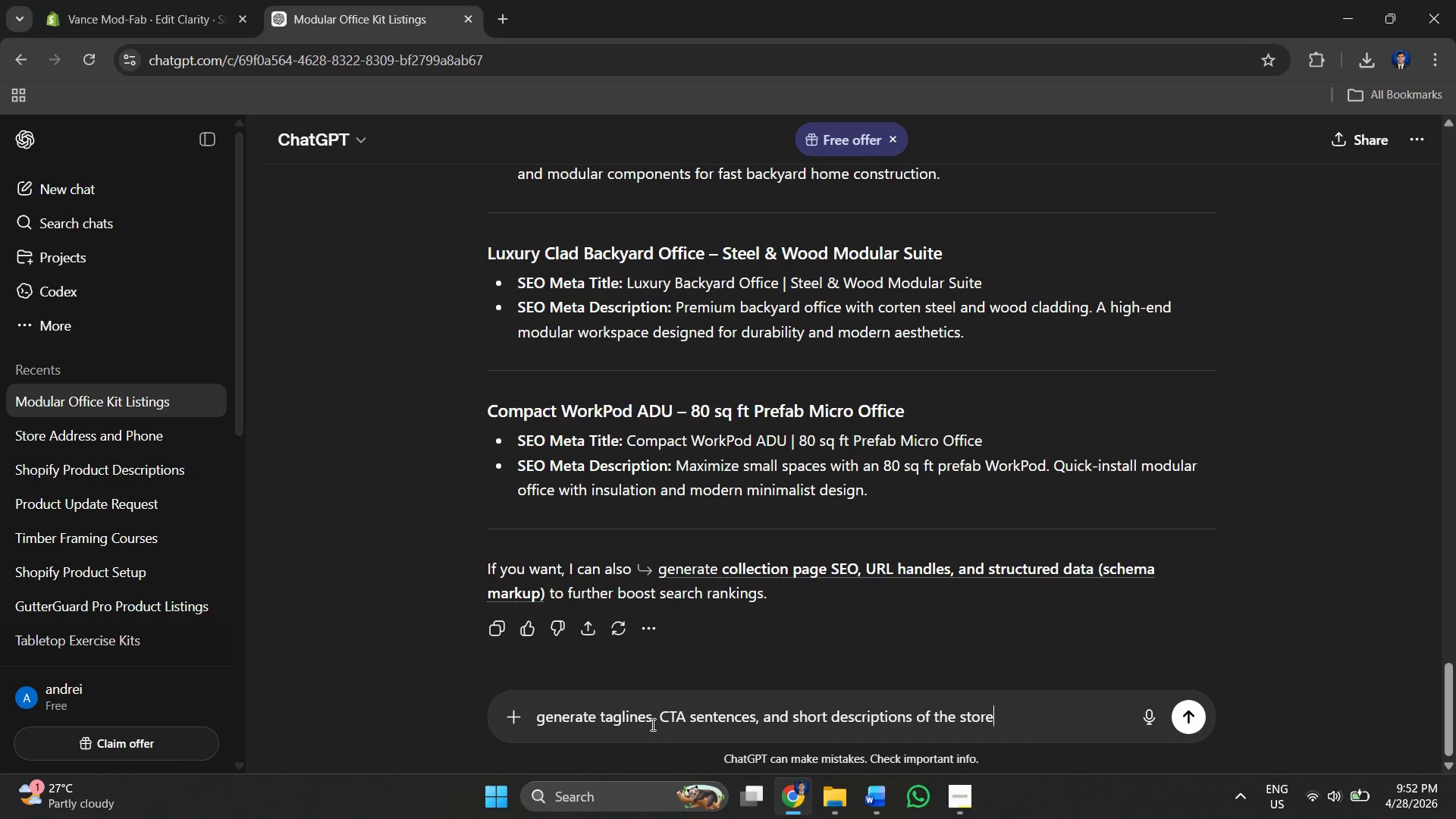 
key(Enter)
 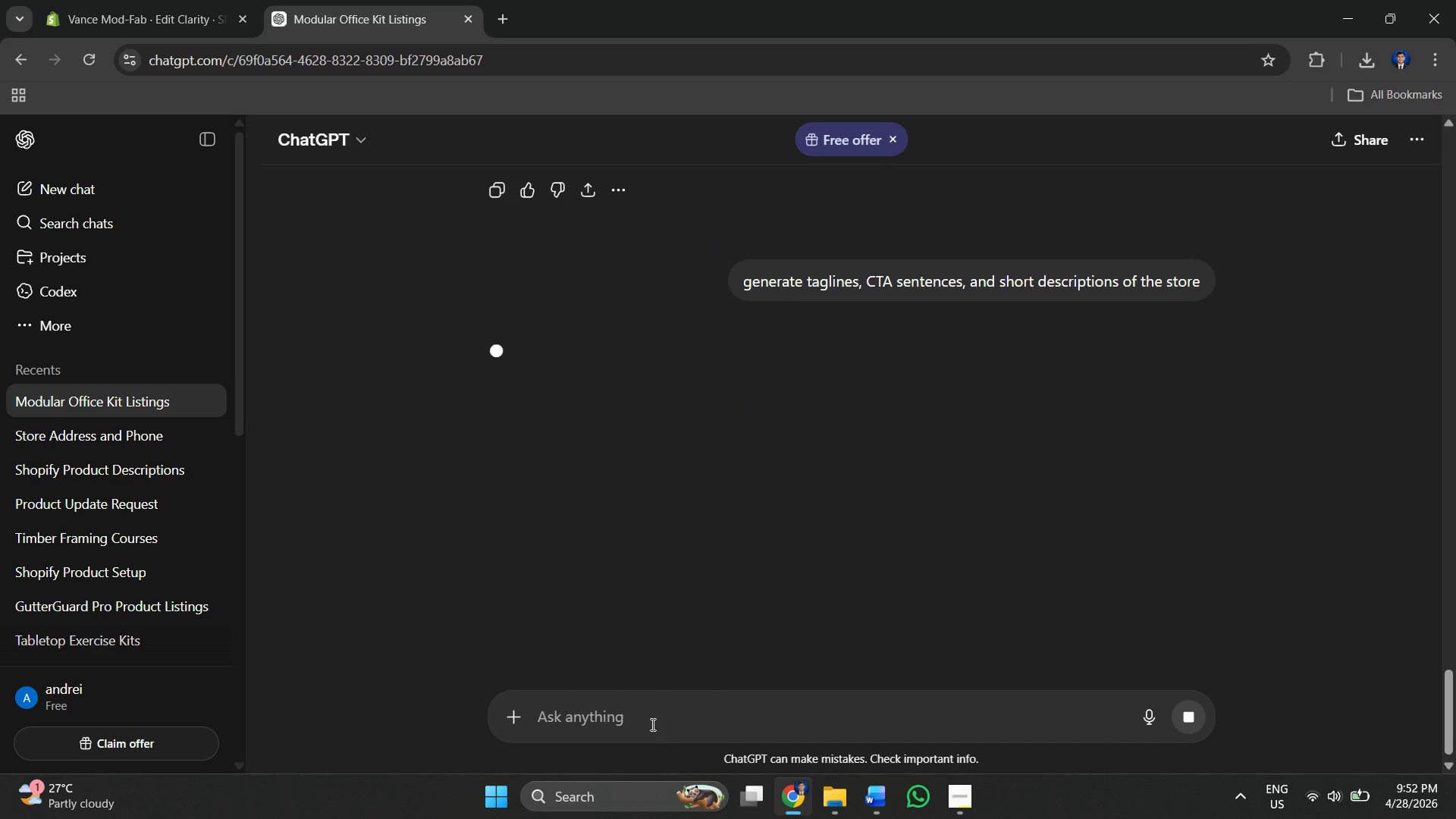 
scroll: coordinate [1191, 499], scroll_direction: up, amount: 17.0
 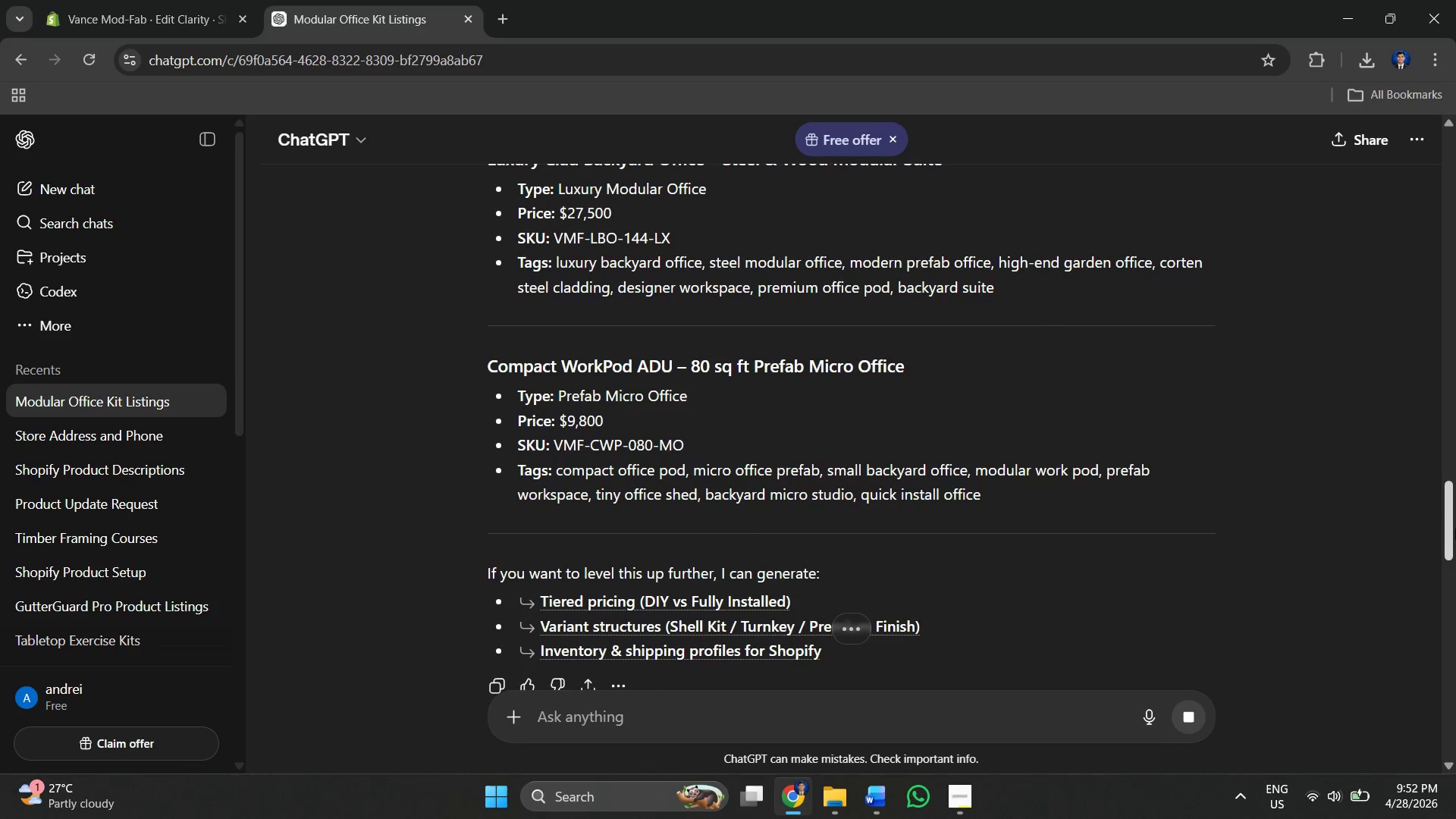 
left_click_drag(start_coordinate=[1455, 526], to_coordinate=[1455, 133])
 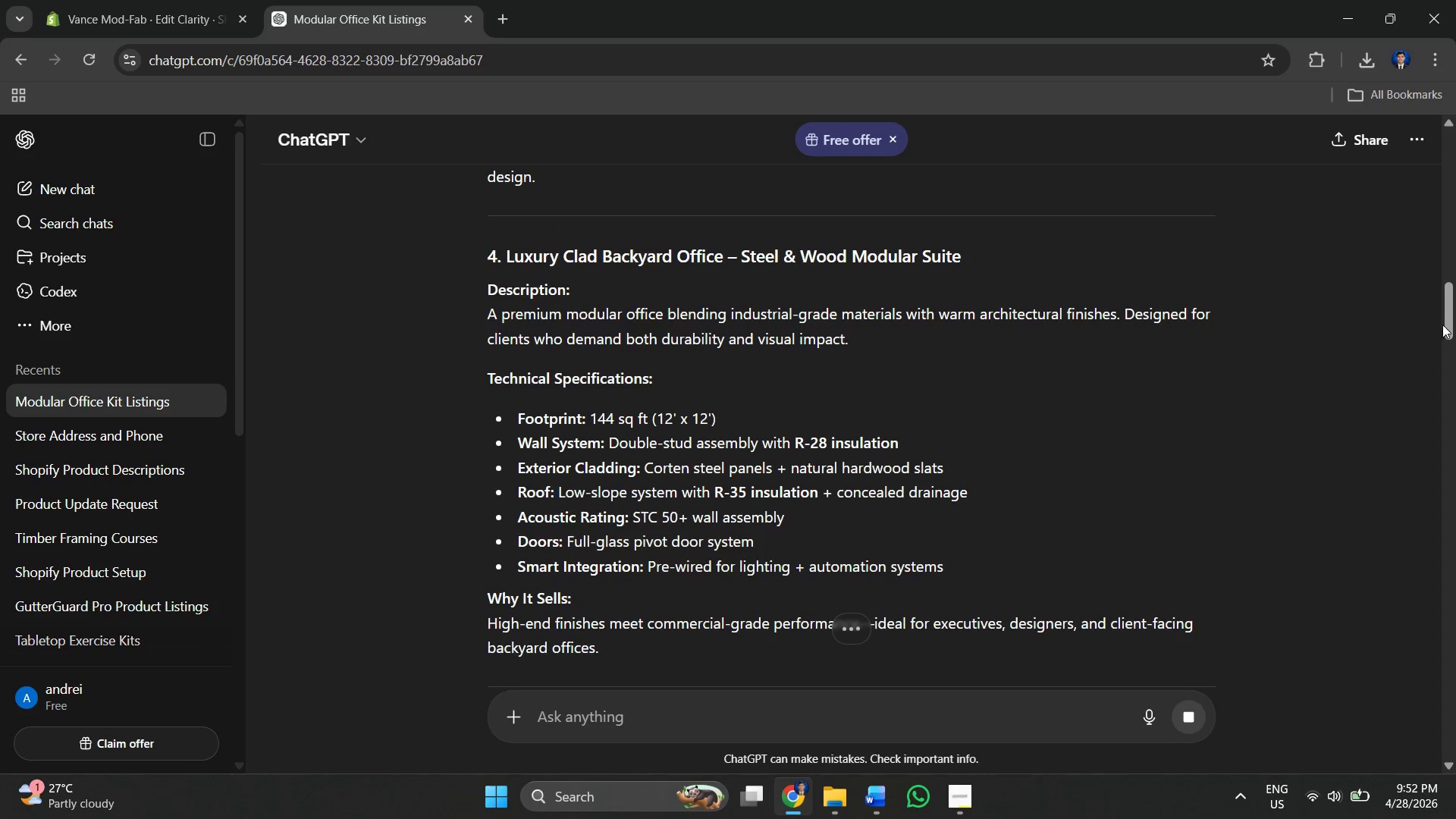 
left_click_drag(start_coordinate=[1452, 297], to_coordinate=[1417, 17])
 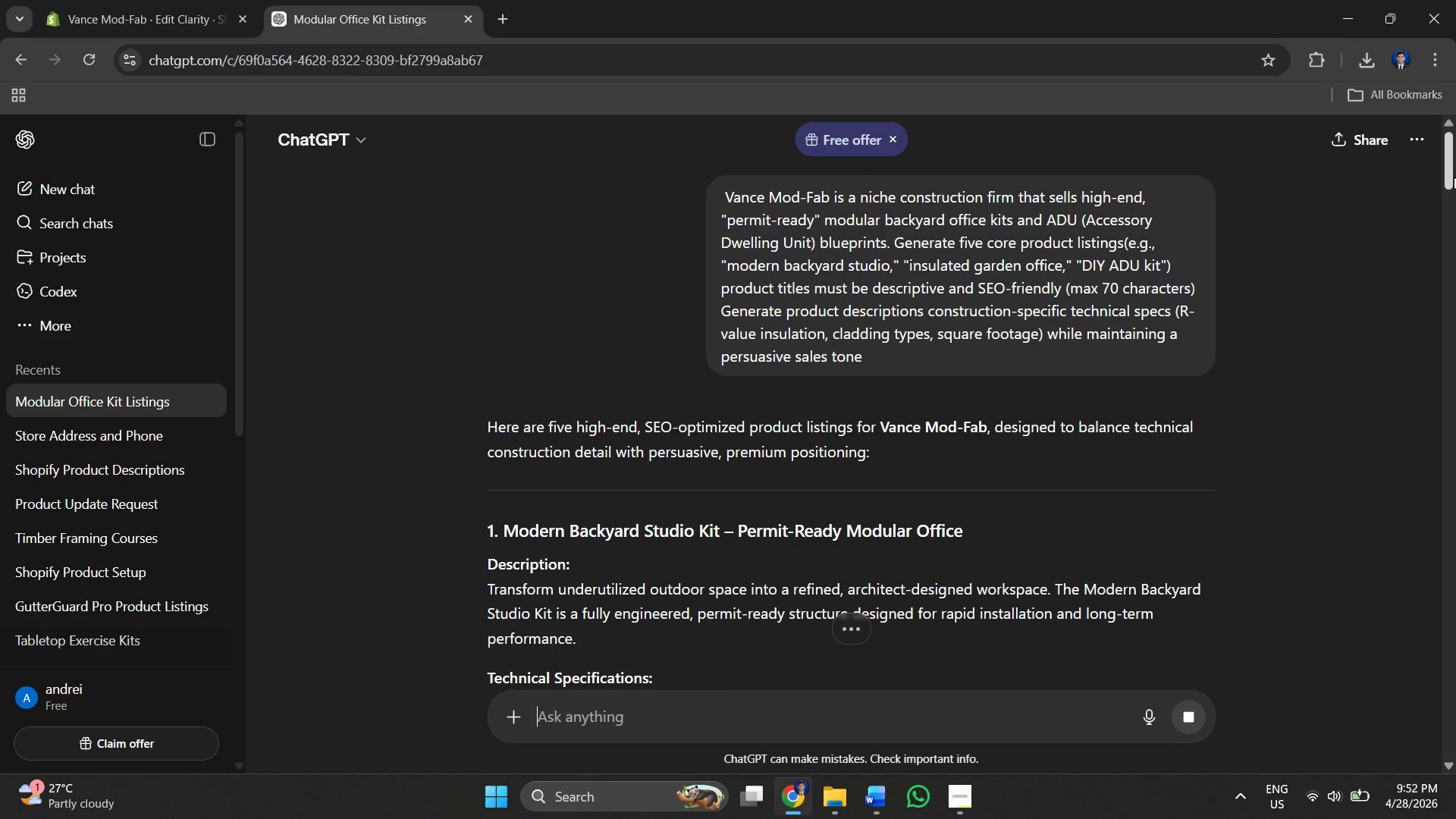 
left_click_drag(start_coordinate=[1450, 177], to_coordinate=[1455, 818])
 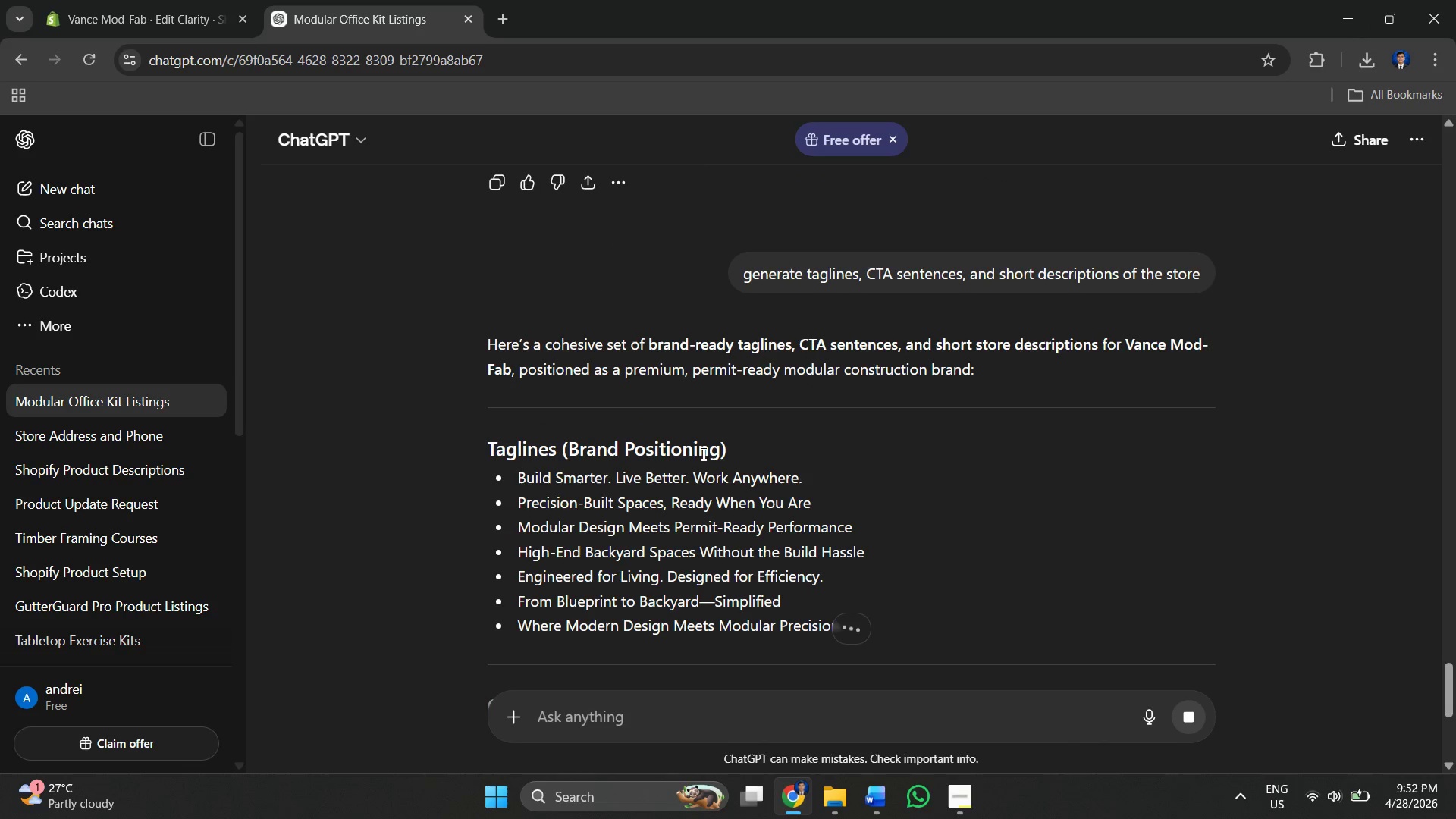 
scroll: coordinate [687, 448], scroll_direction: down, amount: 3.0
 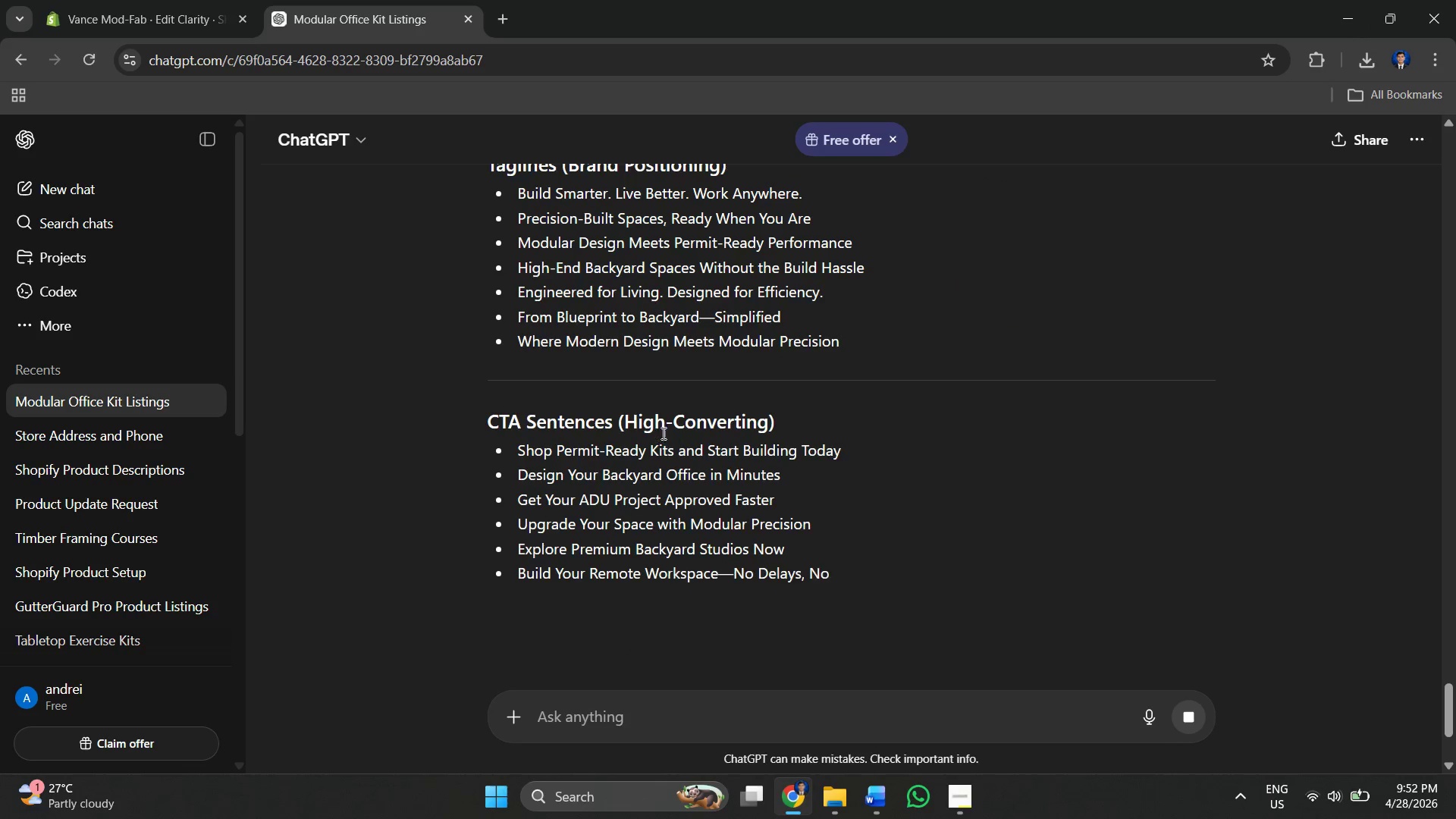 
scroll: coordinate [582, 405], scroll_direction: up, amount: 3.0
 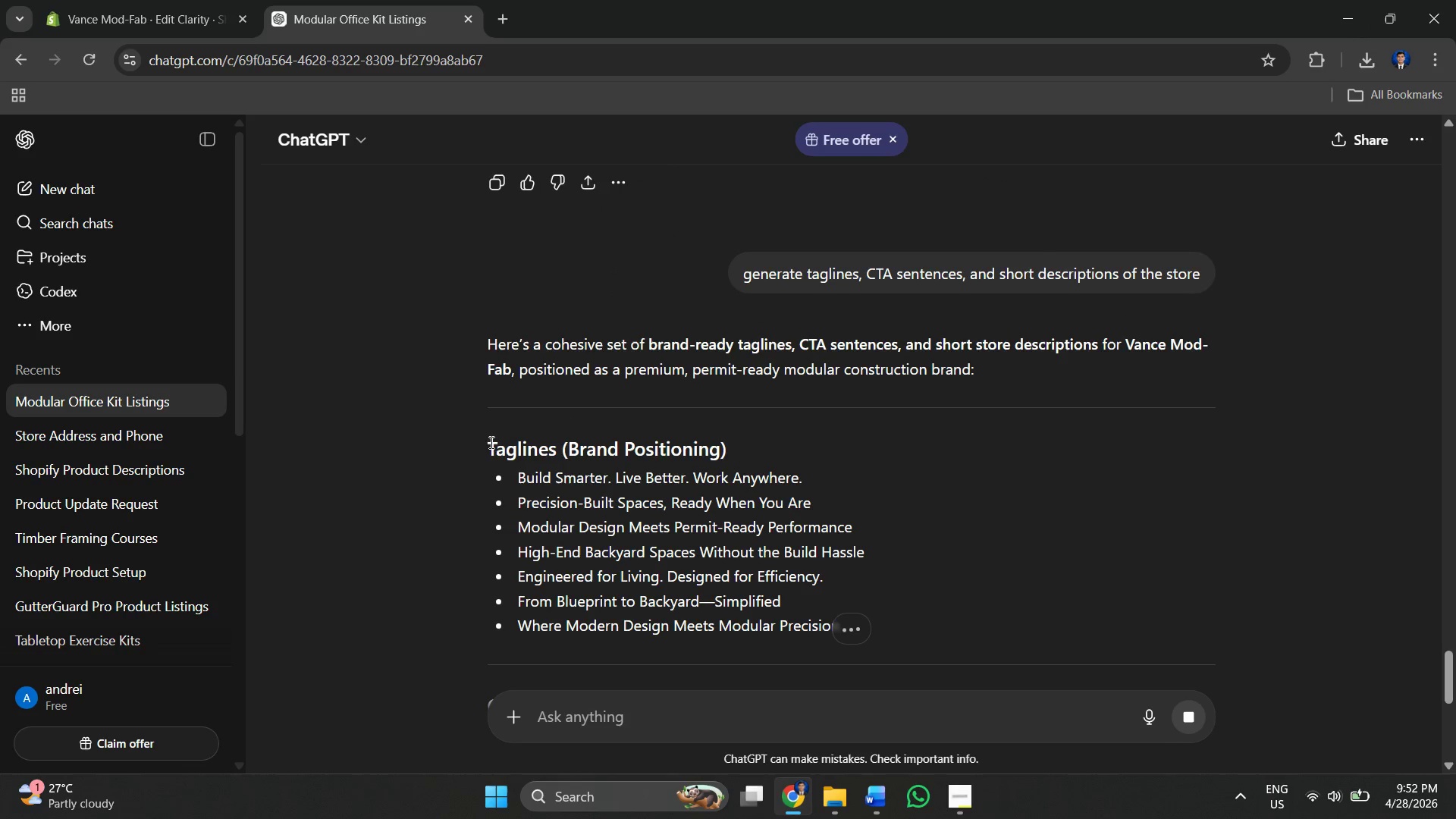 
left_click_drag(start_coordinate=[479, 444], to_coordinate=[852, 520])
 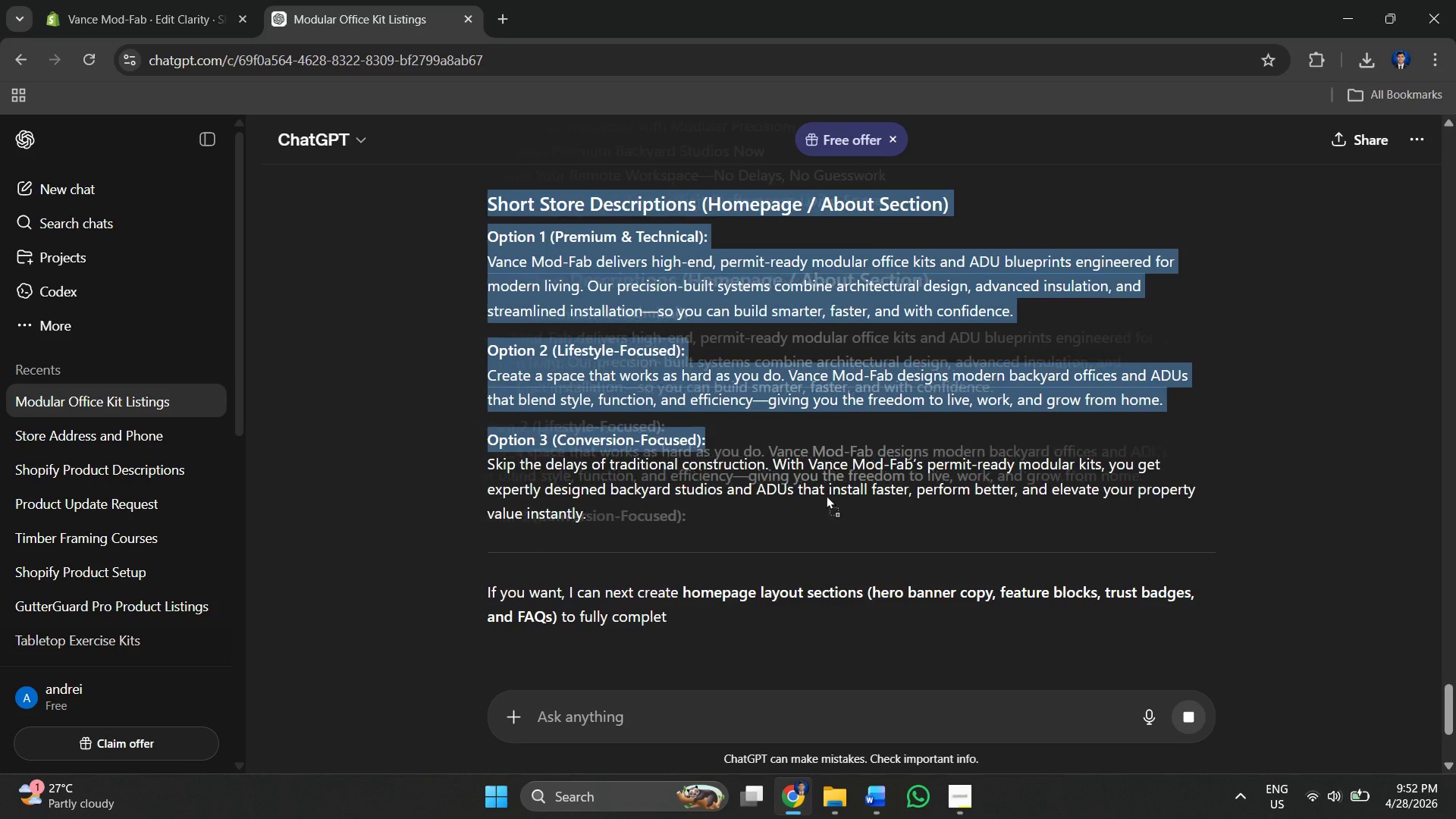 
scroll: coordinate [1005, 581], scroll_direction: down, amount: 7.0
 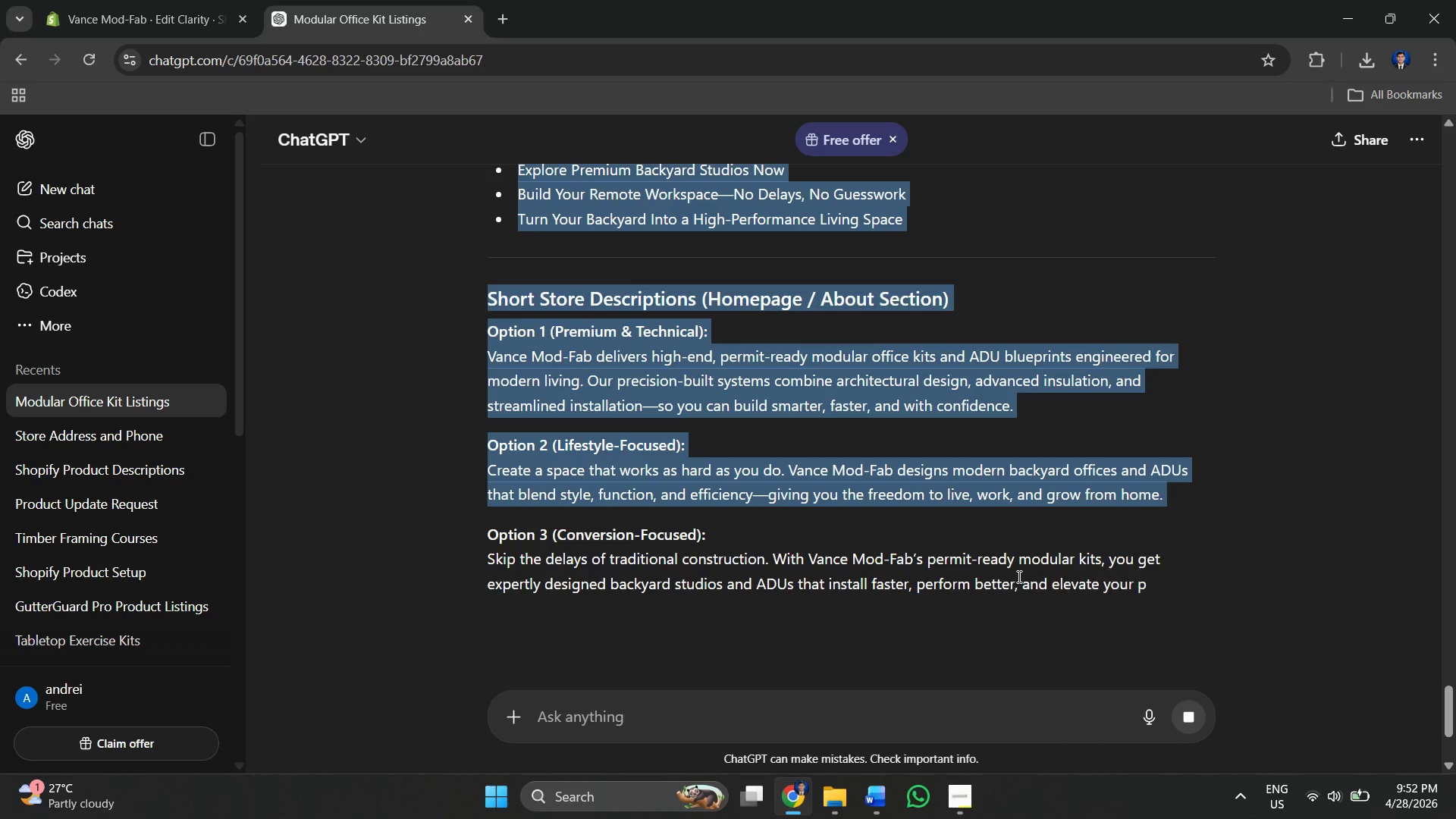 
left_click_drag(start_coordinate=[847, 516], to_coordinate=[782, 465])
 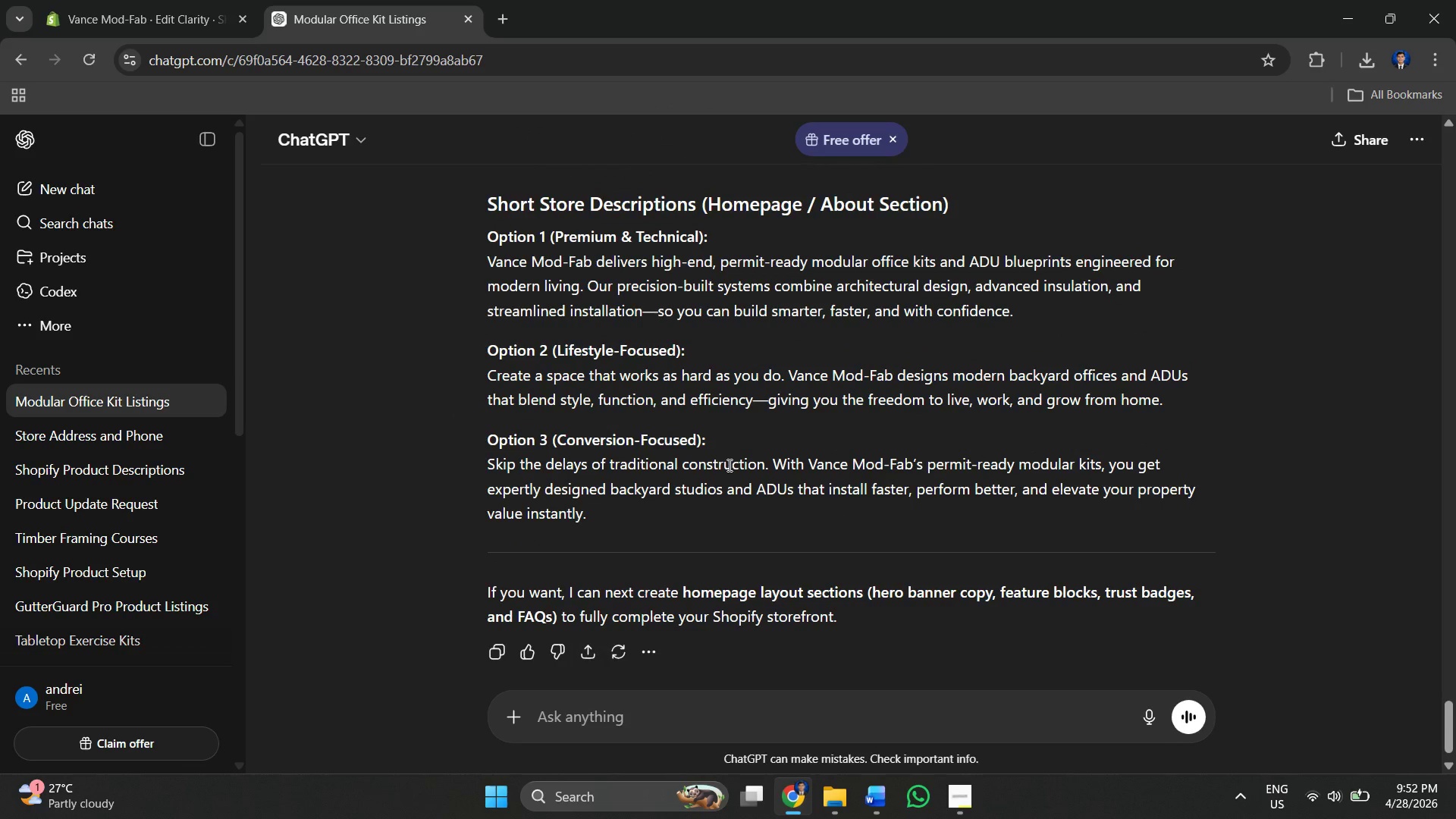 
scroll: coordinate [805, 484], scroll_direction: down, amount: 4.0
 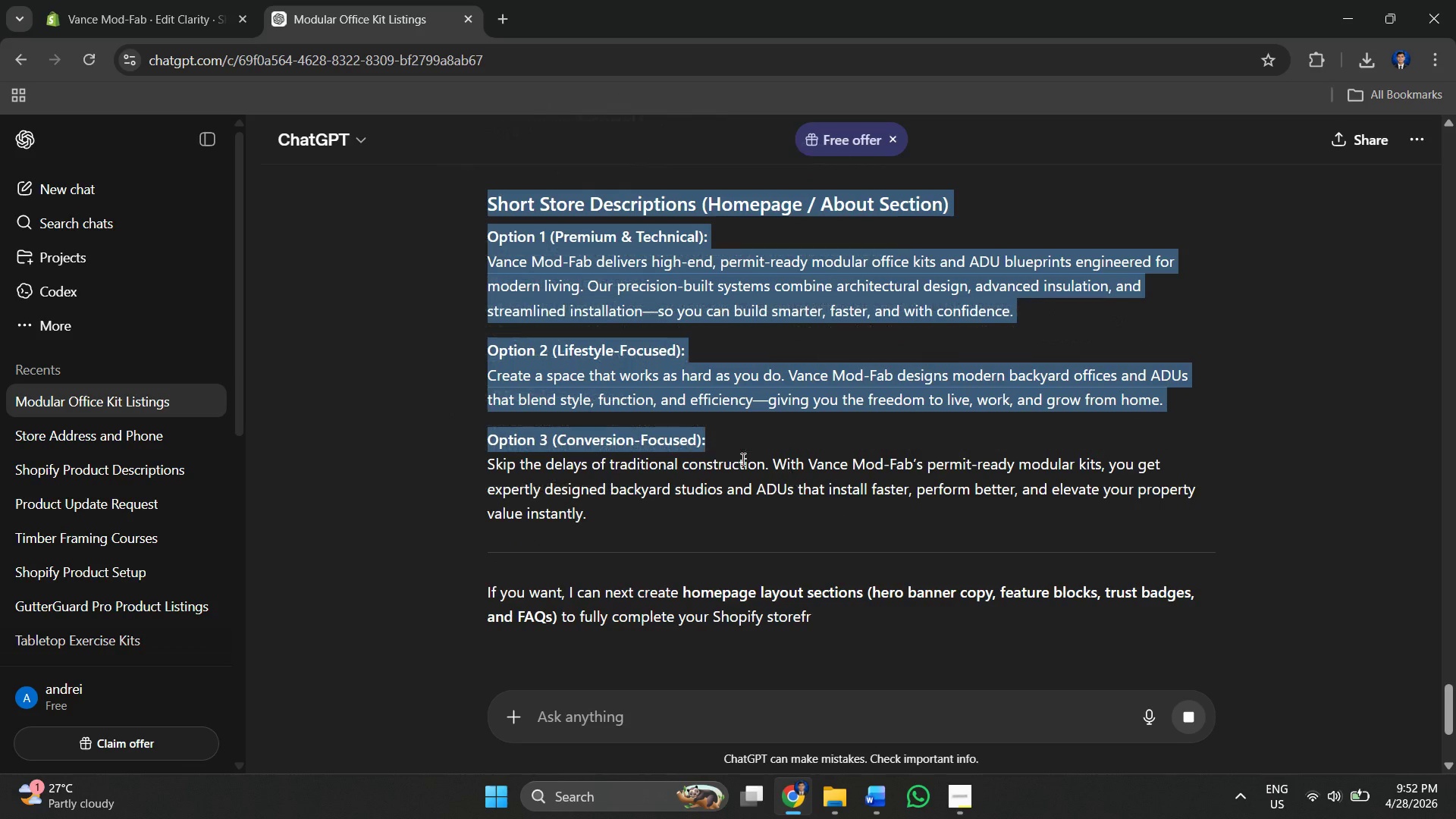 
left_click([729, 465])
 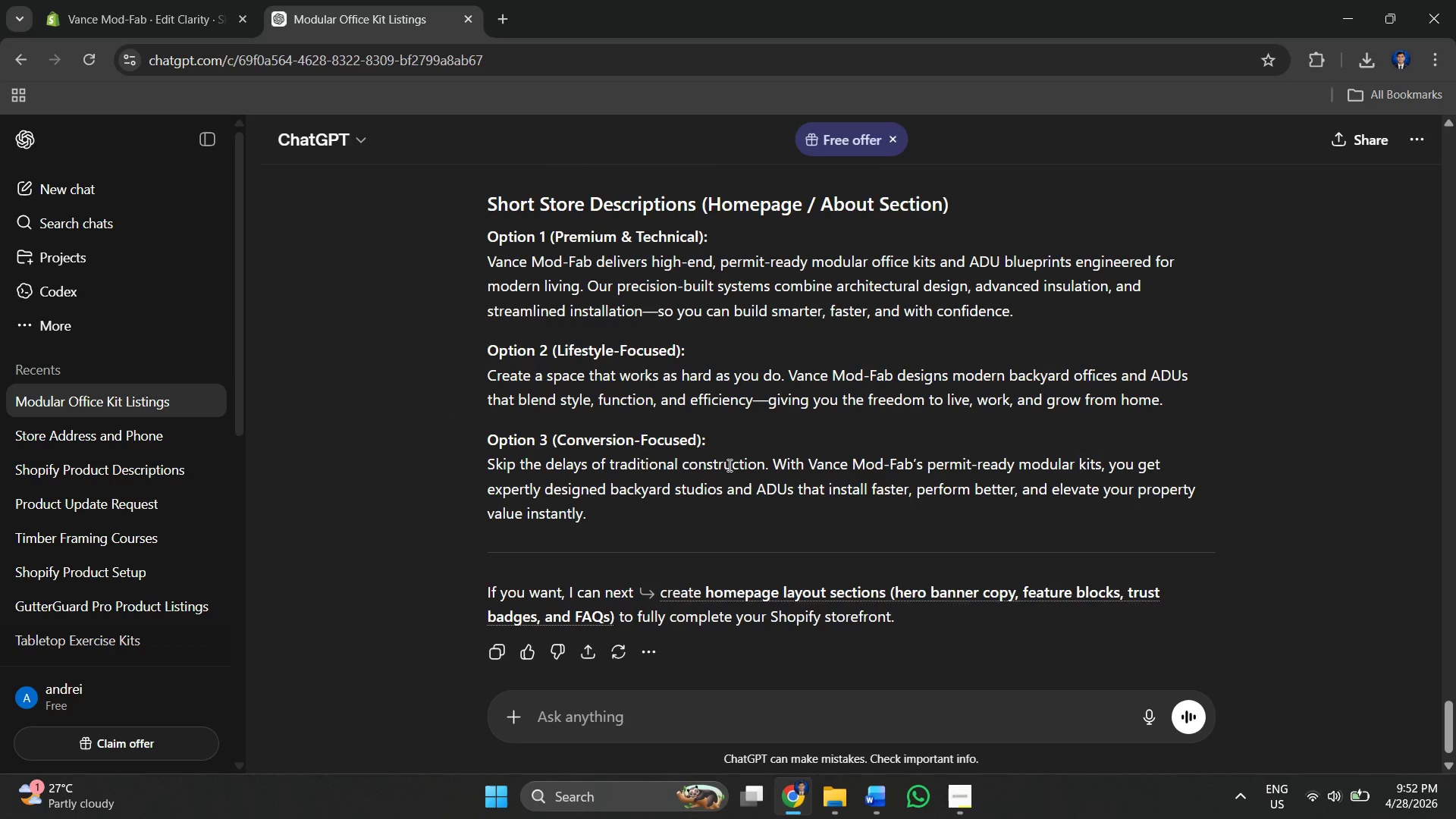 
scroll: coordinate [723, 470], scroll_direction: up, amount: 4.0
 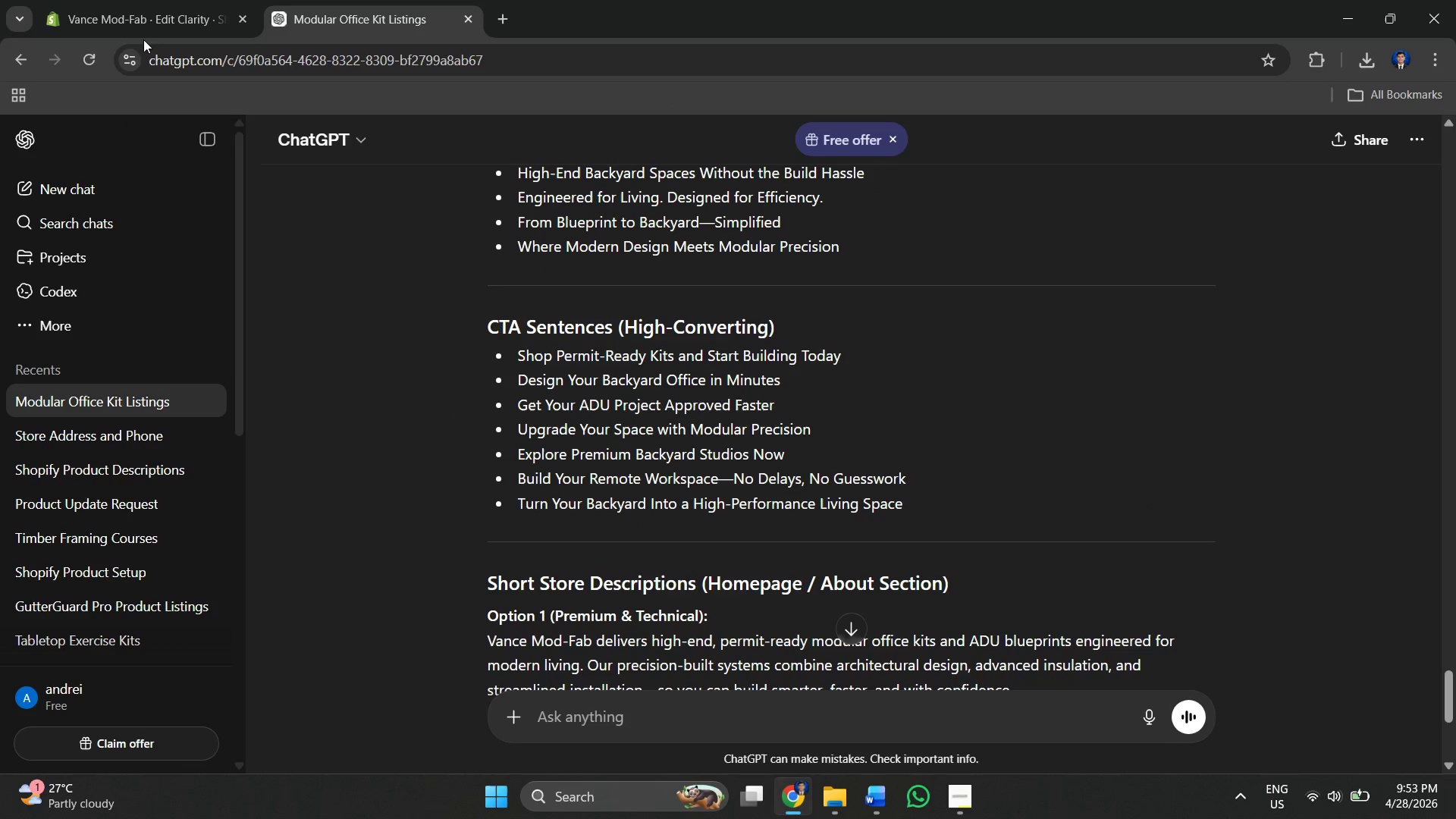 
left_click([112, 0])
 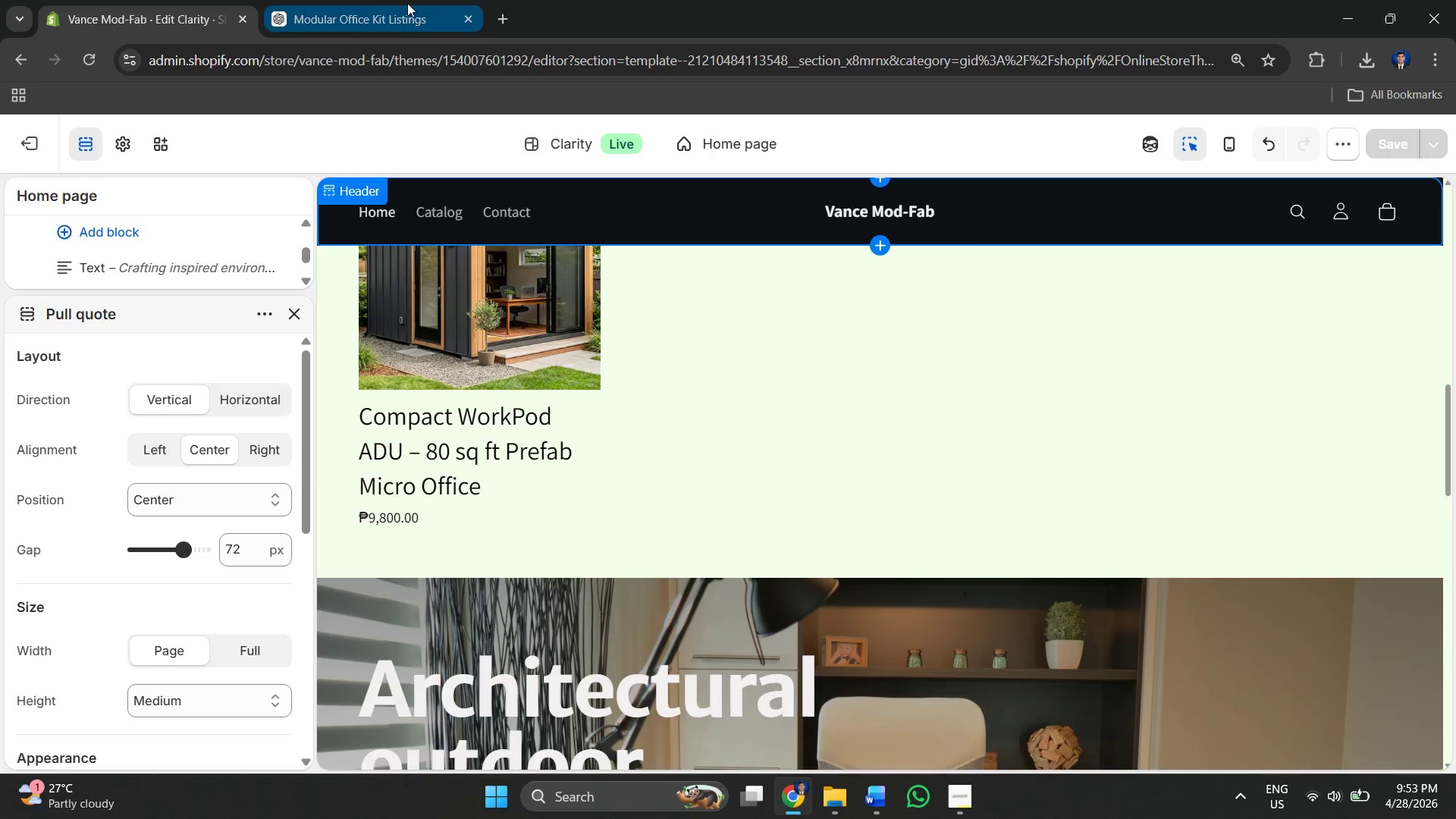 
left_click_drag(start_coordinate=[388, 3], to_coordinate=[435, 135])
 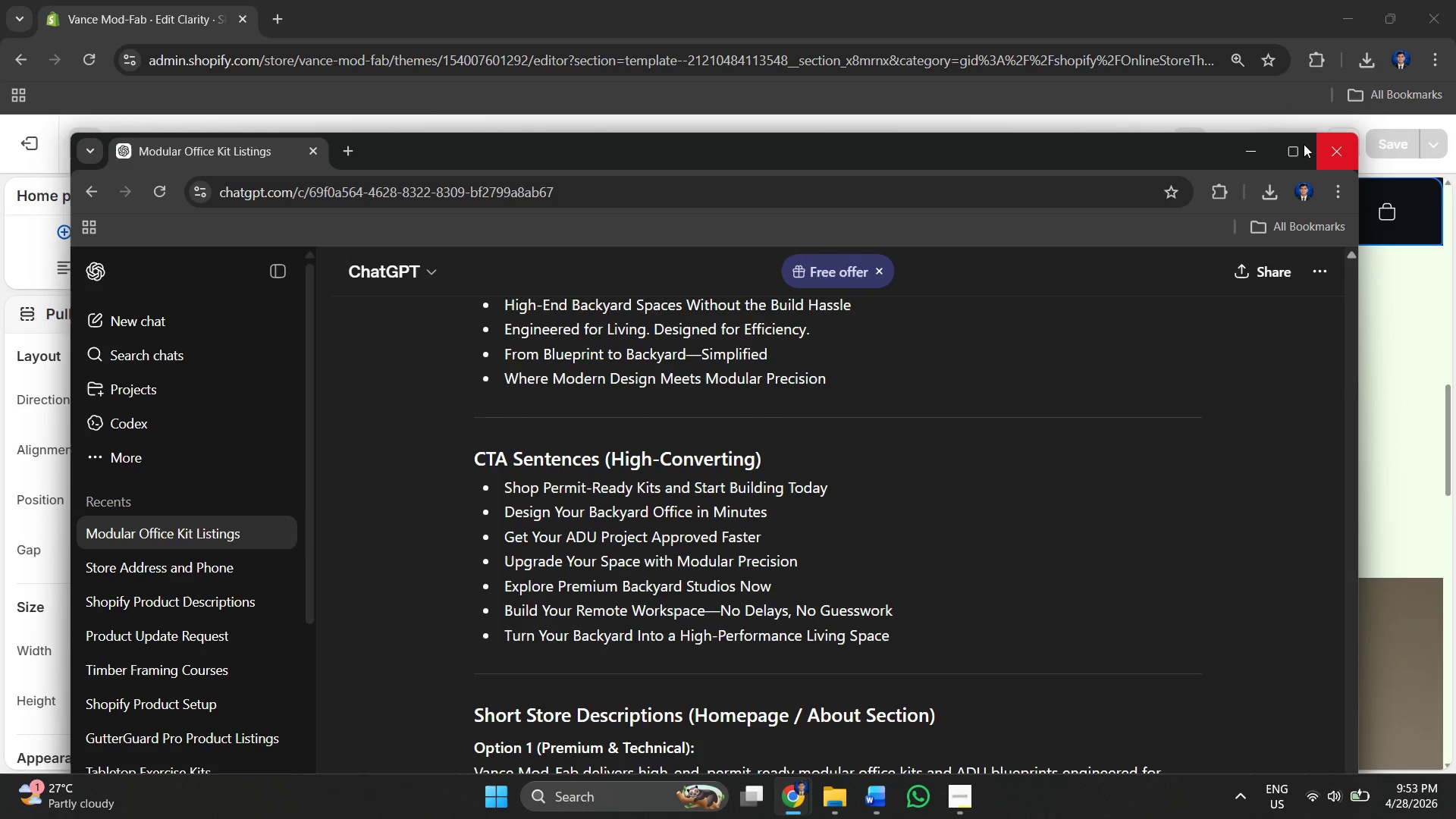 
left_click([1298, 148])
 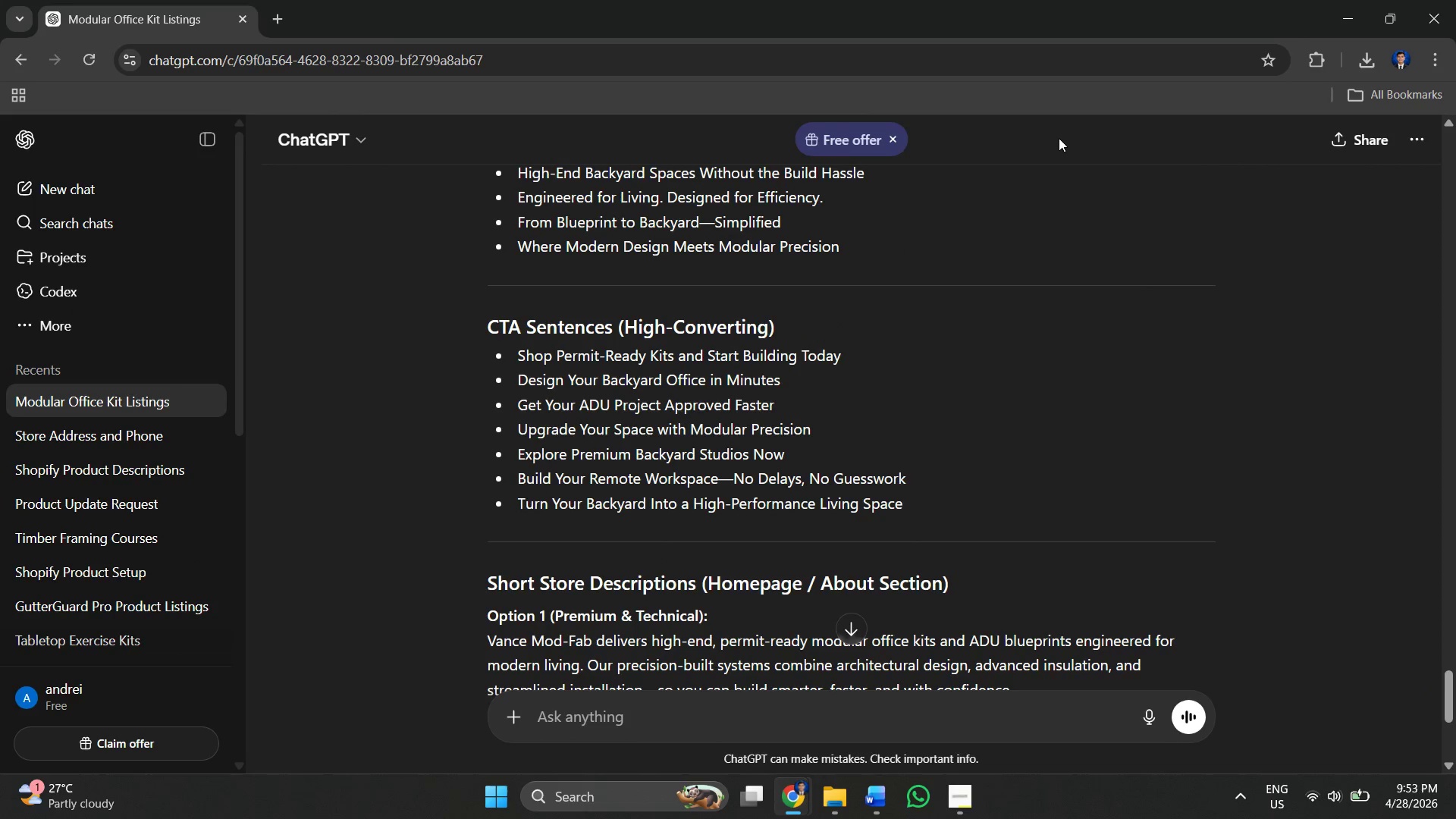 
key(Alt+AltLeft)
 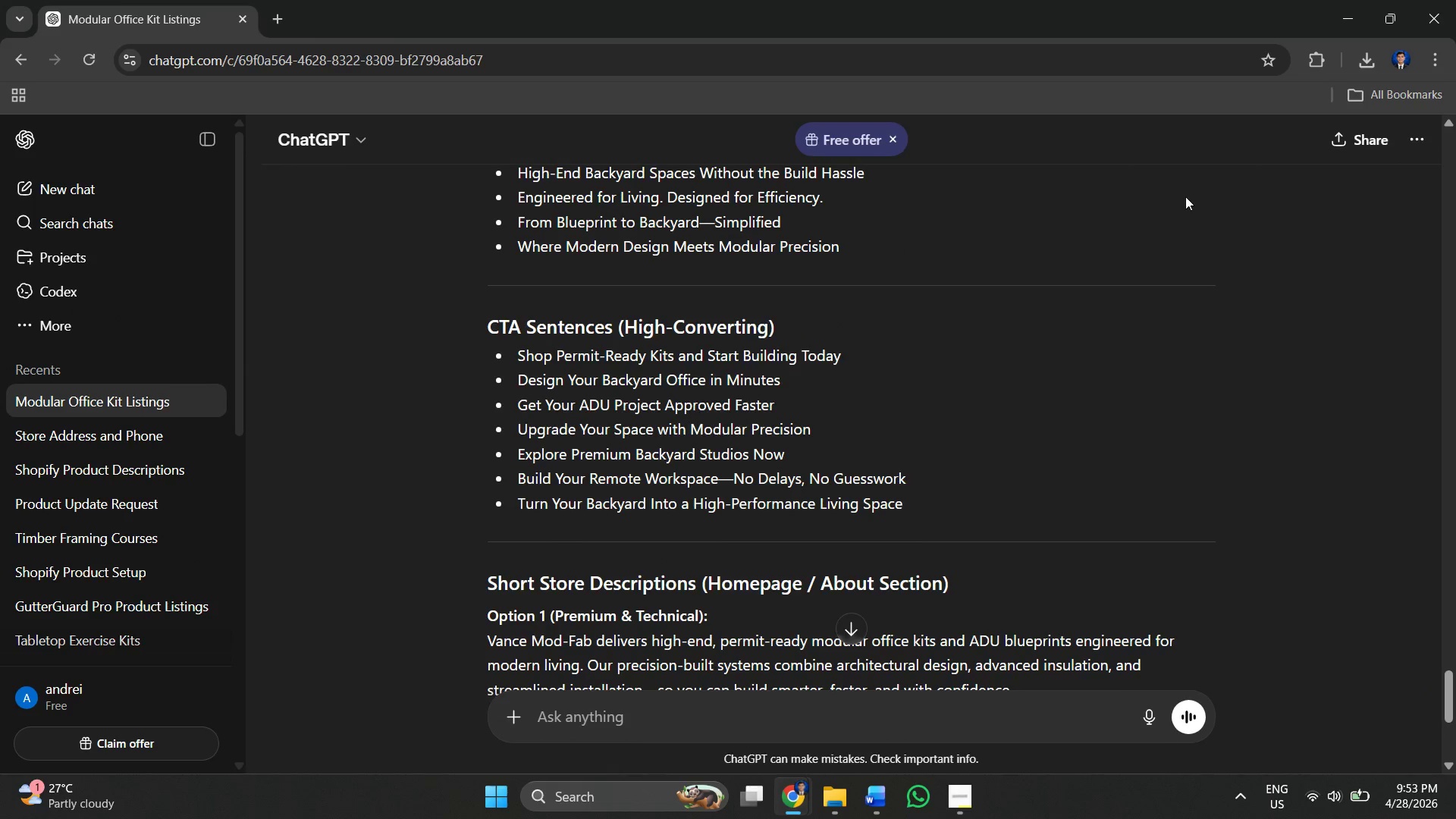 
key(Alt+Tab)
 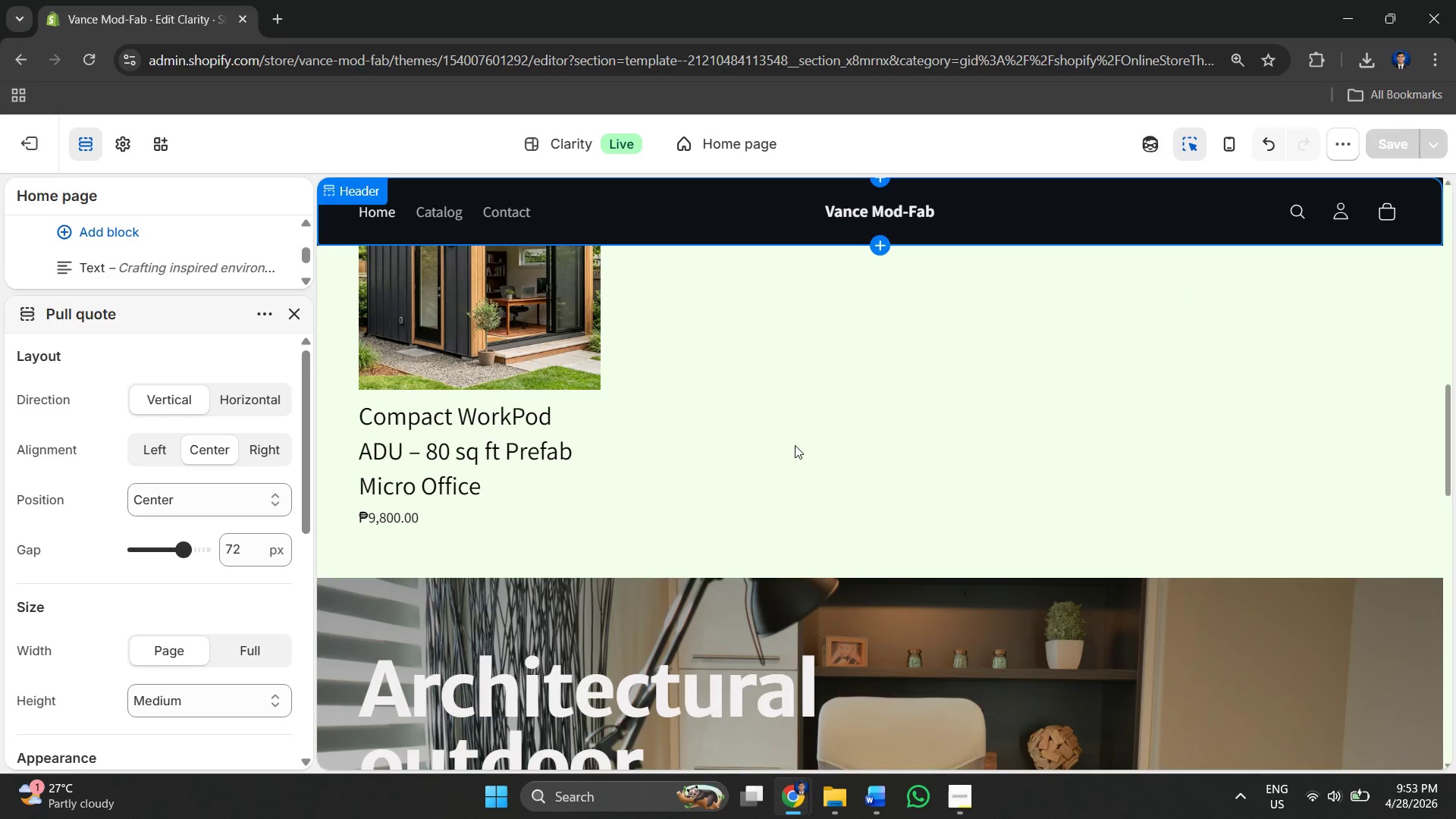 
left_click([795, 445])
 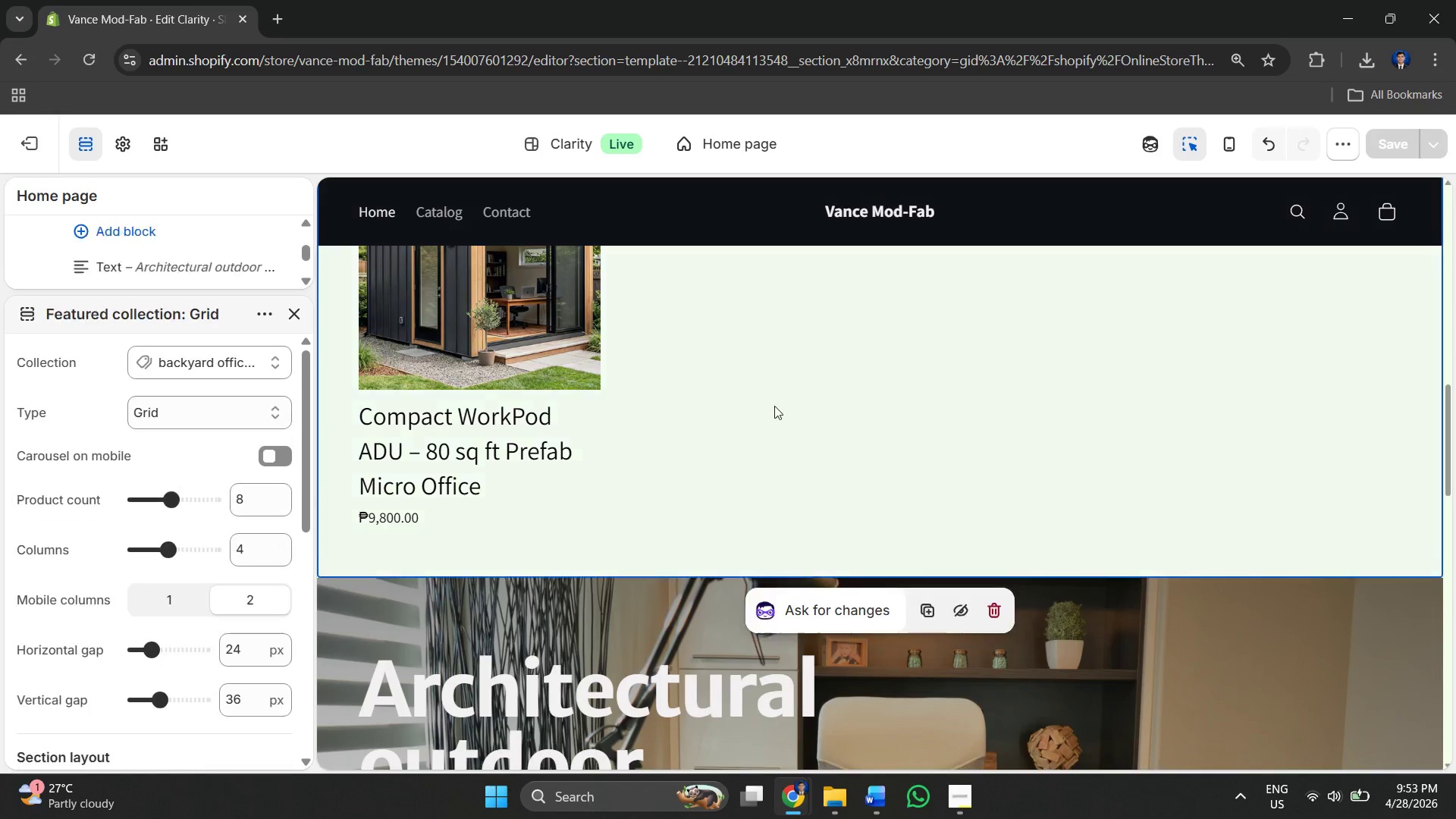 
scroll: coordinate [836, 369], scroll_direction: up, amount: 16.0
 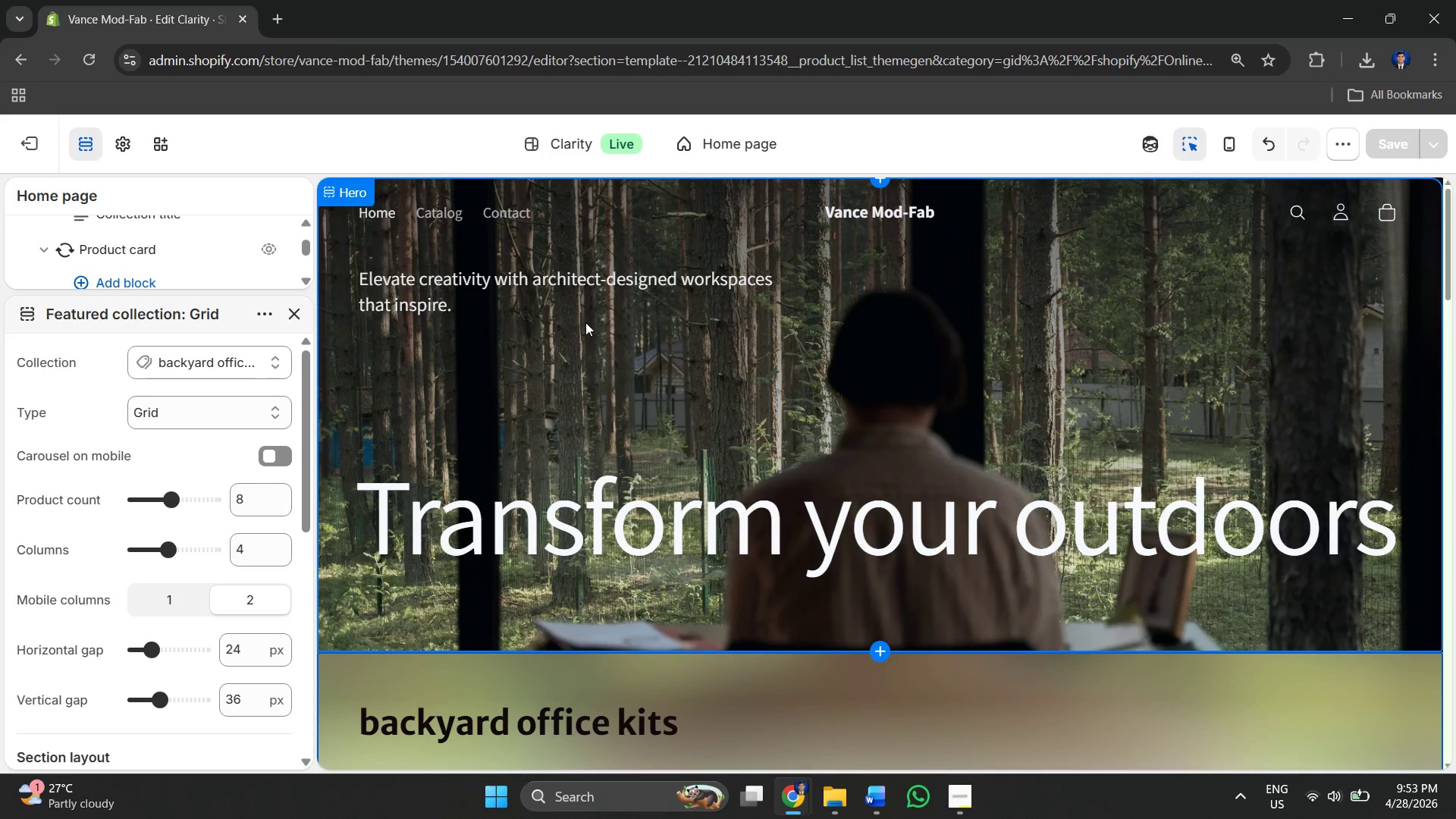 
left_click([551, 290])
 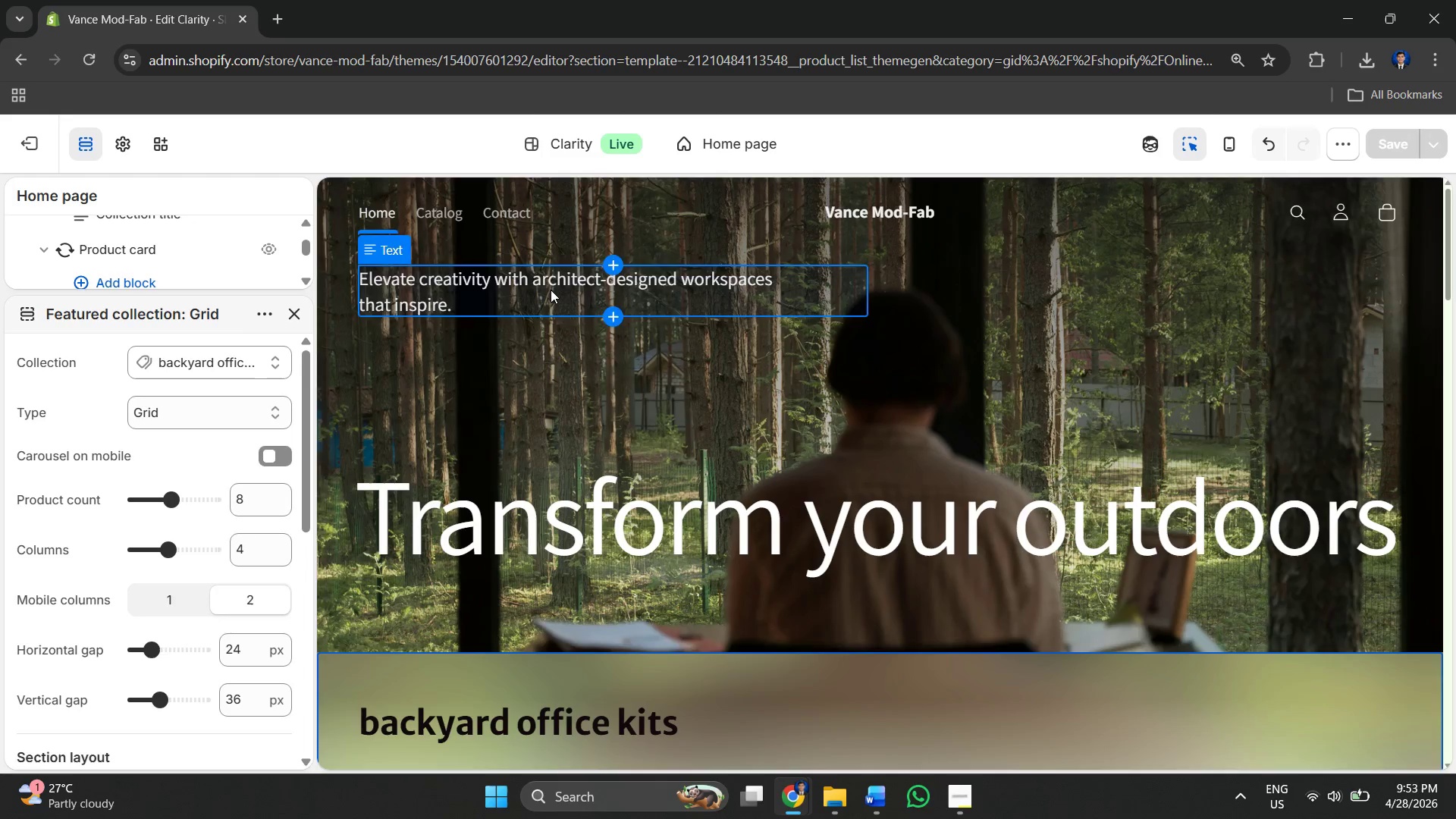 
key(Alt+AltLeft)
 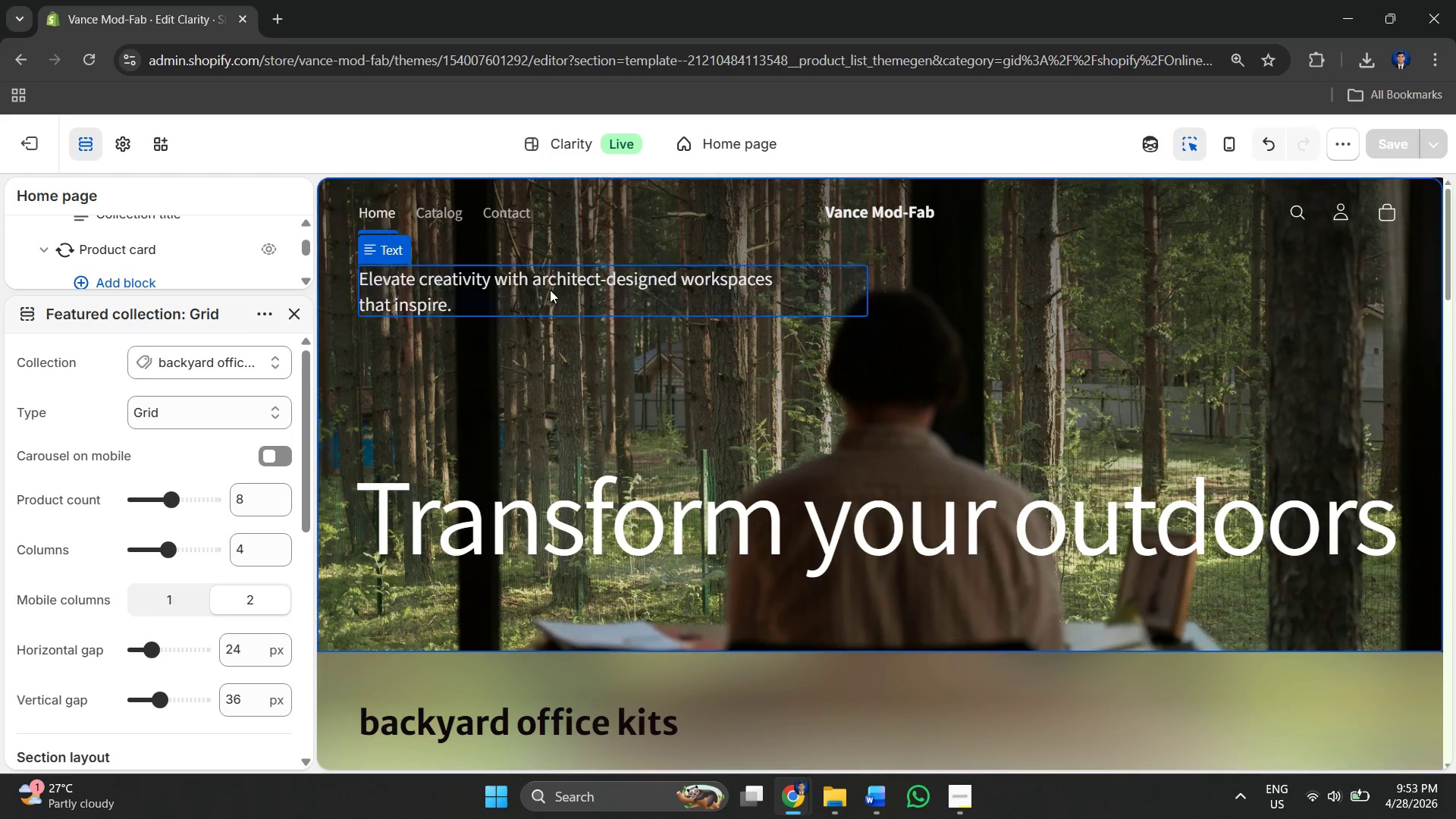 
key(Alt+Tab)
 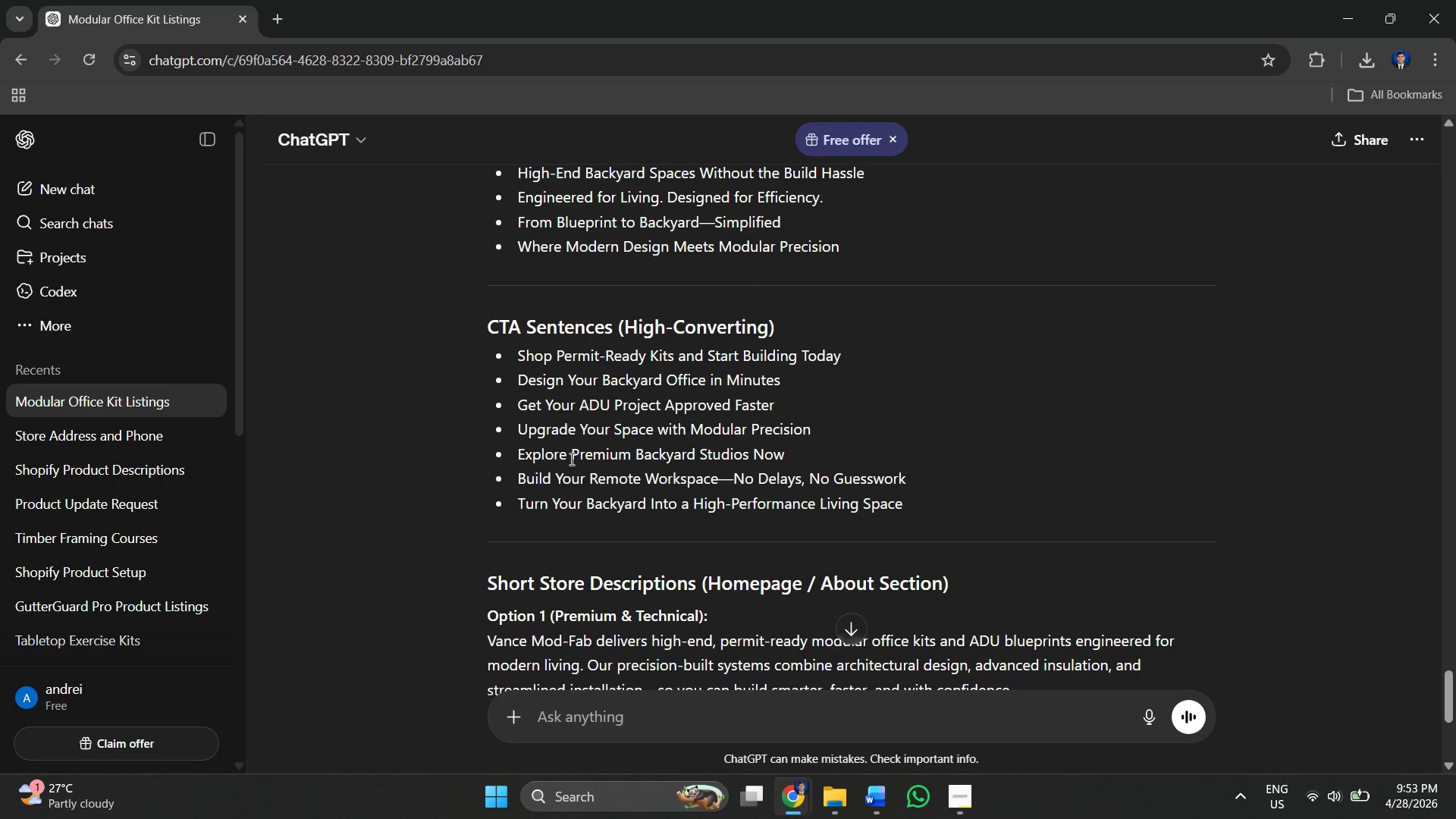 
left_click([629, 430])
 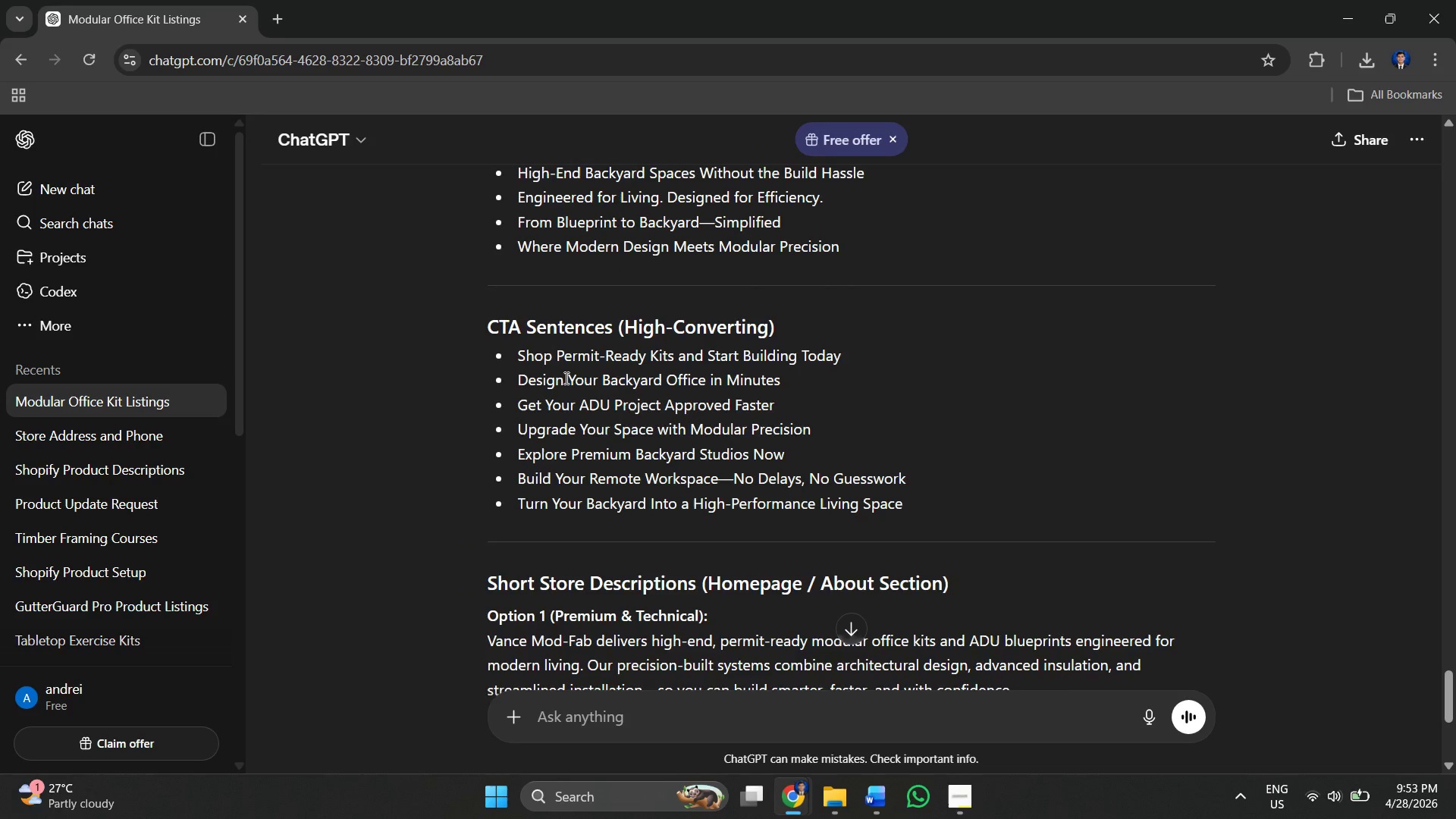 
scroll: coordinate [565, 378], scroll_direction: up, amount: 1.0
 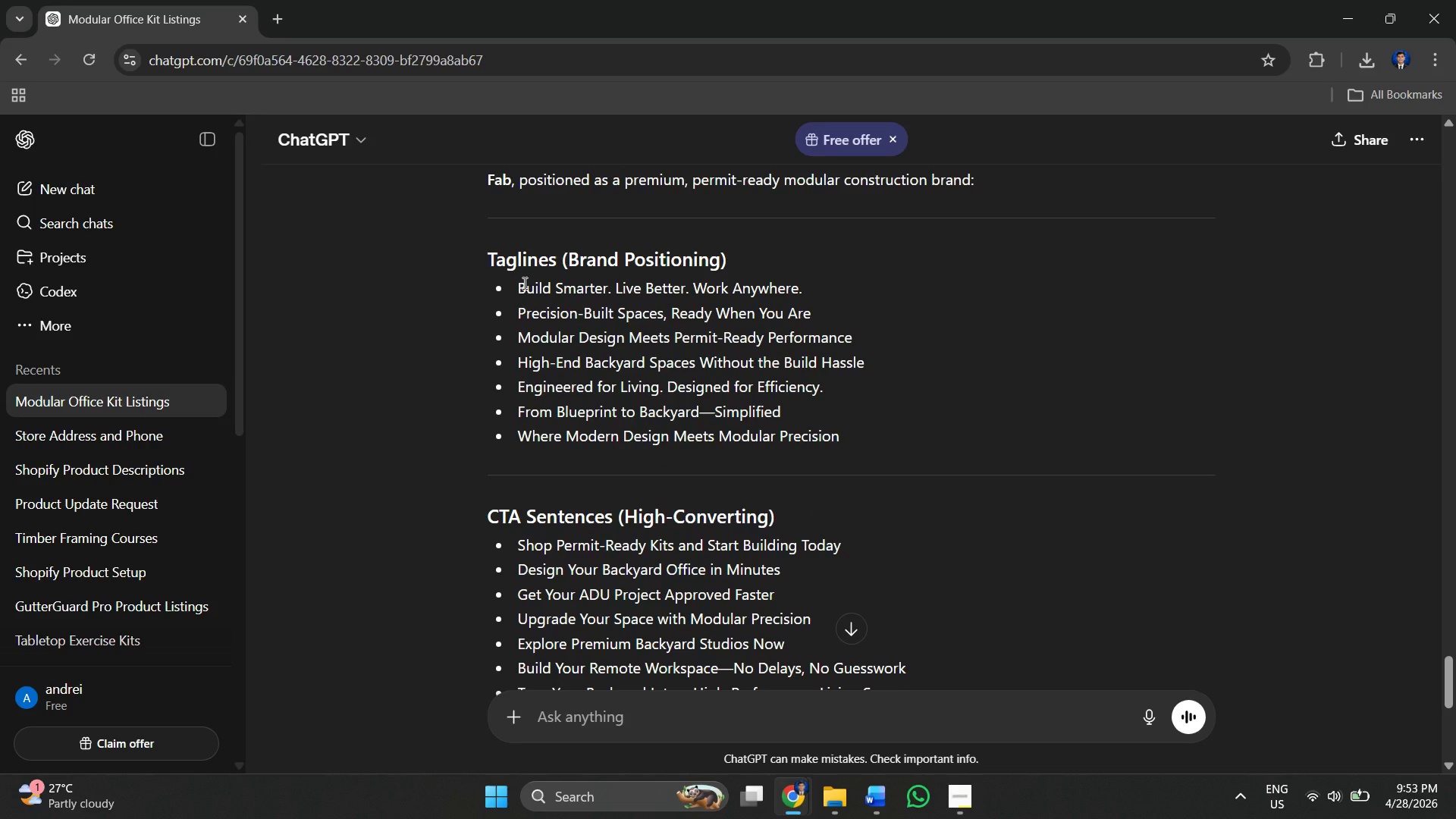 
left_click_drag(start_coordinate=[520, 284], to_coordinate=[711, 287])
 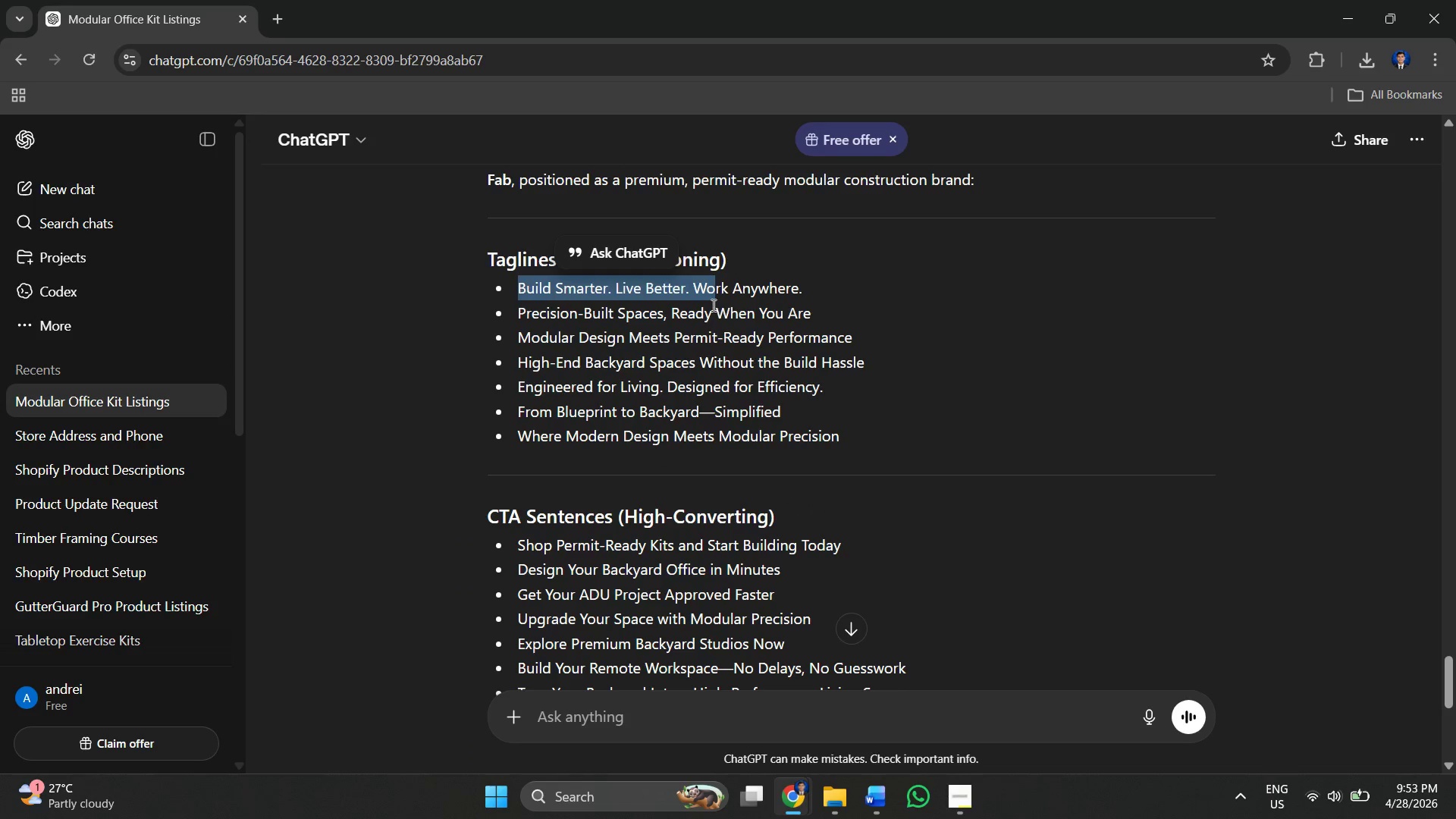 
left_click([712, 305])
 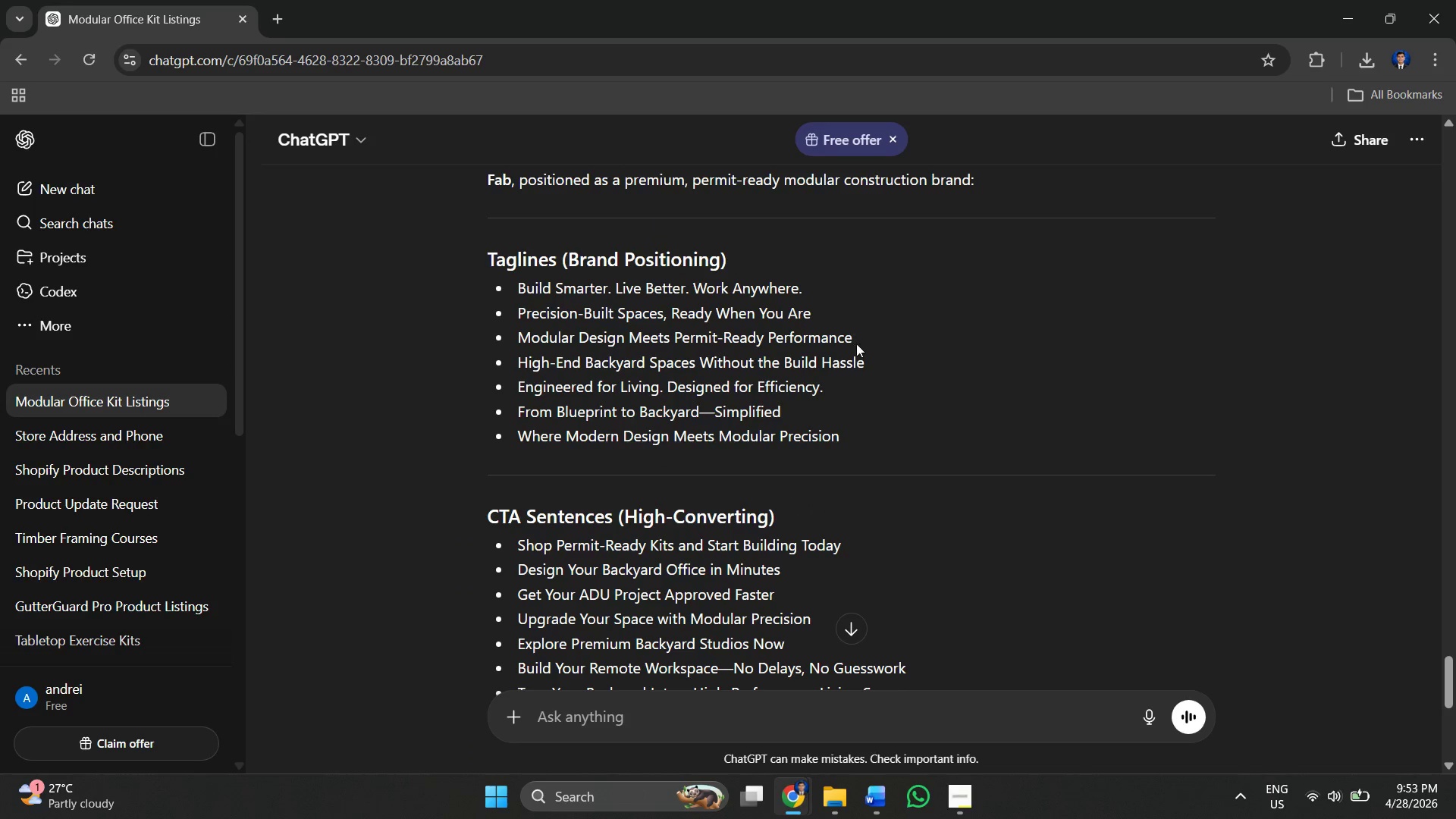 
scroll: coordinate [855, 346], scroll_direction: up, amount: 1.0
 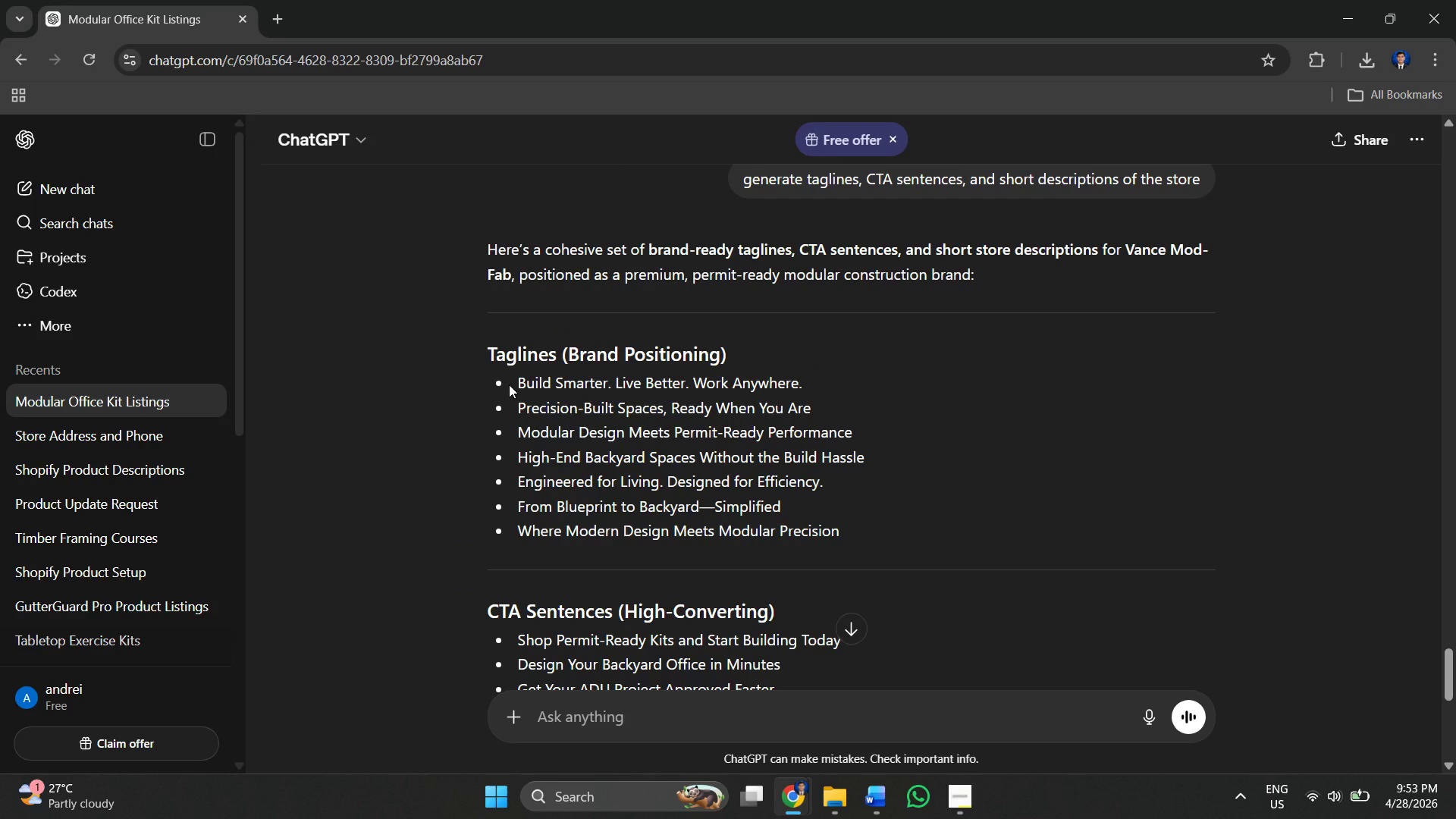 
left_click_drag(start_coordinate=[514, 405], to_coordinate=[835, 411])
 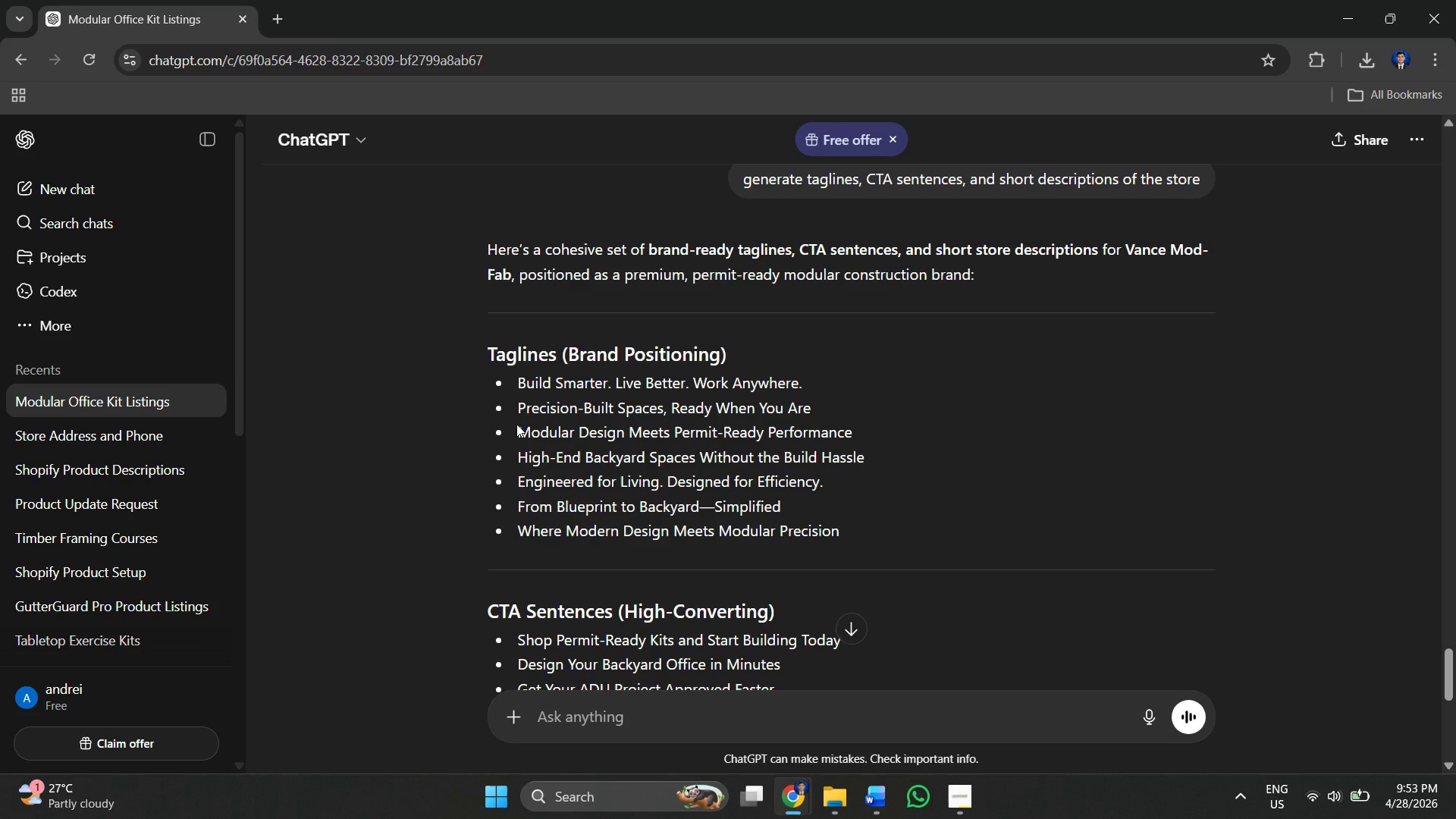 
left_click_drag(start_coordinate=[516, 424], to_coordinate=[874, 441])
 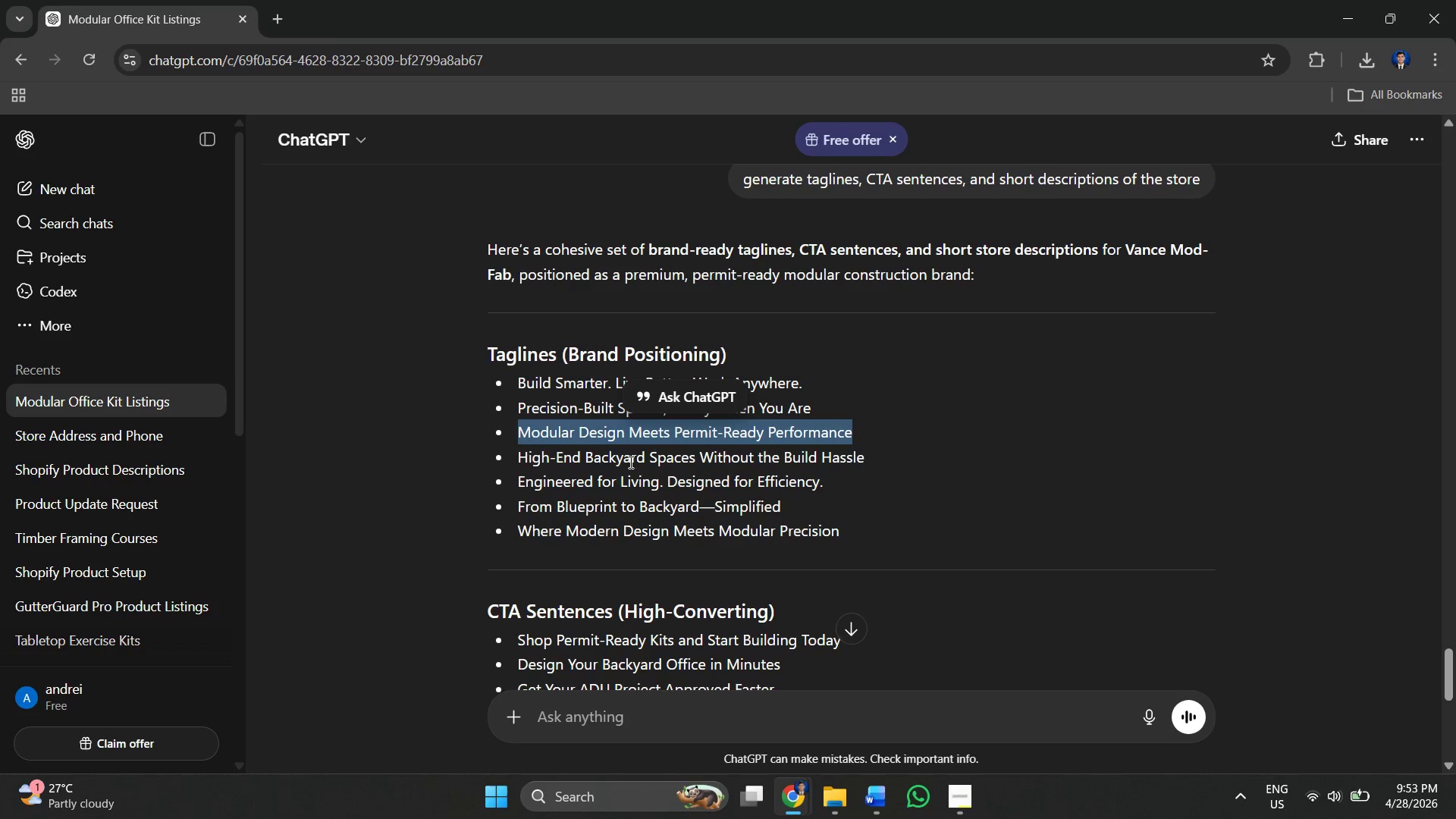 
left_click([607, 468])
 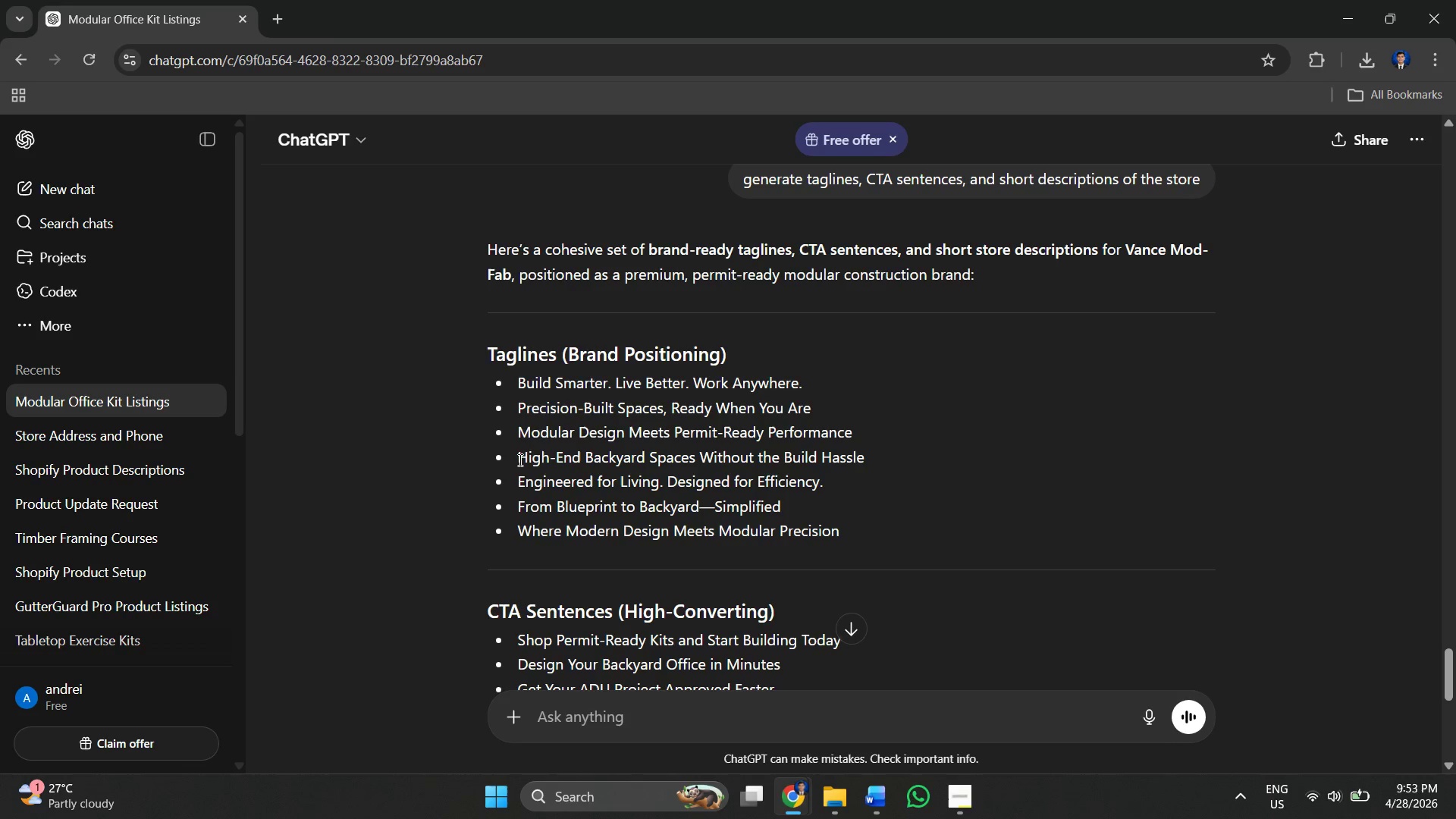 
left_click_drag(start_coordinate=[519, 457], to_coordinate=[872, 451])
 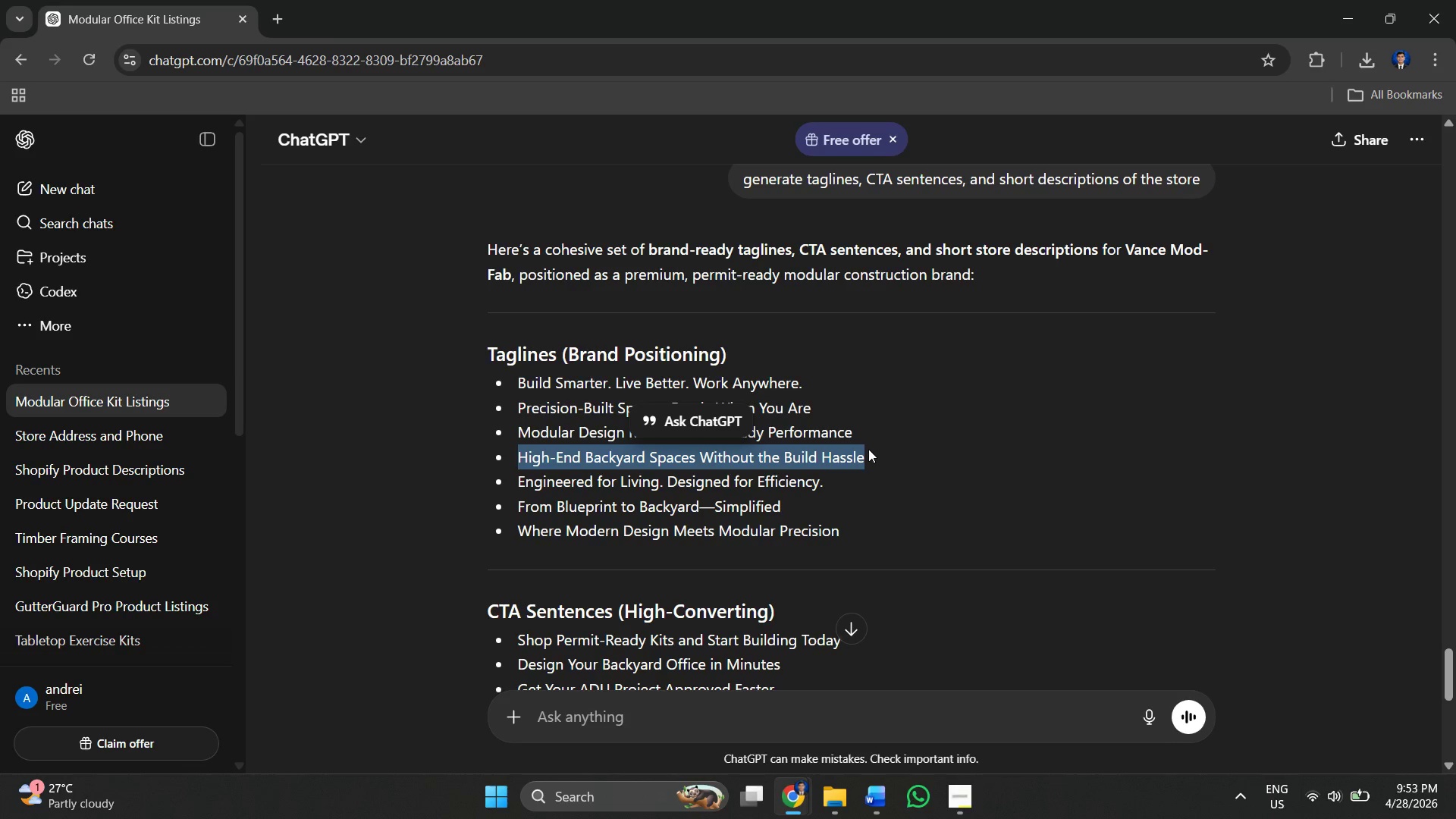 
key(Control+C)
 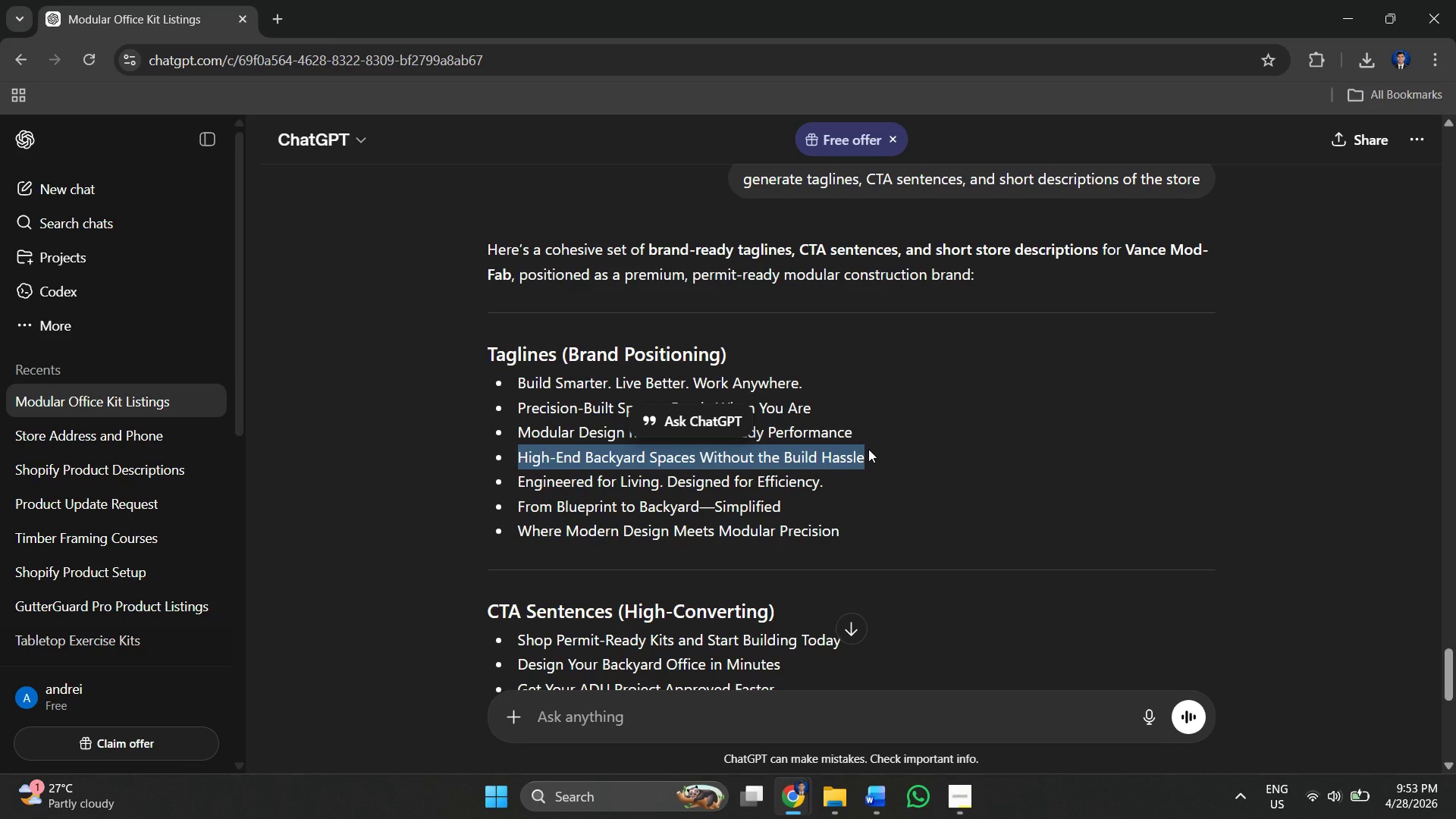 
key(Alt+Tab)
 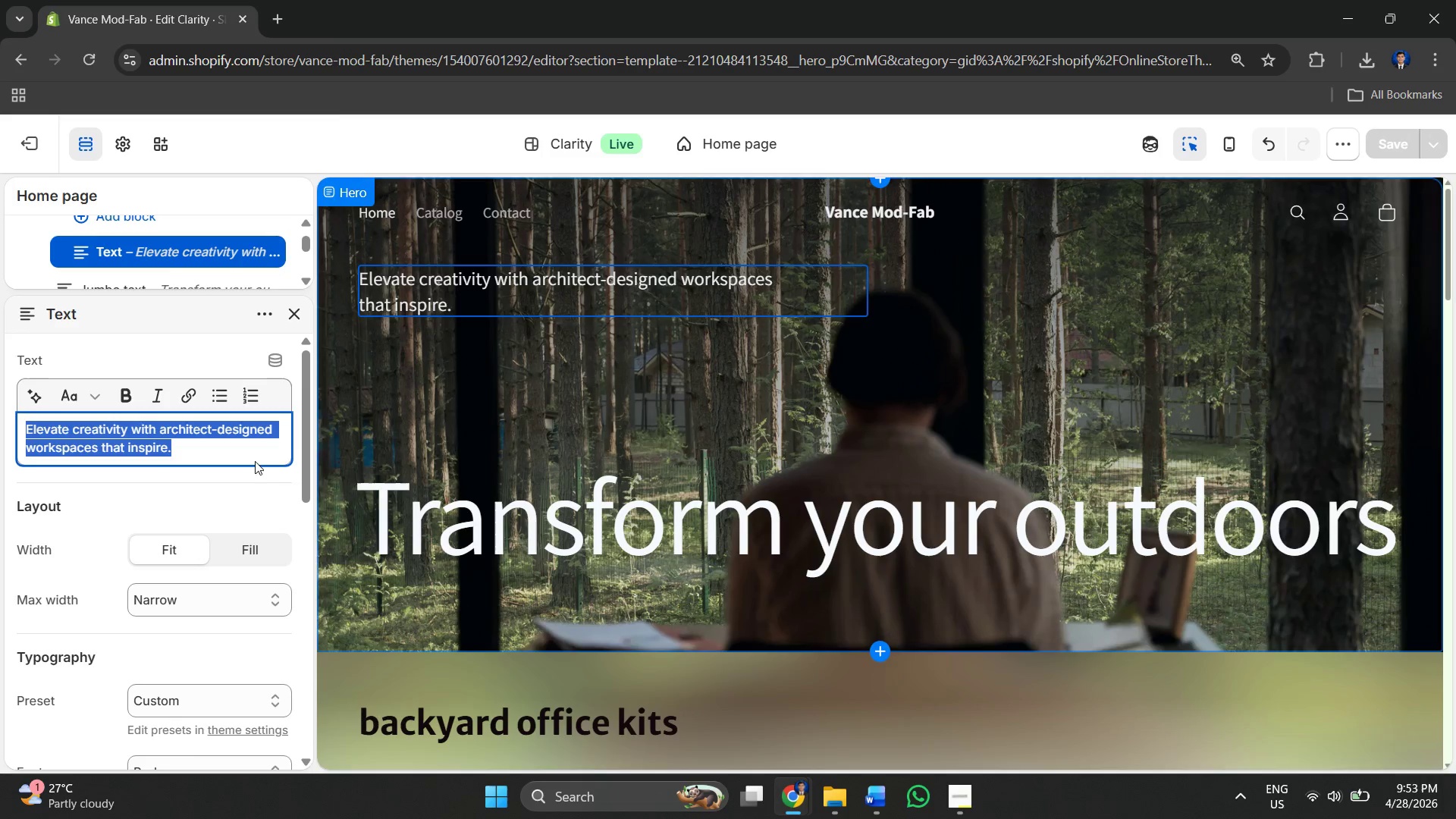 
key(Control+V)
 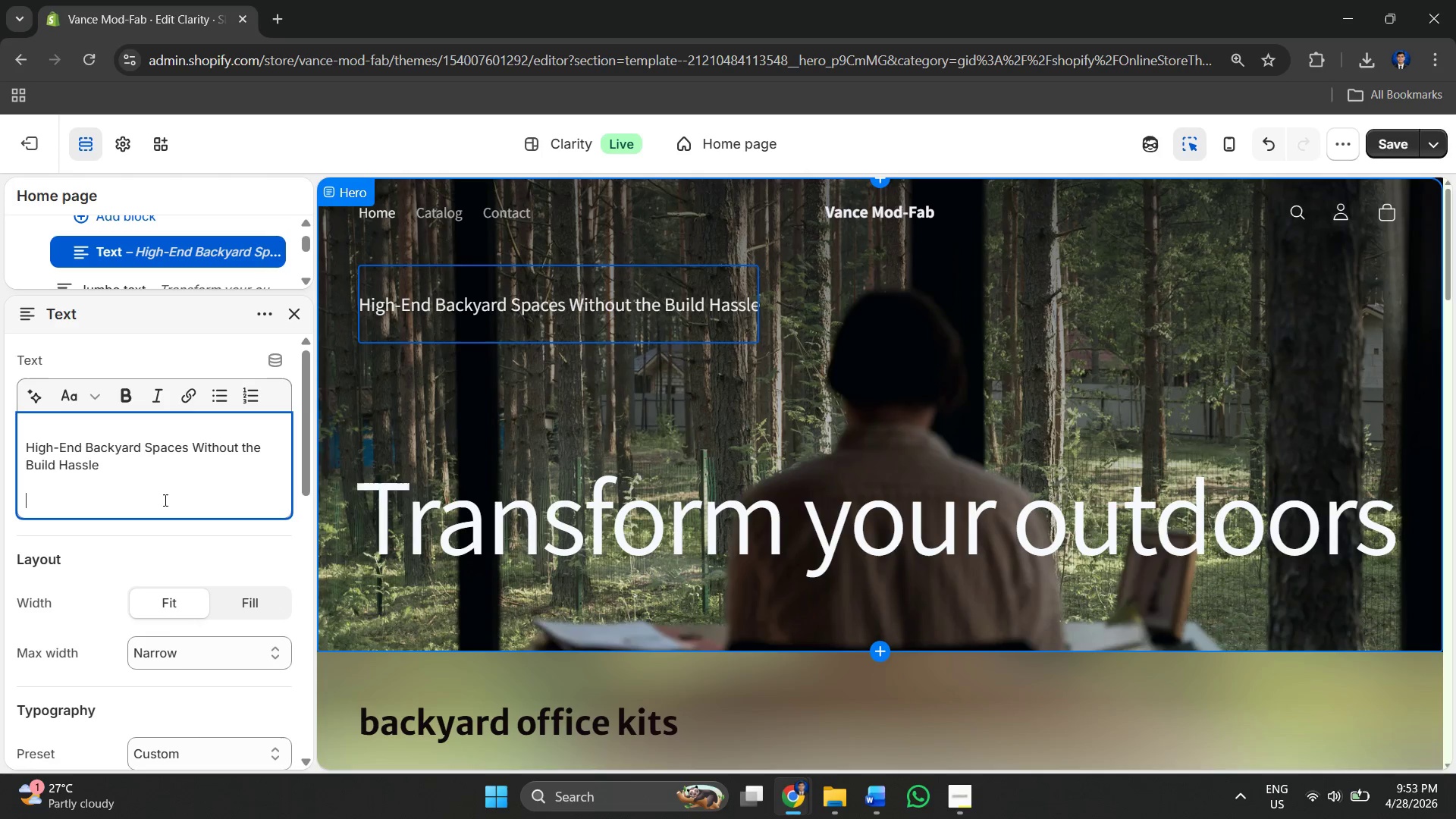 
left_click([38, 453])
 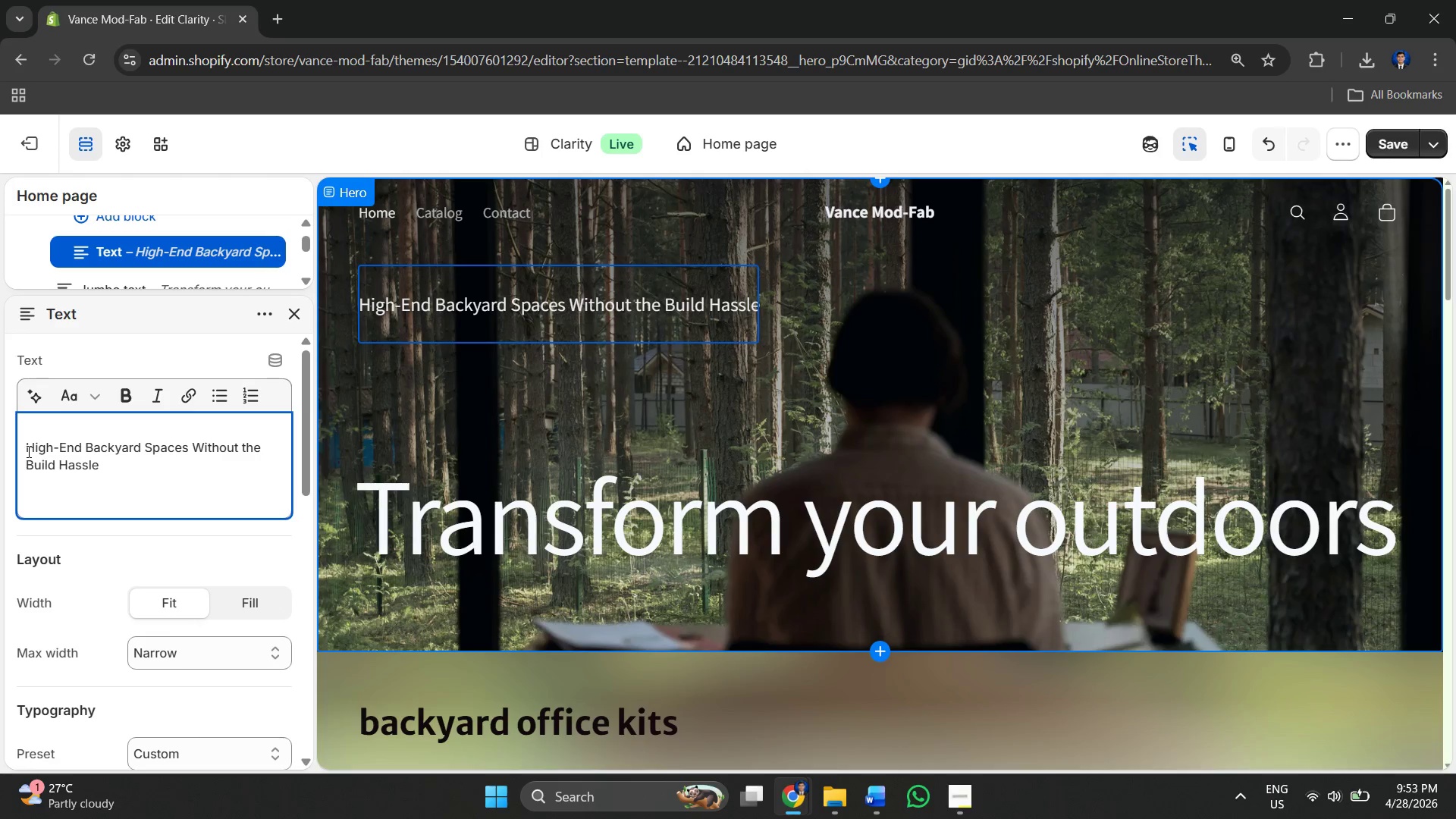 
left_click([26, 451])
 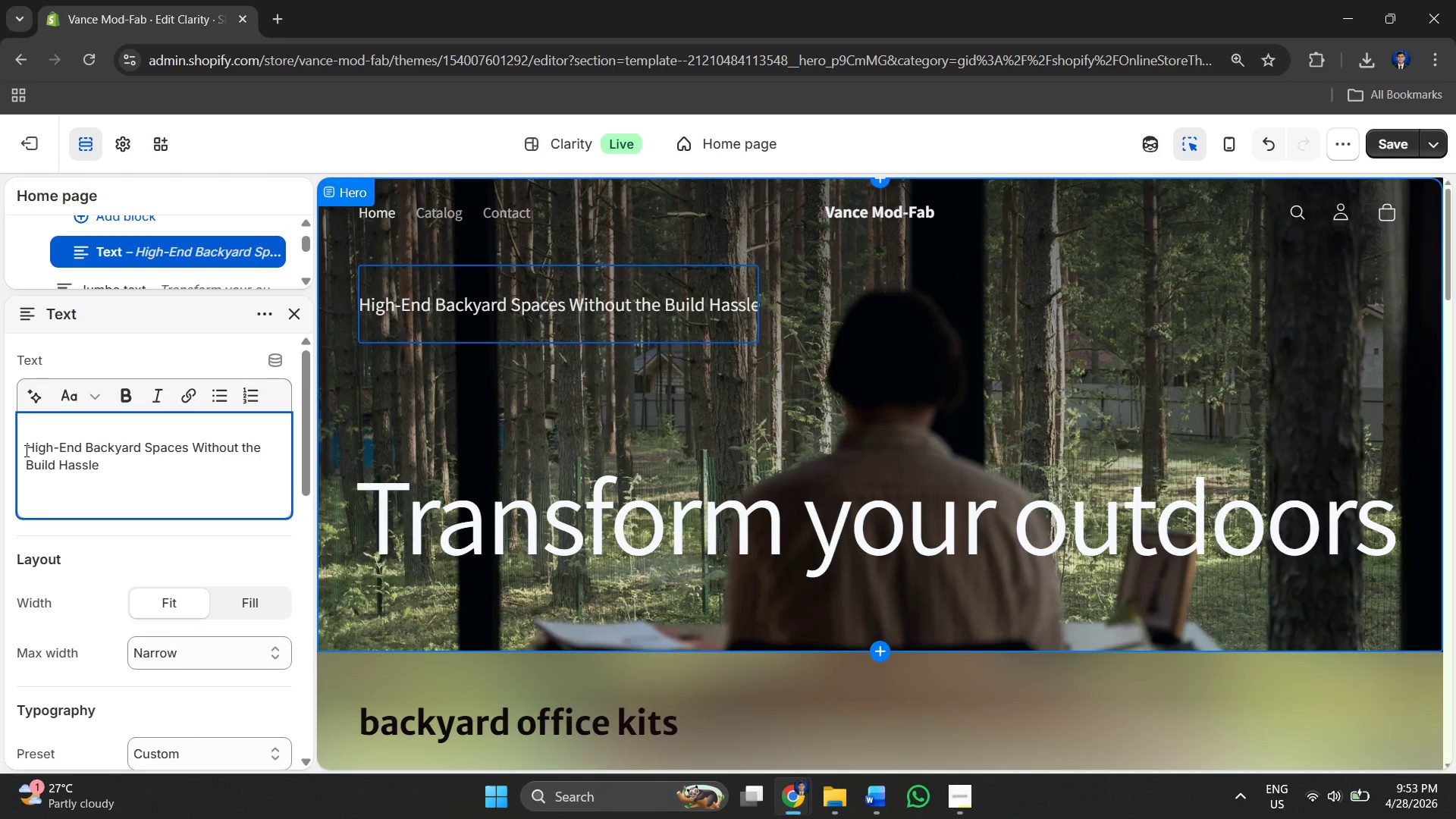 
key(Backspace)
 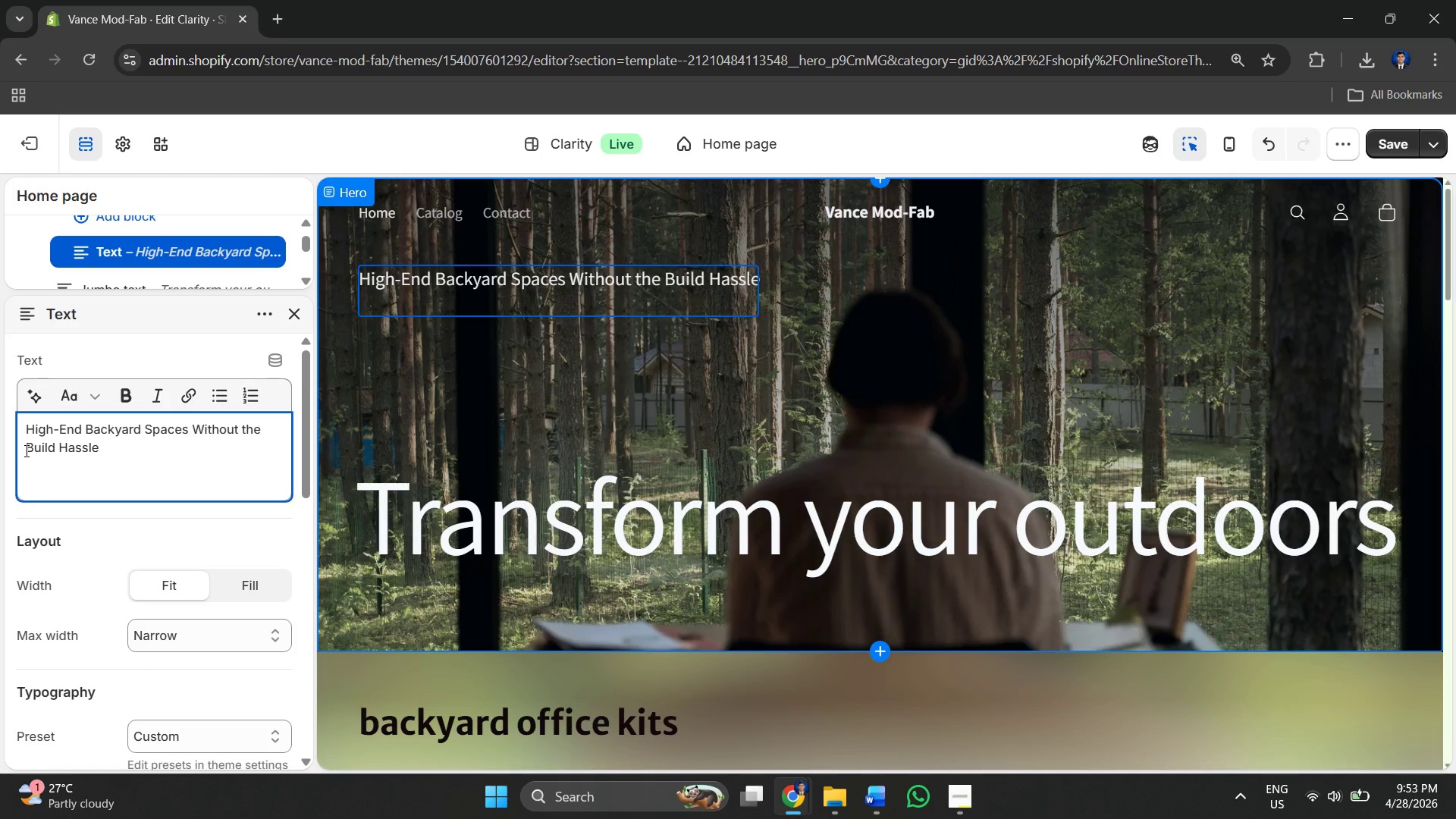 
key(Backspace)
 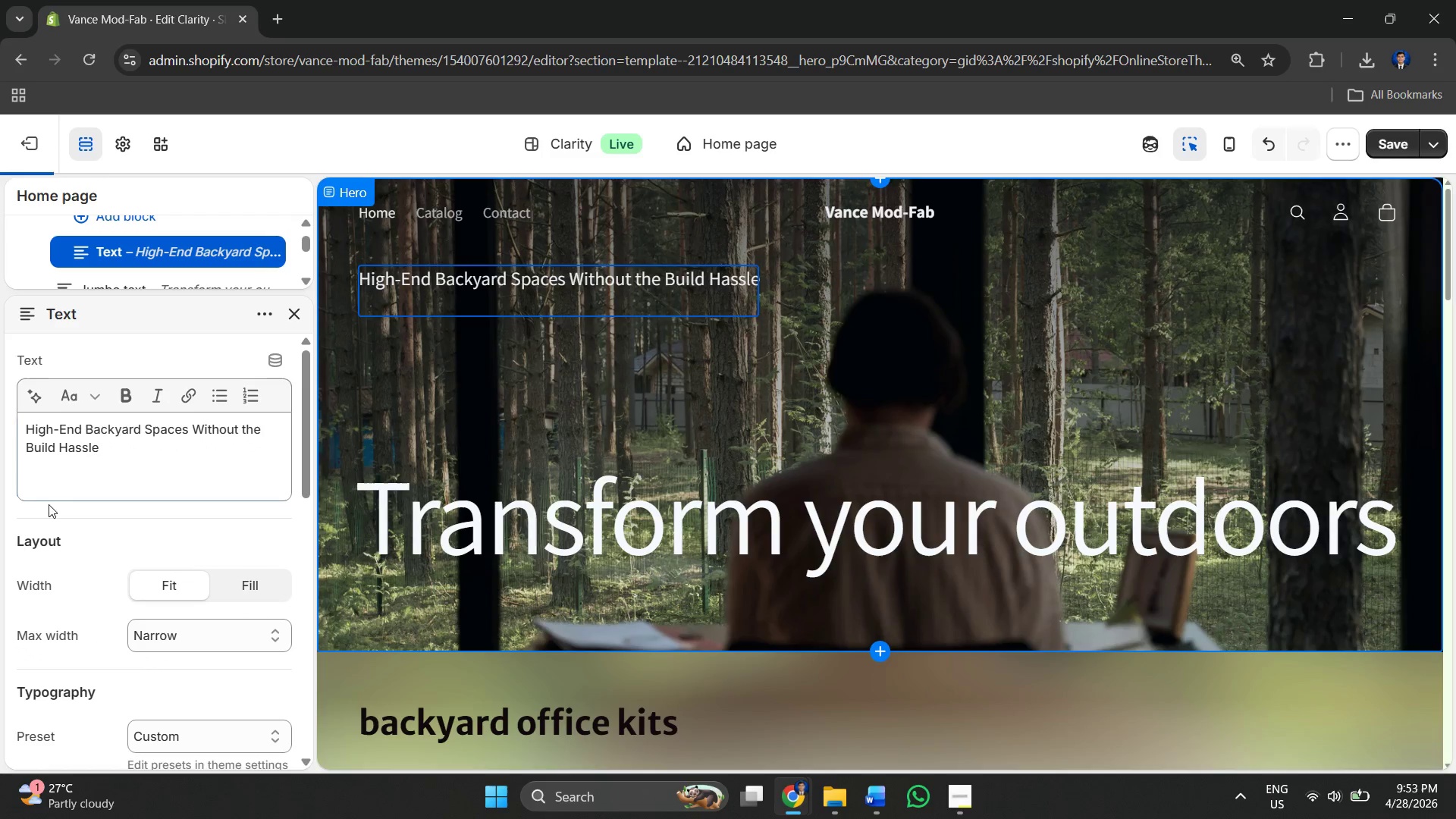 
double_click([46, 481])
 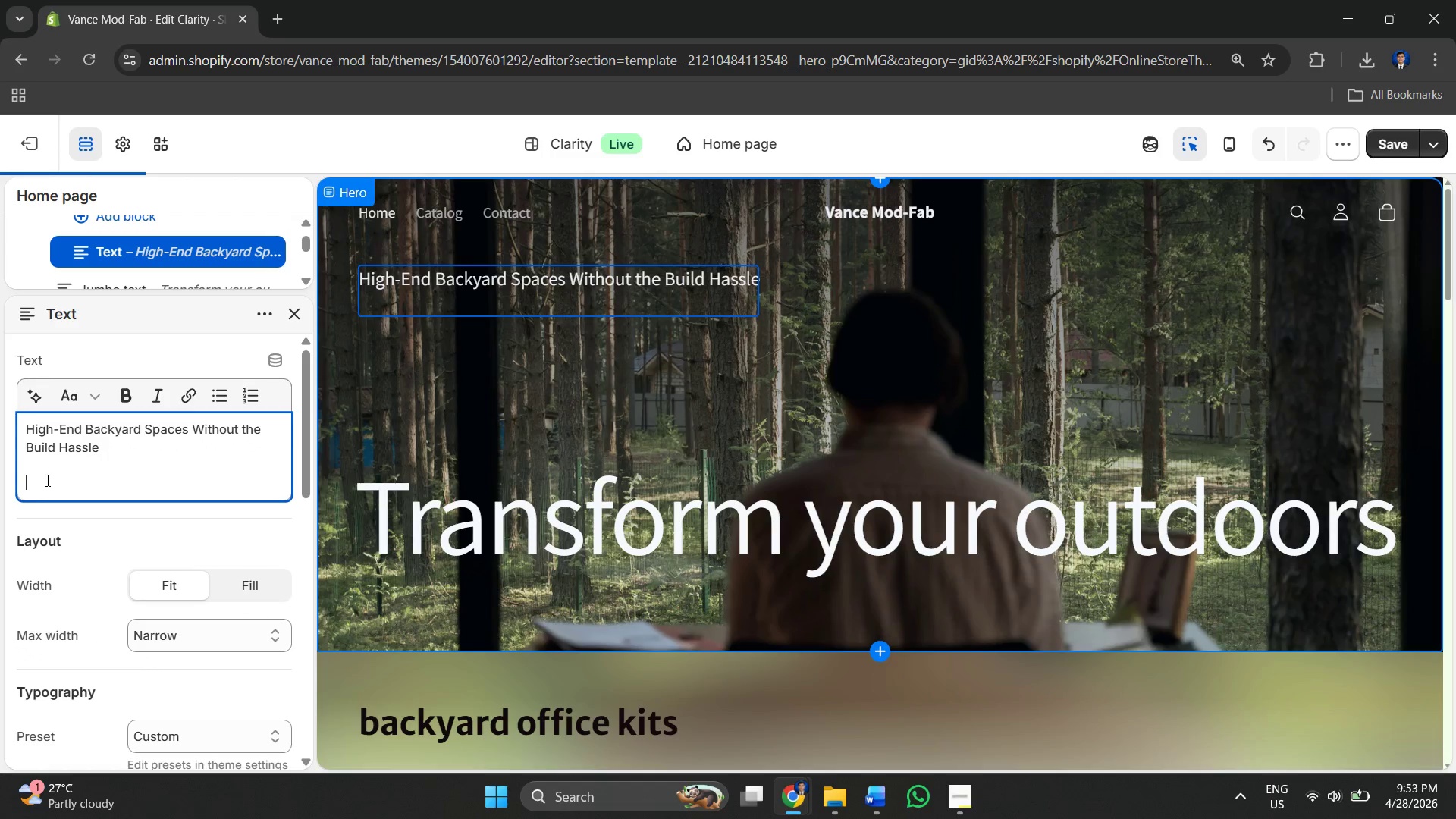 
key(Backspace)
 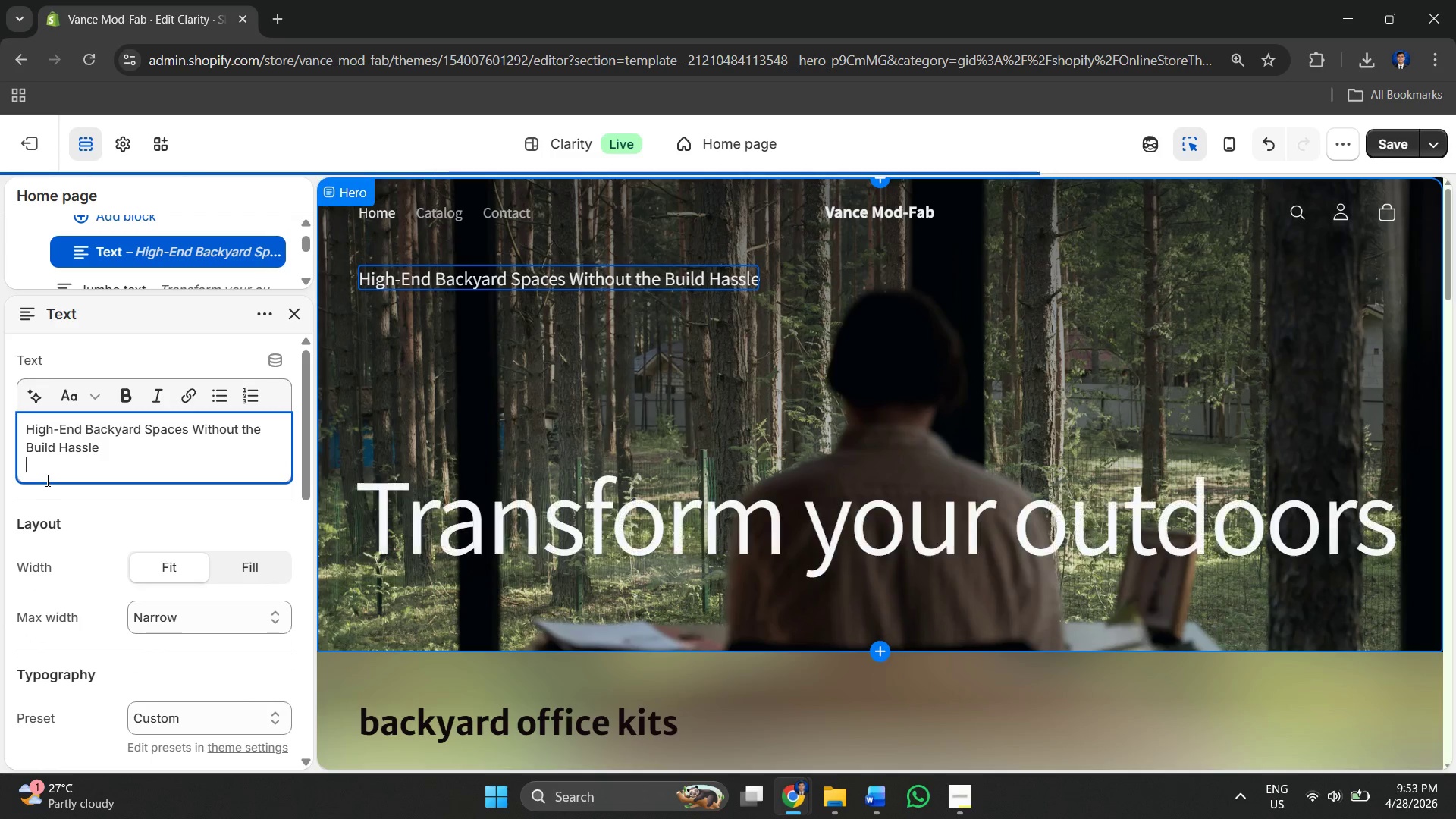 
key(Backspace)
 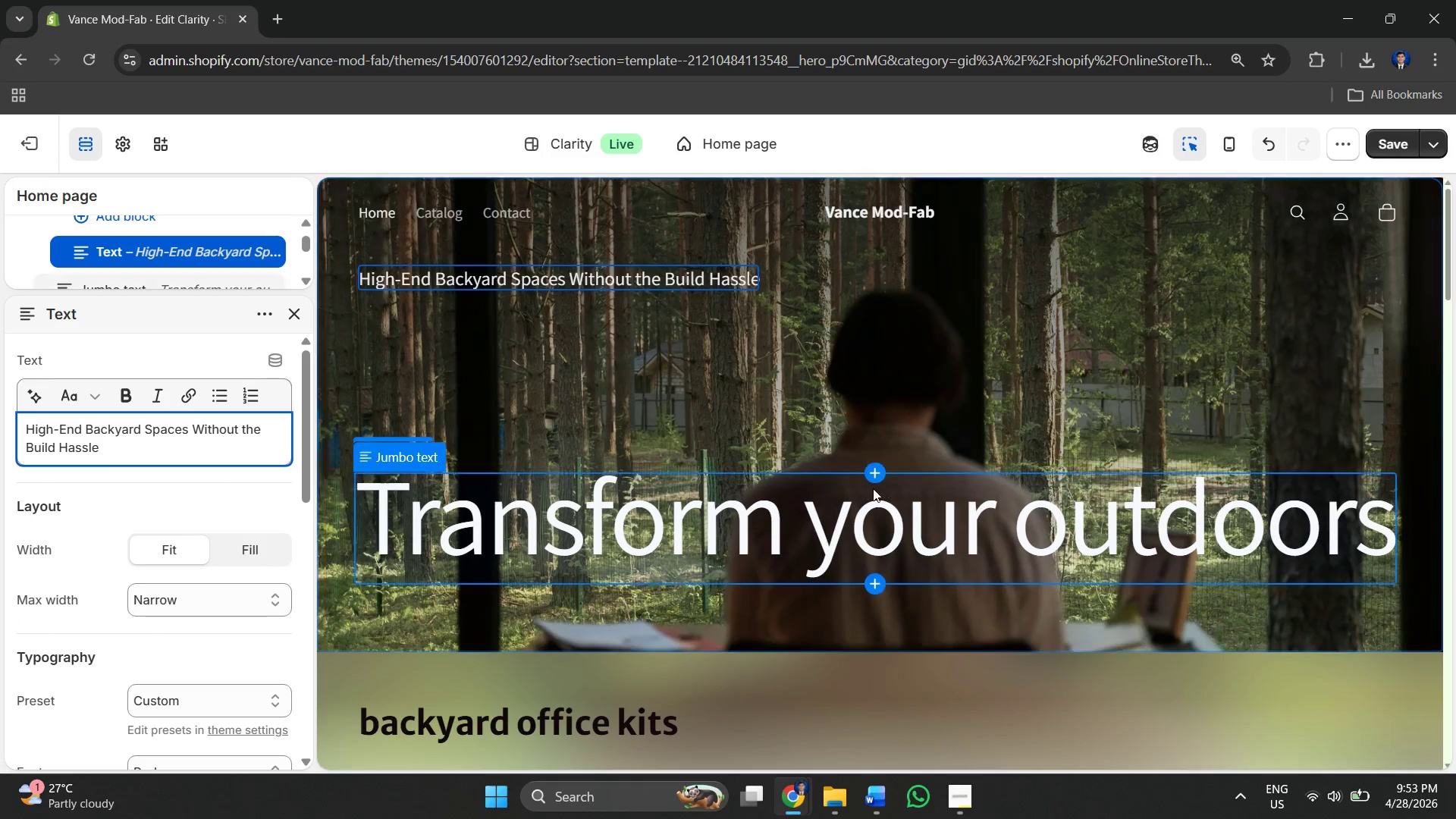 
left_click([774, 506])
 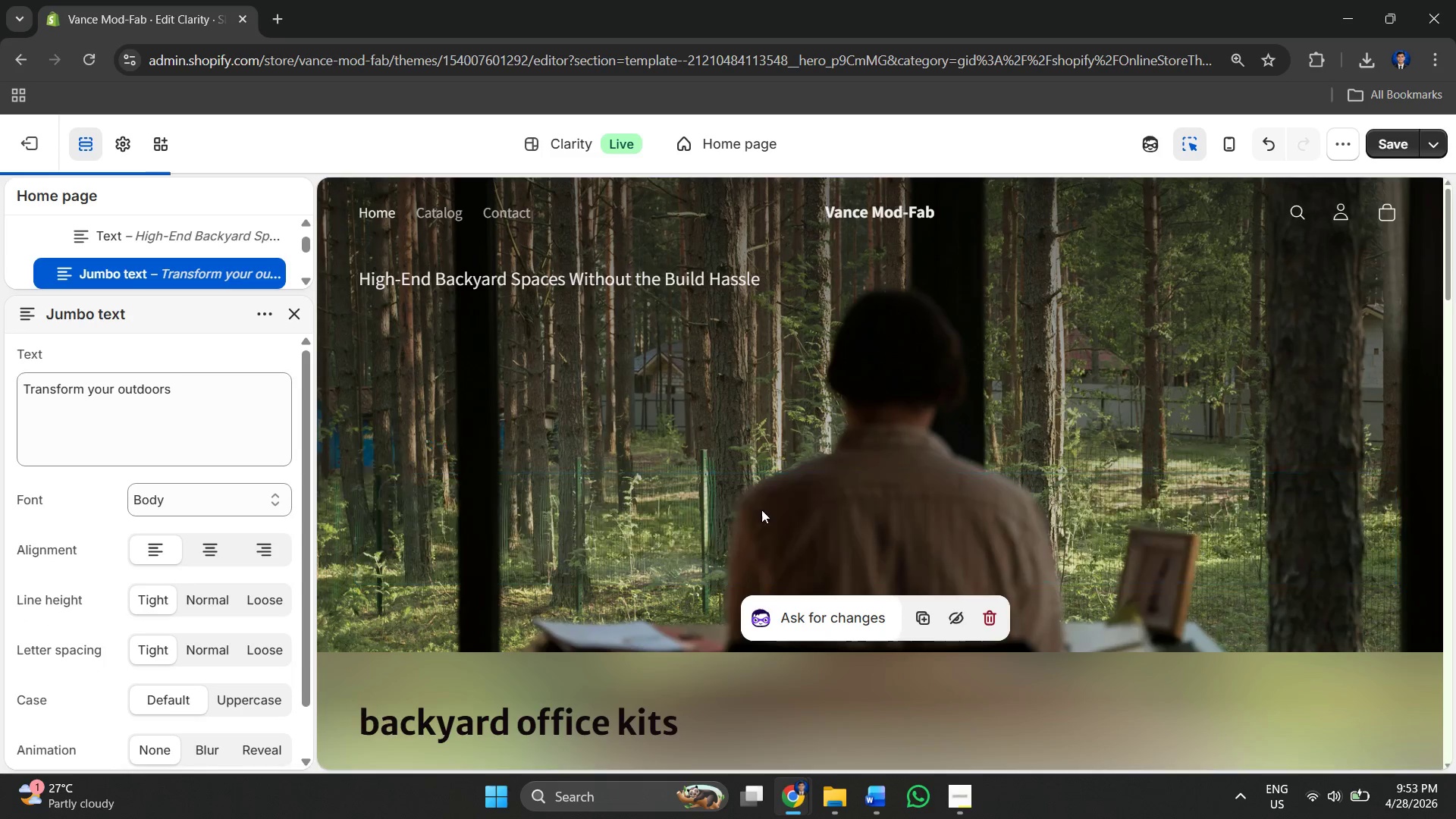 
key(Alt+AltLeft)
 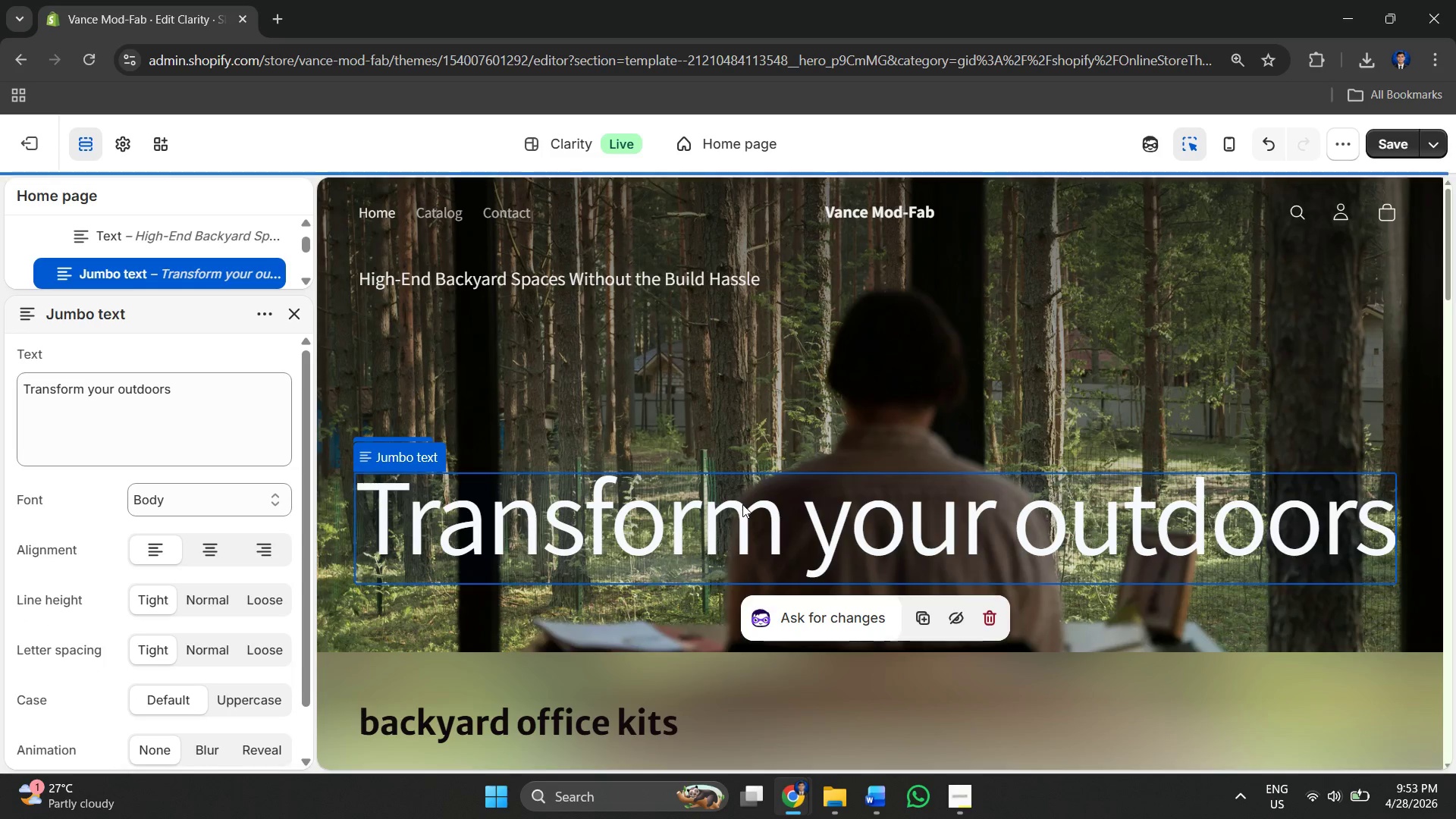 
key(Alt+Tab)
 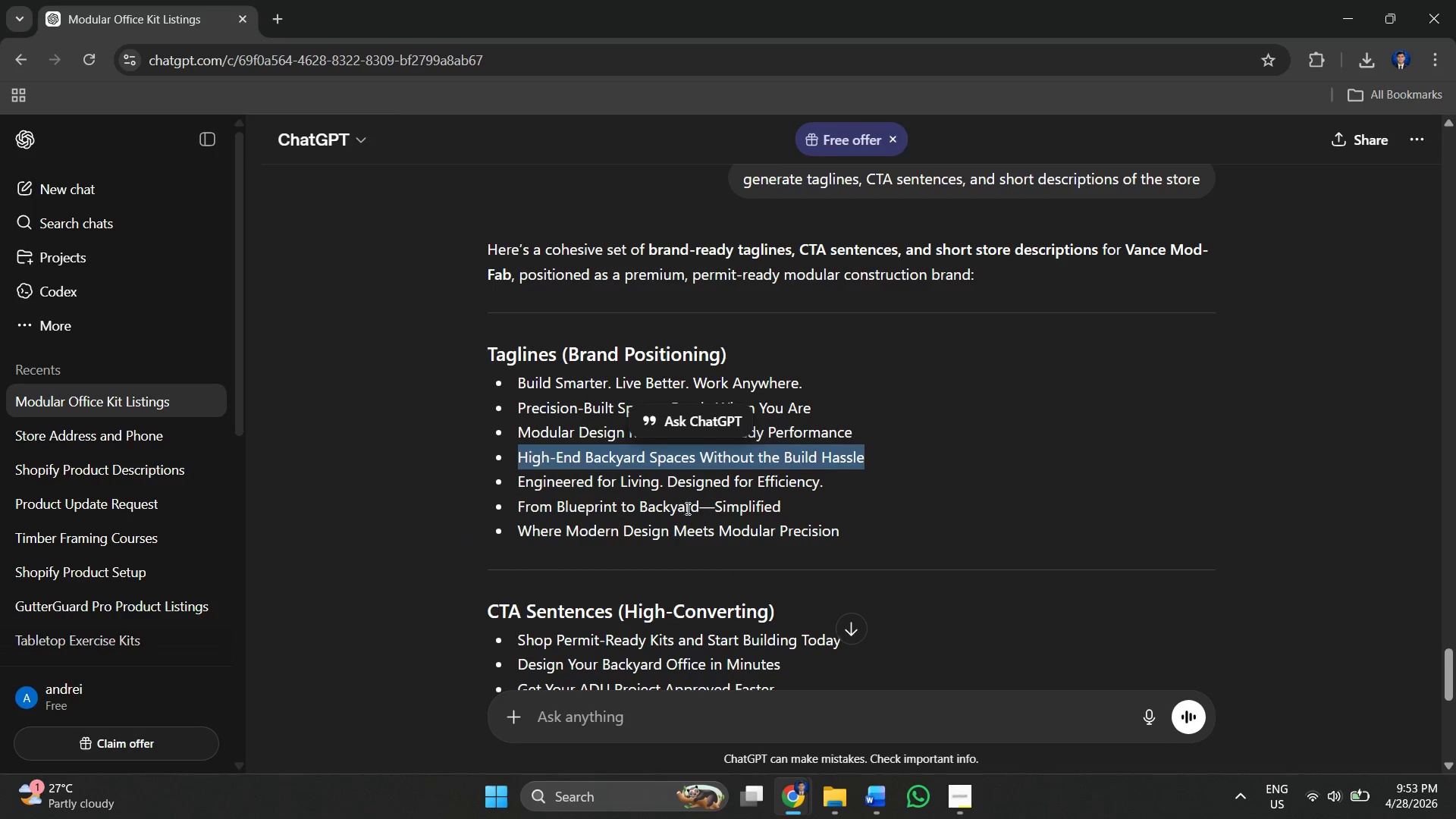 
left_click([692, 514])
 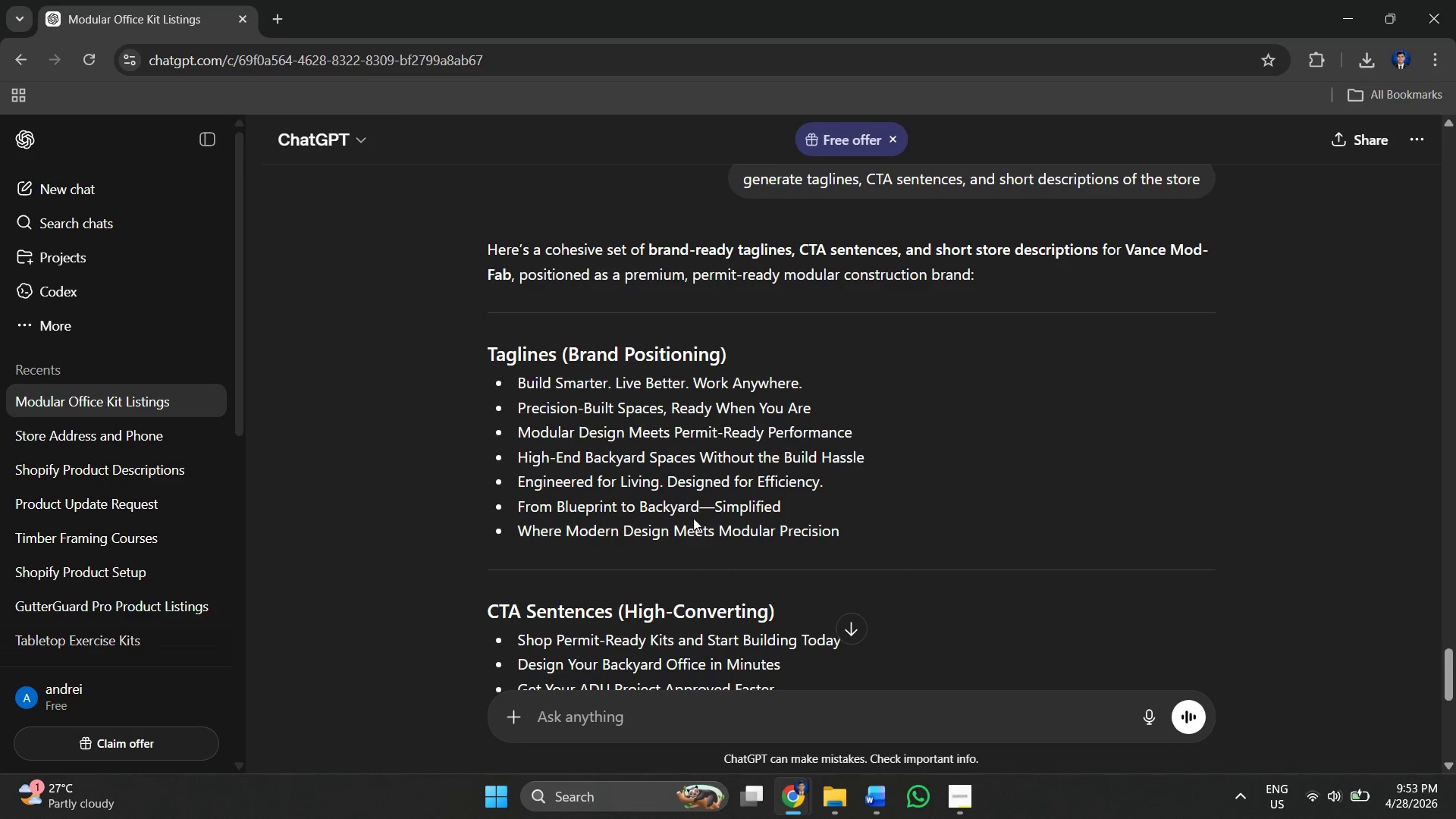 
left_click([692, 520])
 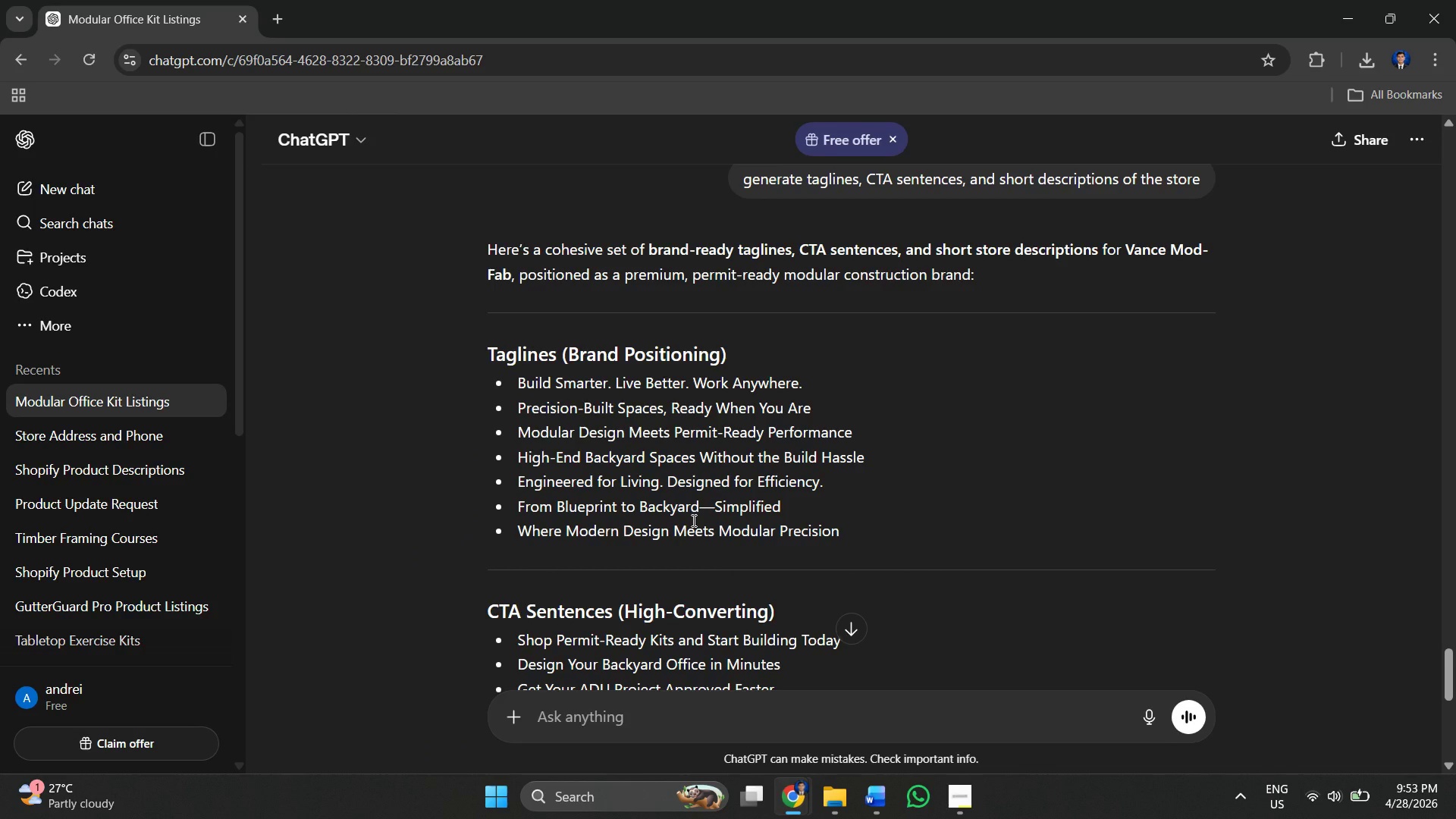 
hold_key(key=AltLeft, duration=0.42)
 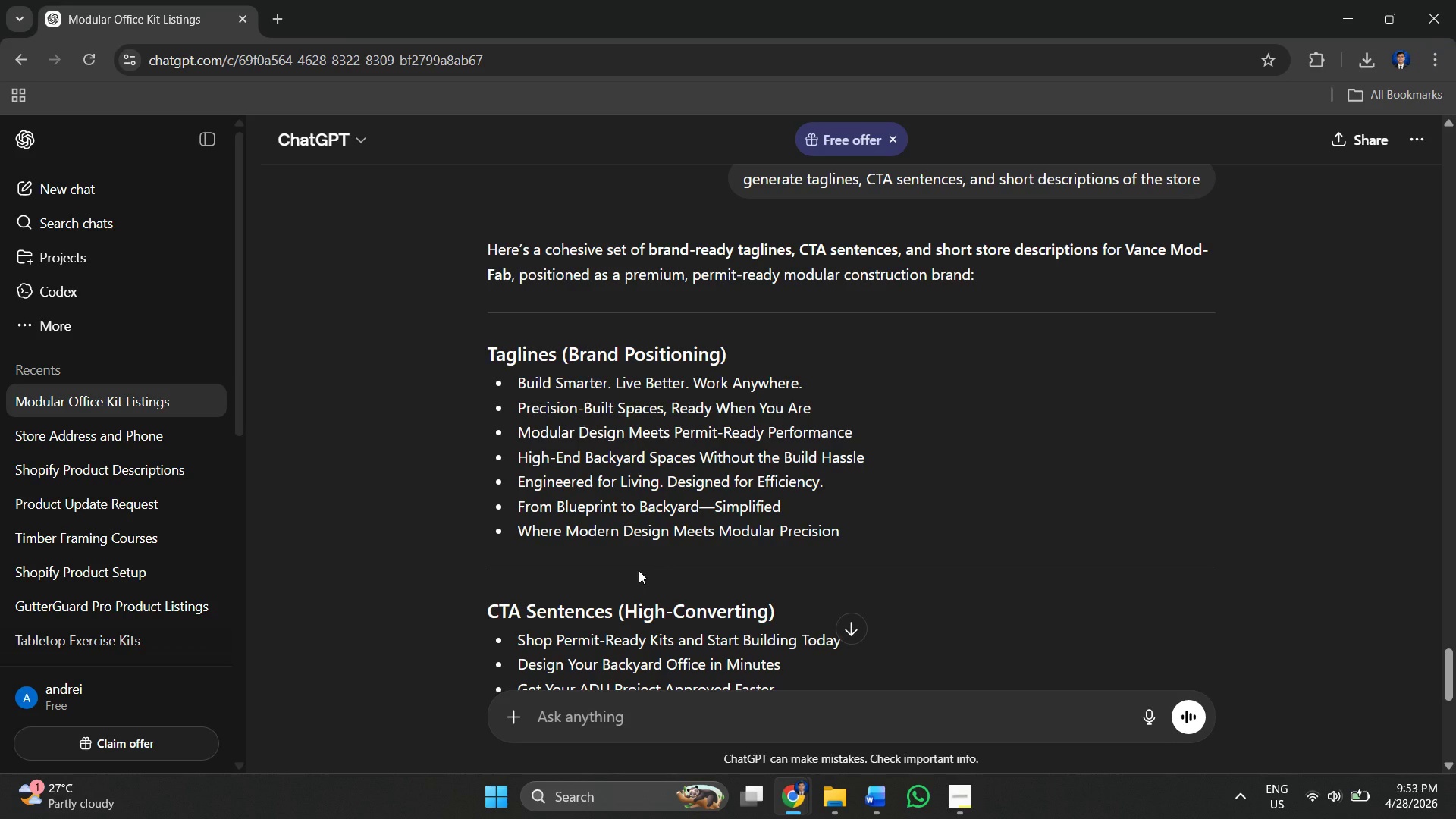 
left_click([639, 570])
 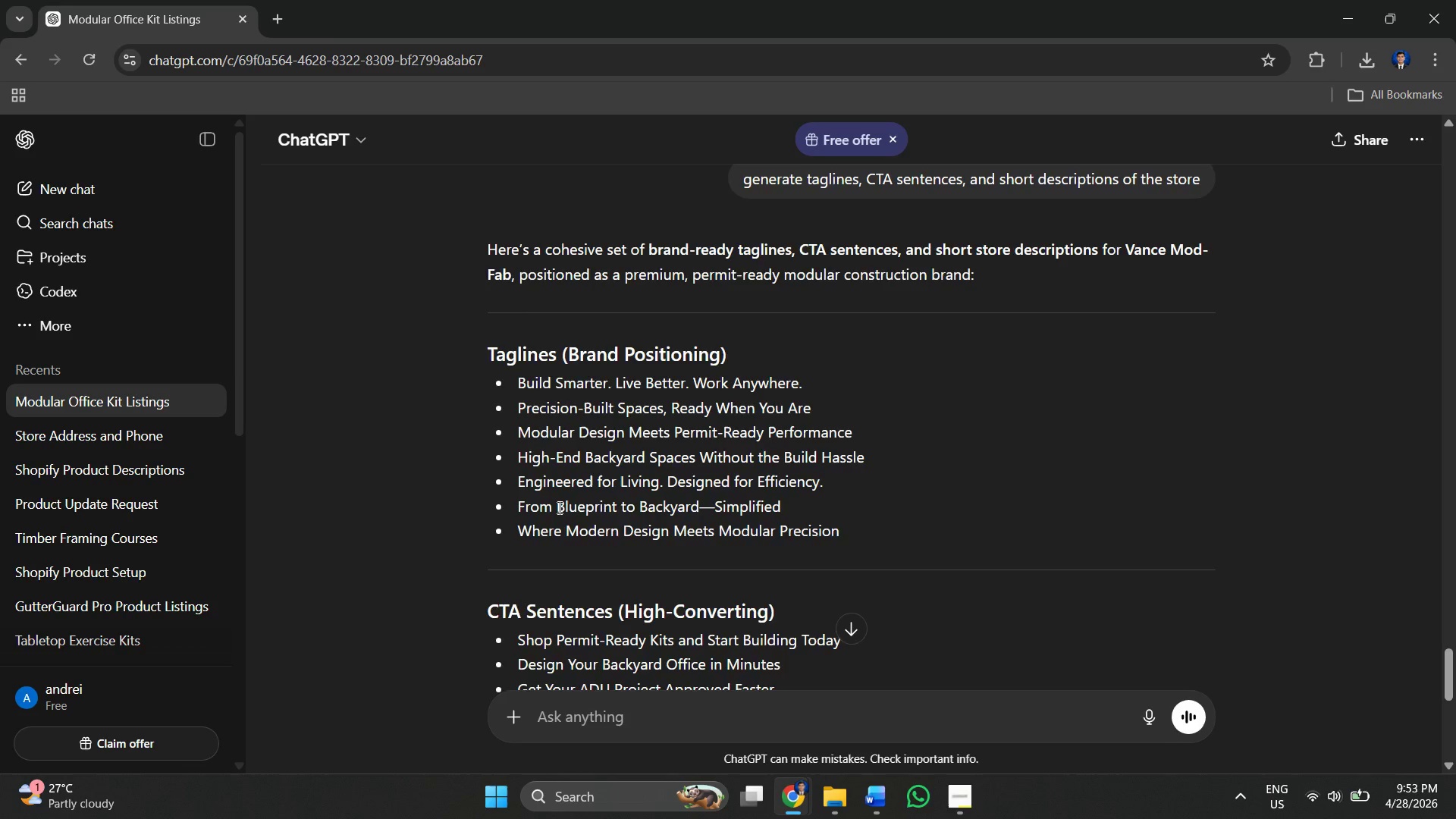 
key(Alt+AltLeft)
 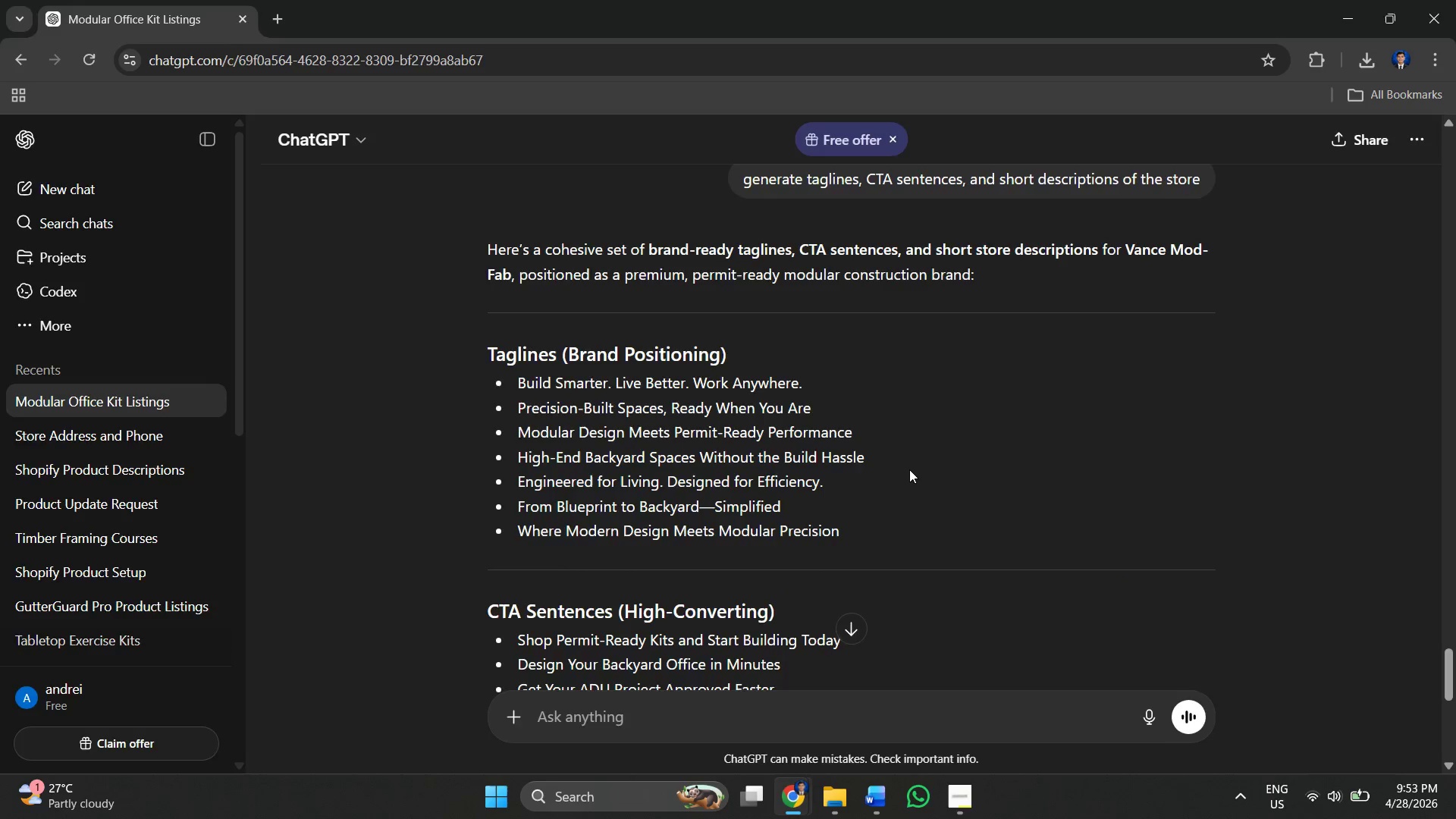 
key(Alt+Tab)
 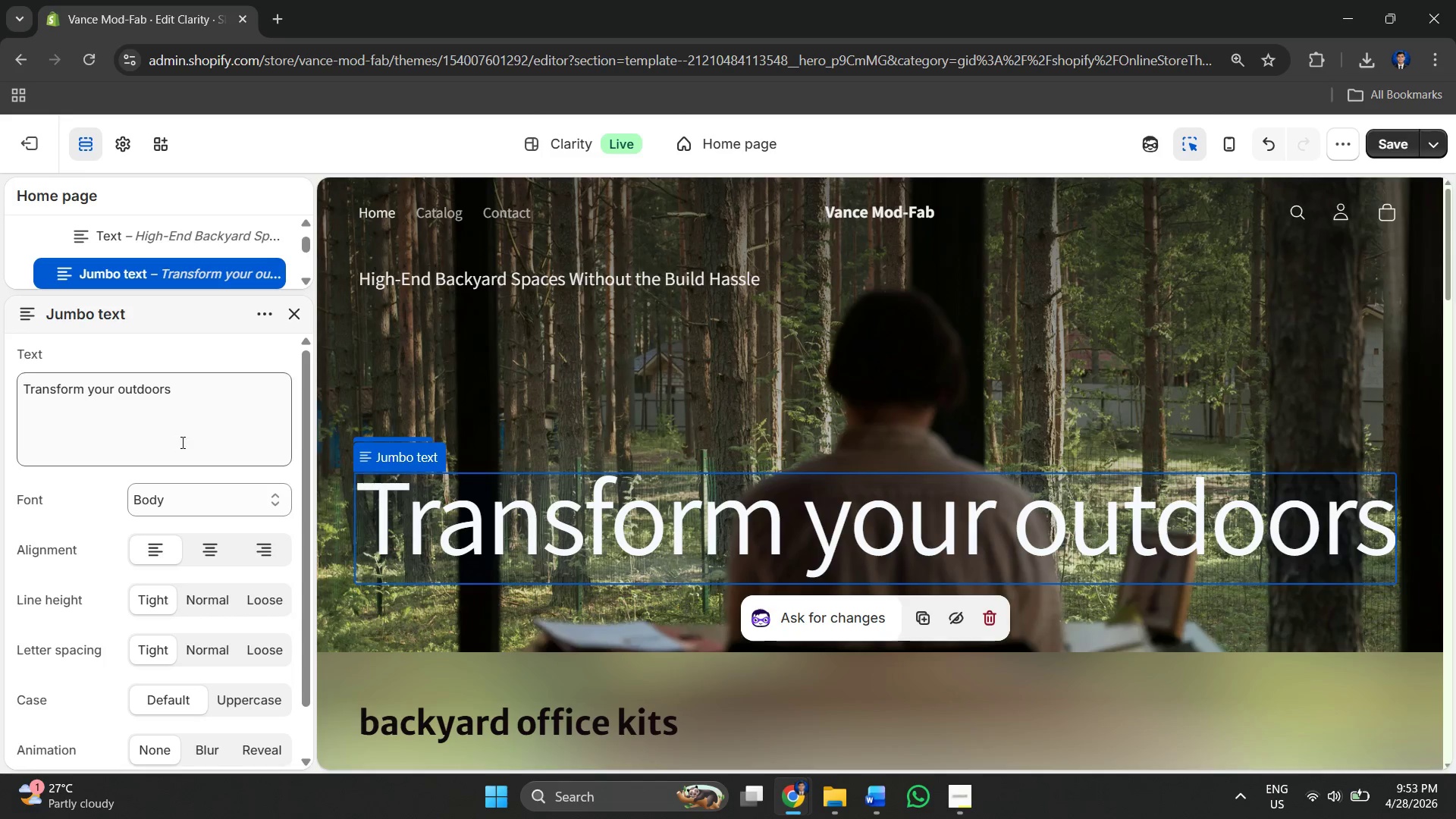 
scroll: coordinate [563, 507], scroll_direction: none, amount: 0.0
 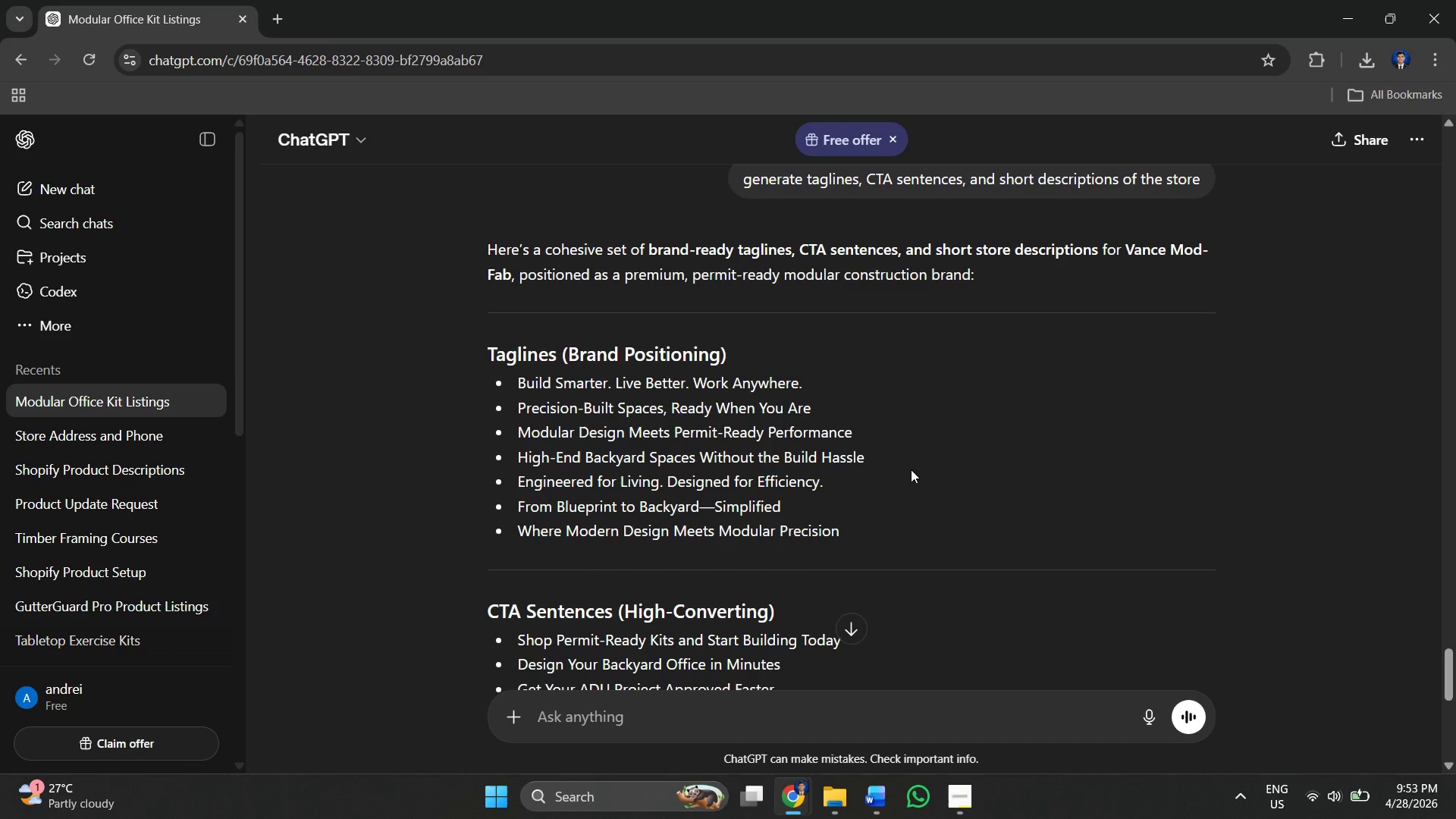 
left_click([197, 406])
 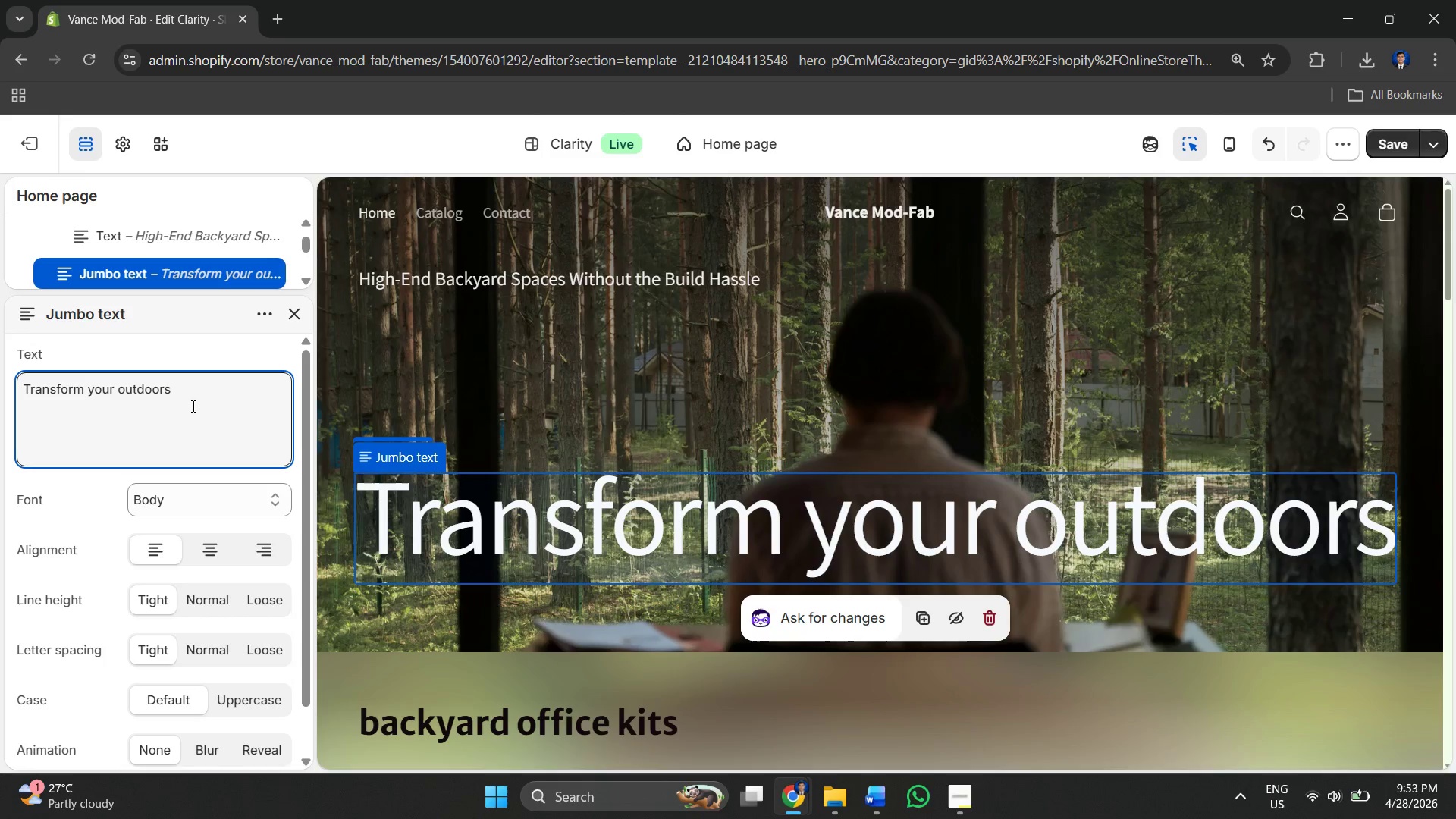 
key(Alt+AltLeft)
 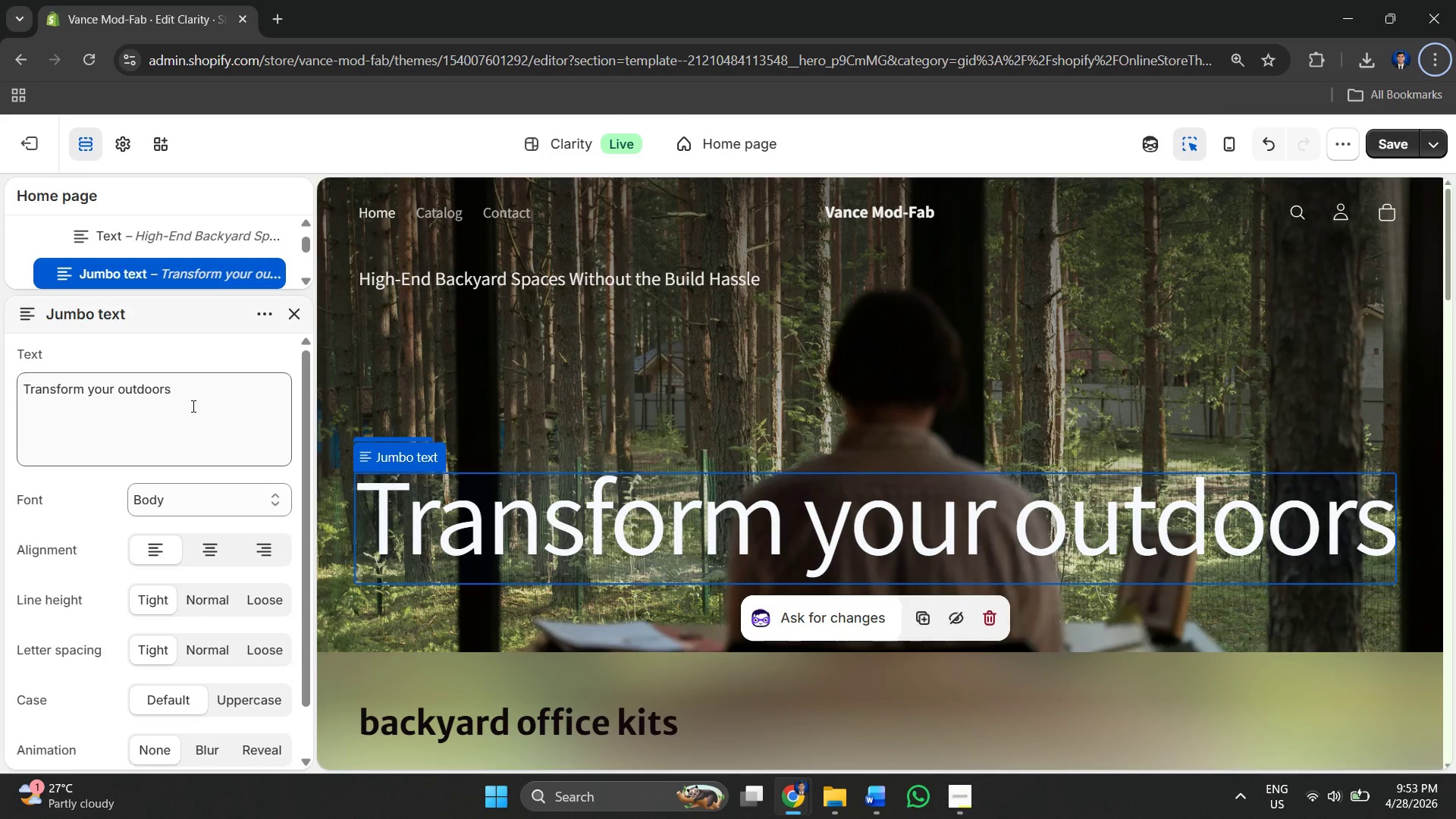 
key(Backspace)
 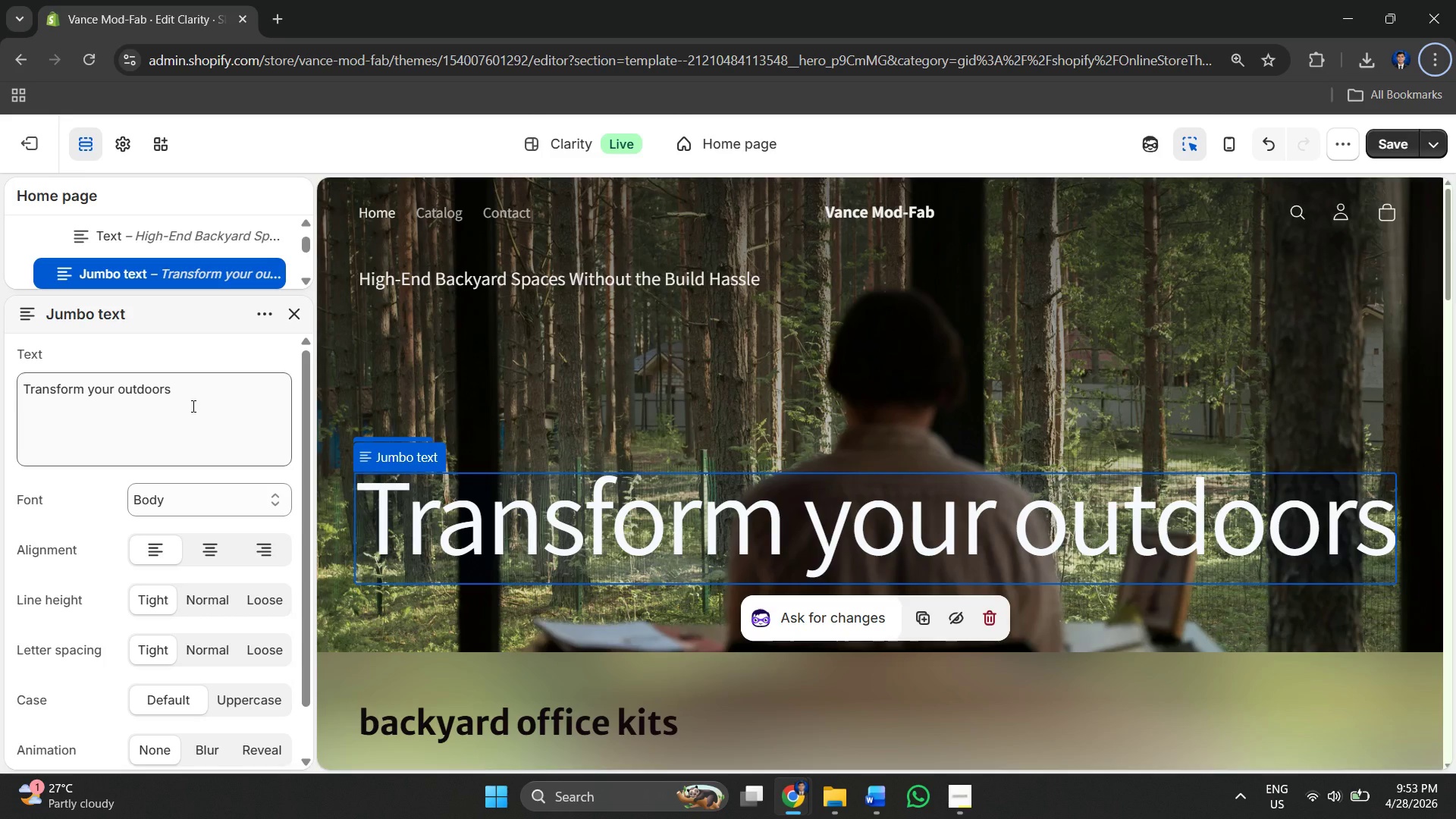 
key(Backspace)
 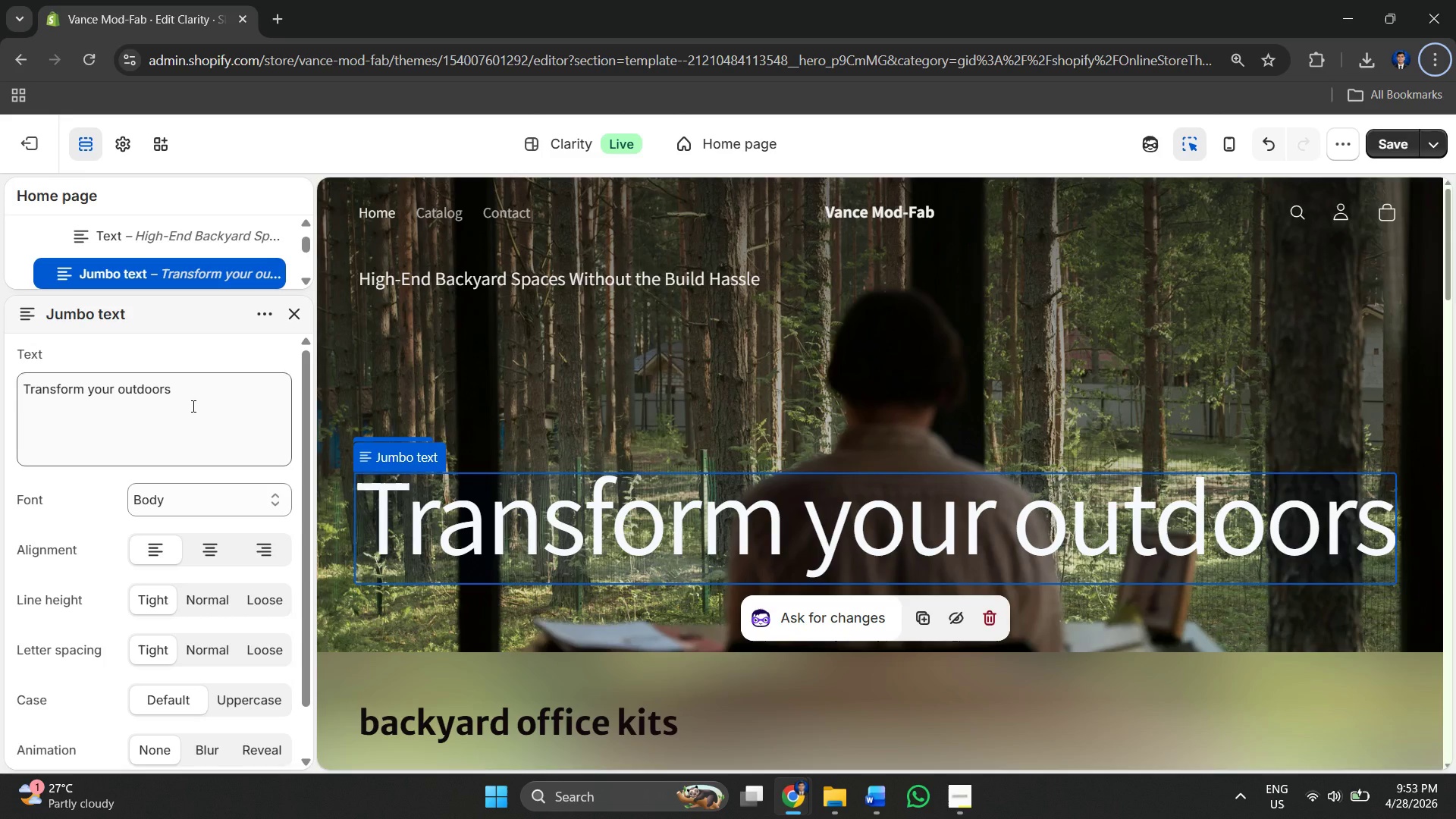 
key(Backspace)
 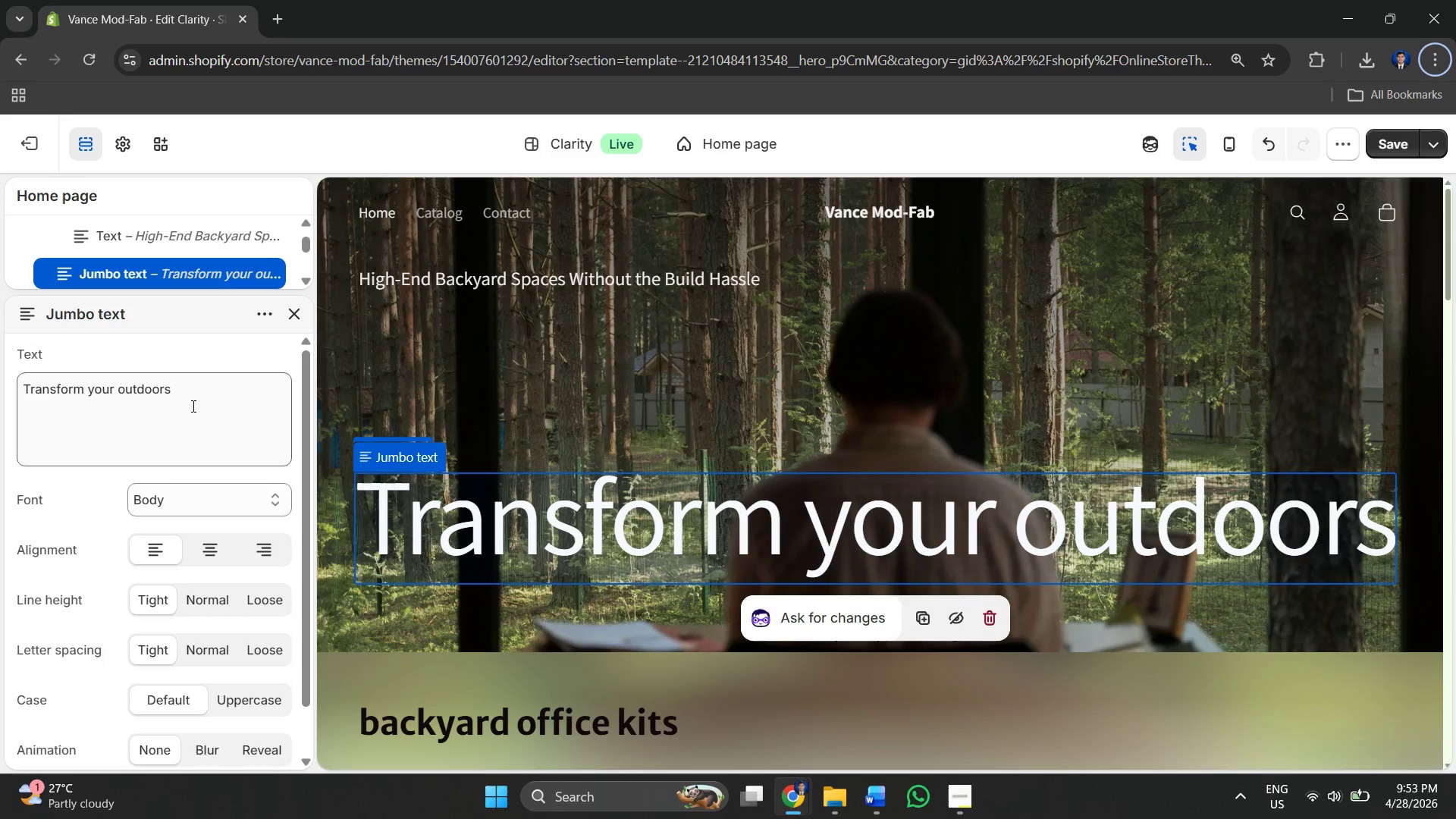 
key(Backspace)
 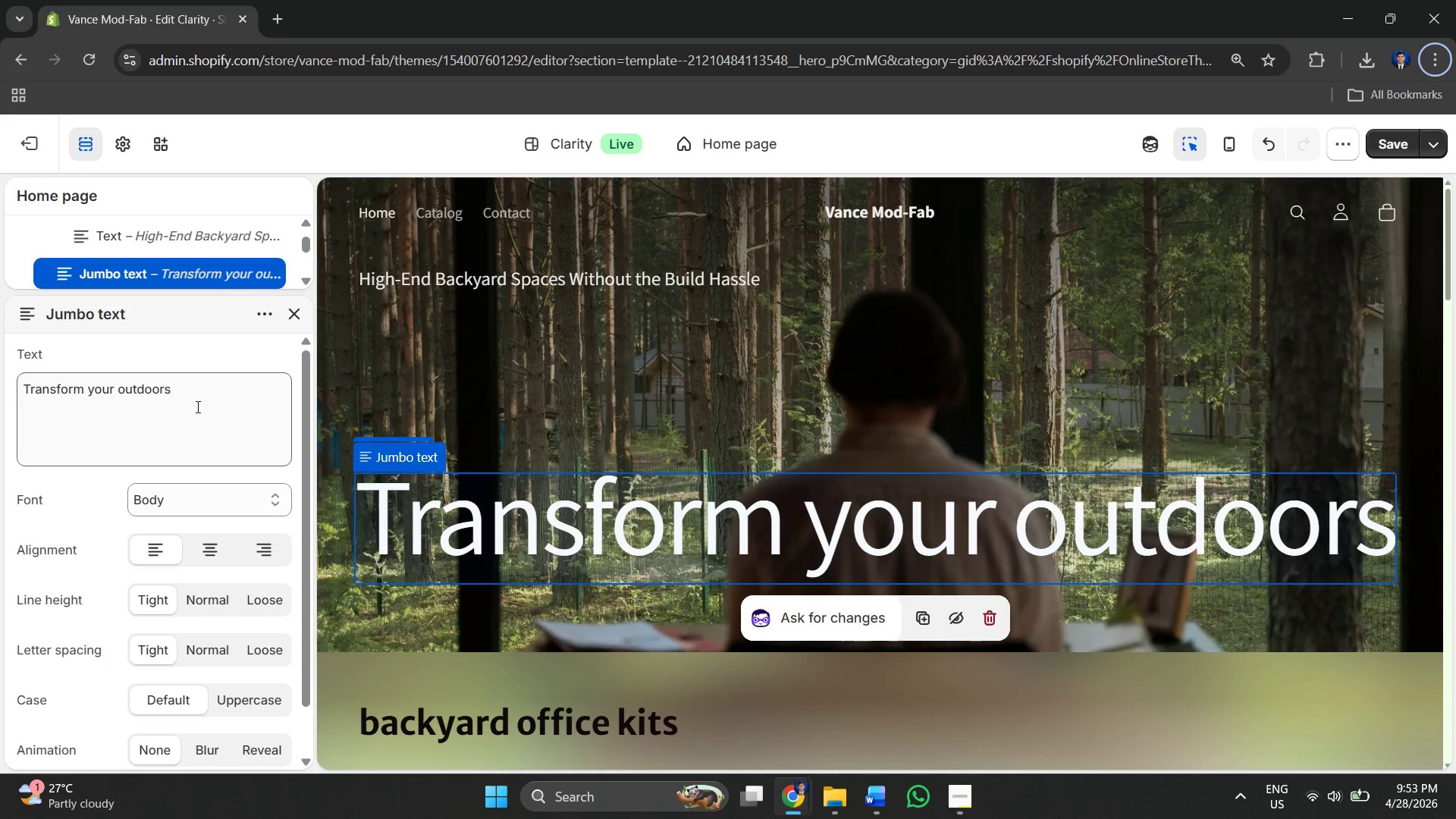 
left_click([197, 407])
 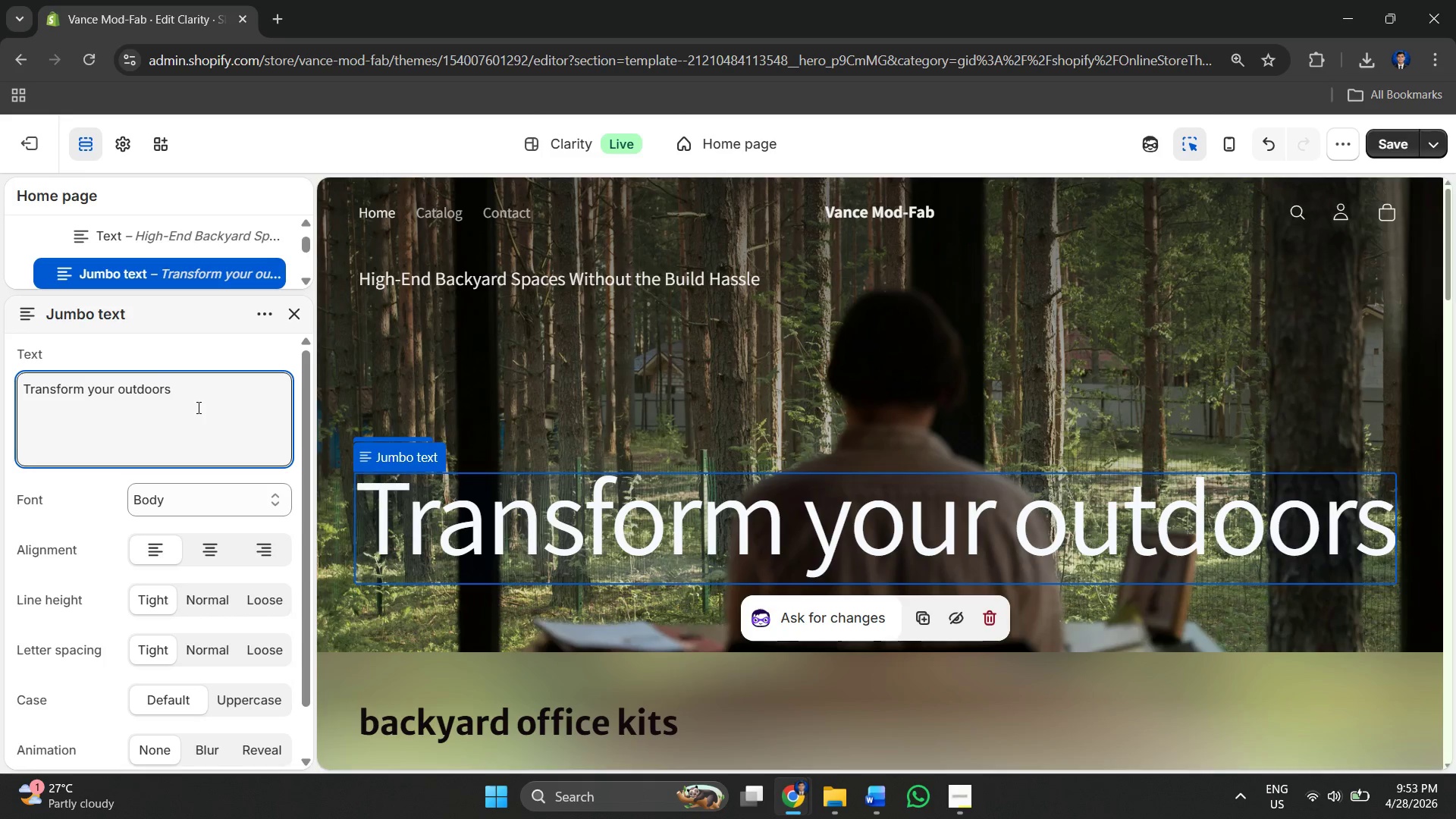 
key(Backspace)
key(Backspace)
key(Backspace)
key(Backspace)
key(Backspace)
key(Backspace)
key(Backspace)
key(Backspace)
type(Workspace)
 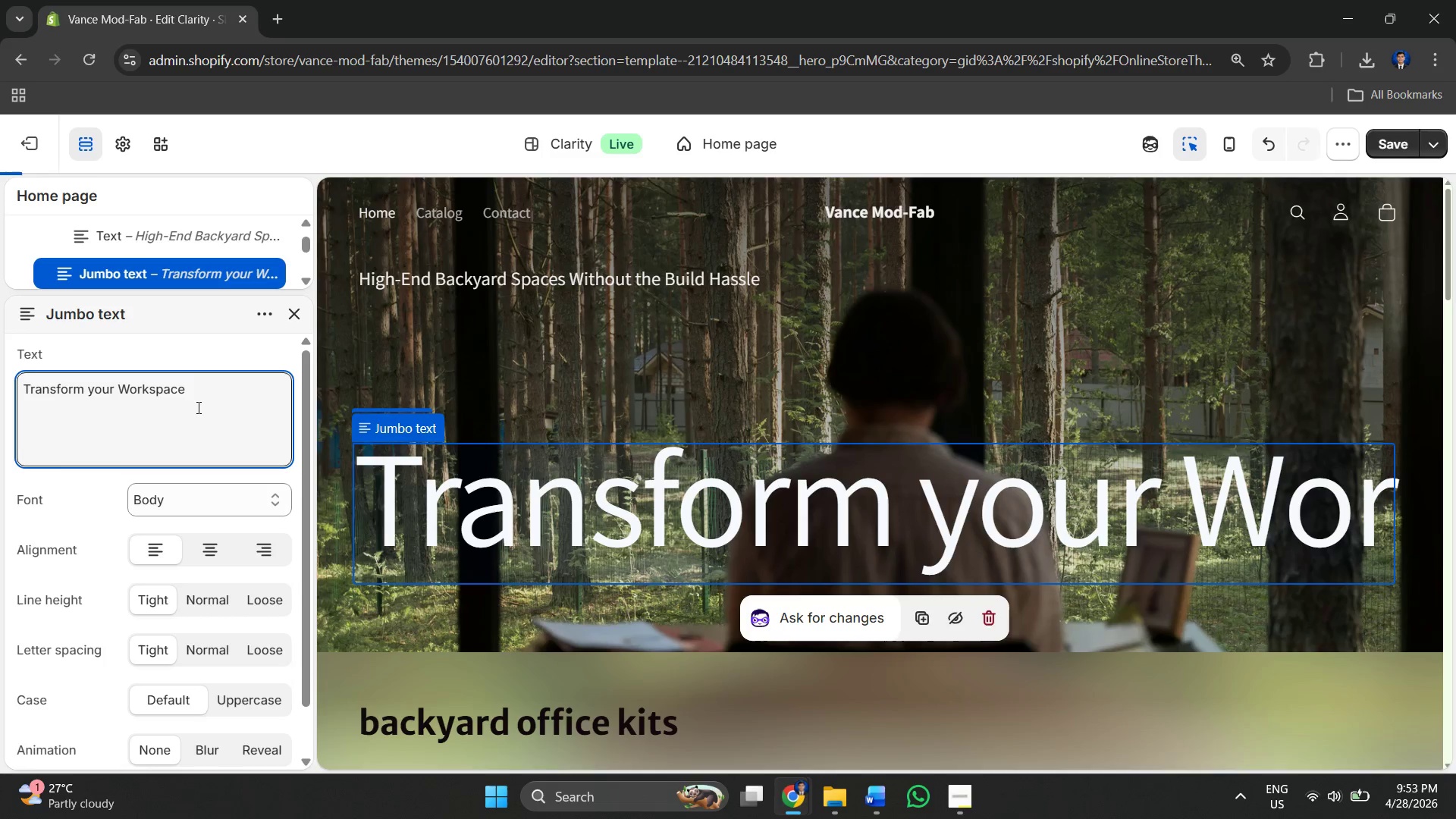 
left_click([1394, 145])
 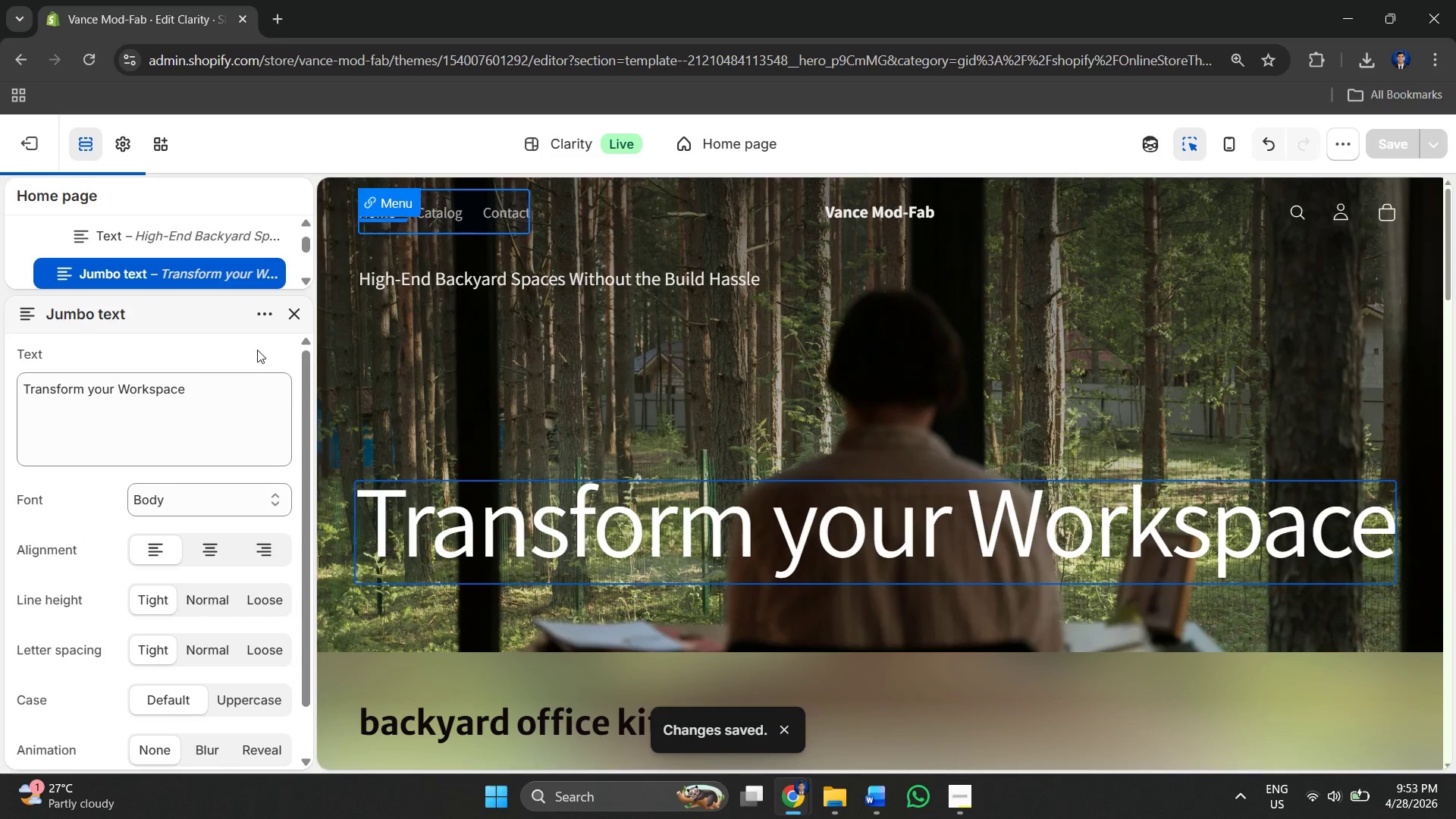 
scroll: coordinate [200, 470], scroll_direction: down, amount: 2.0
 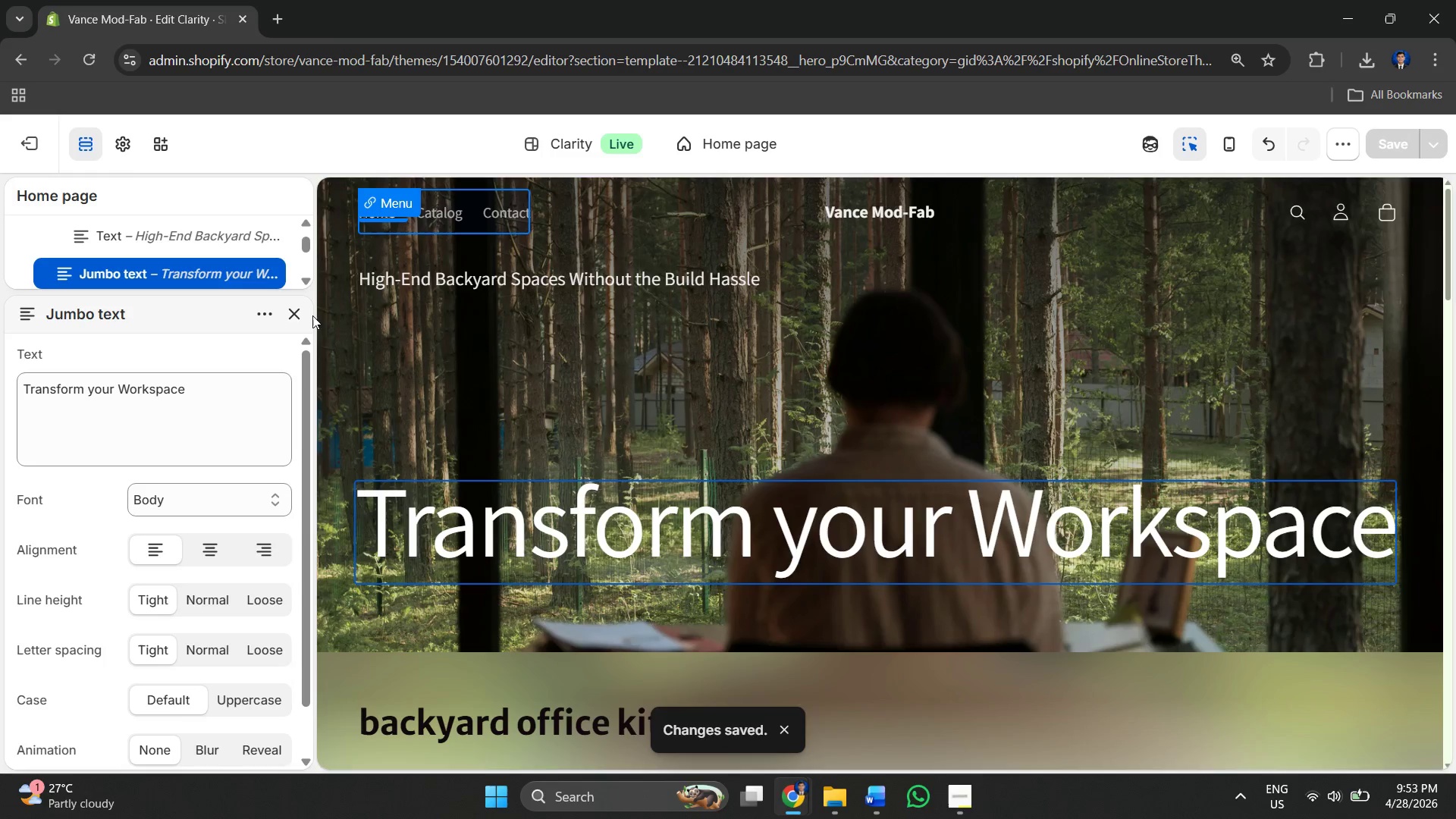 
left_click([302, 315])
 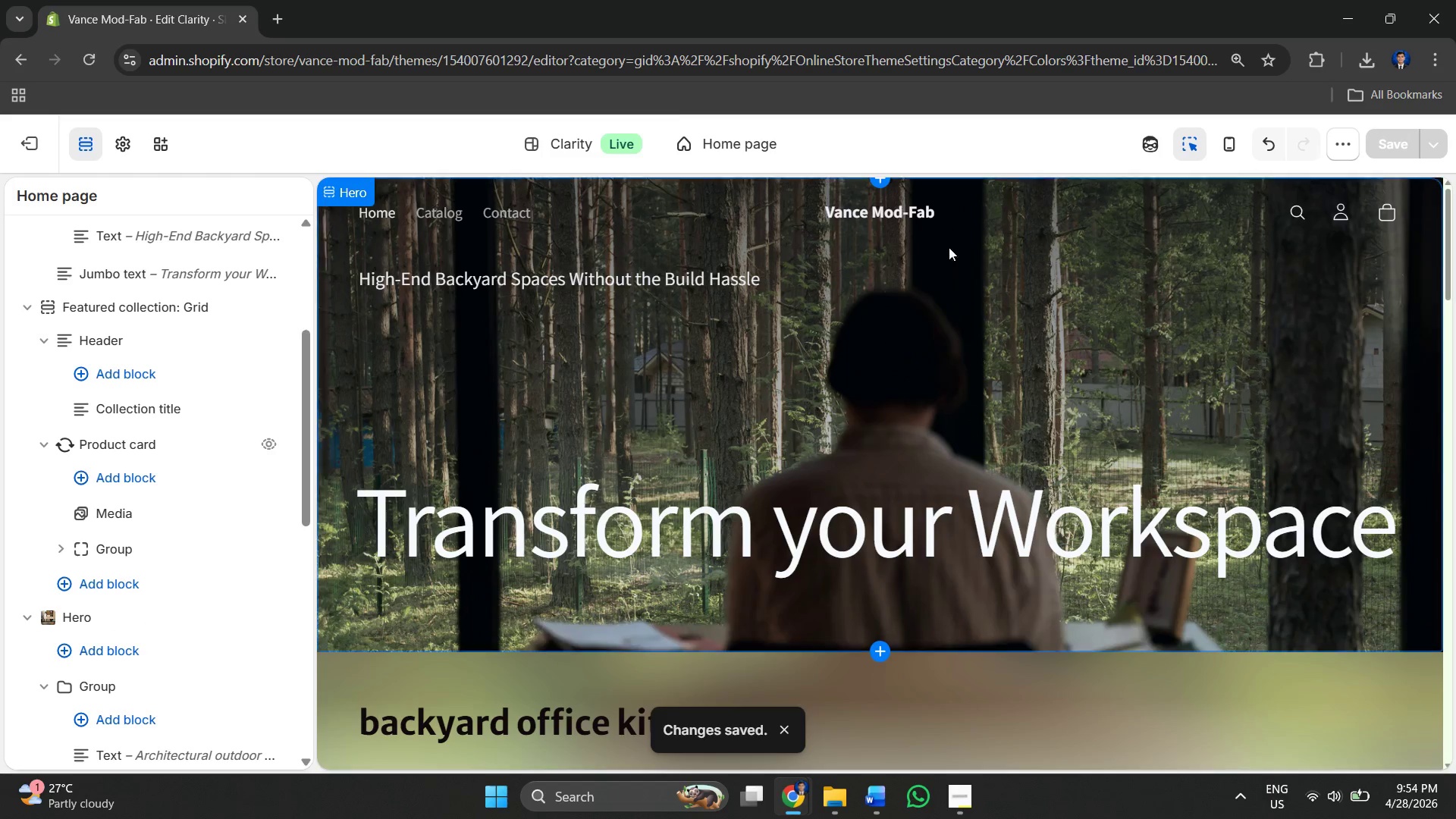 
scroll: coordinate [919, 392], scroll_direction: down, amount: 16.0
 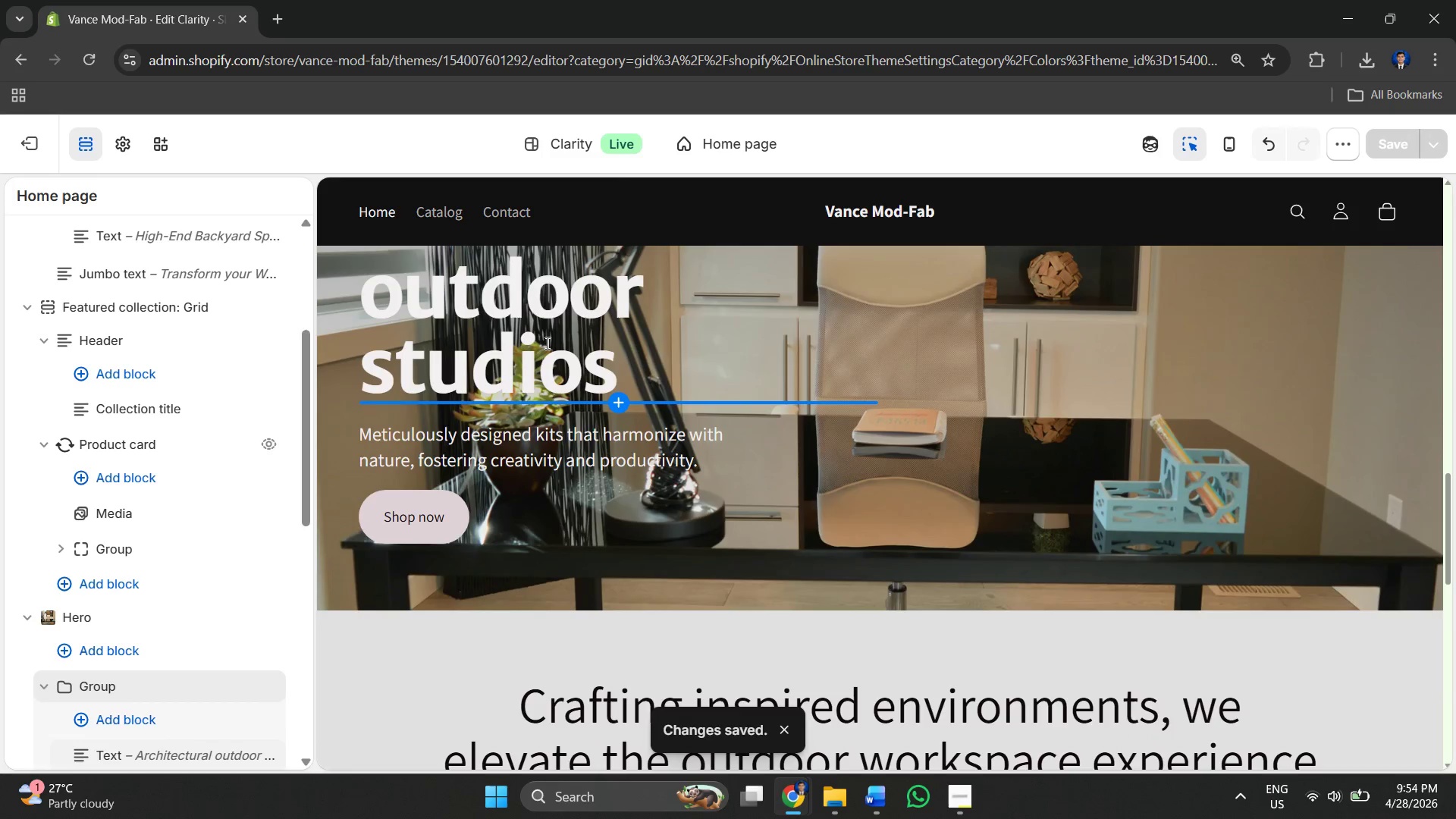 
left_click([535, 325])
 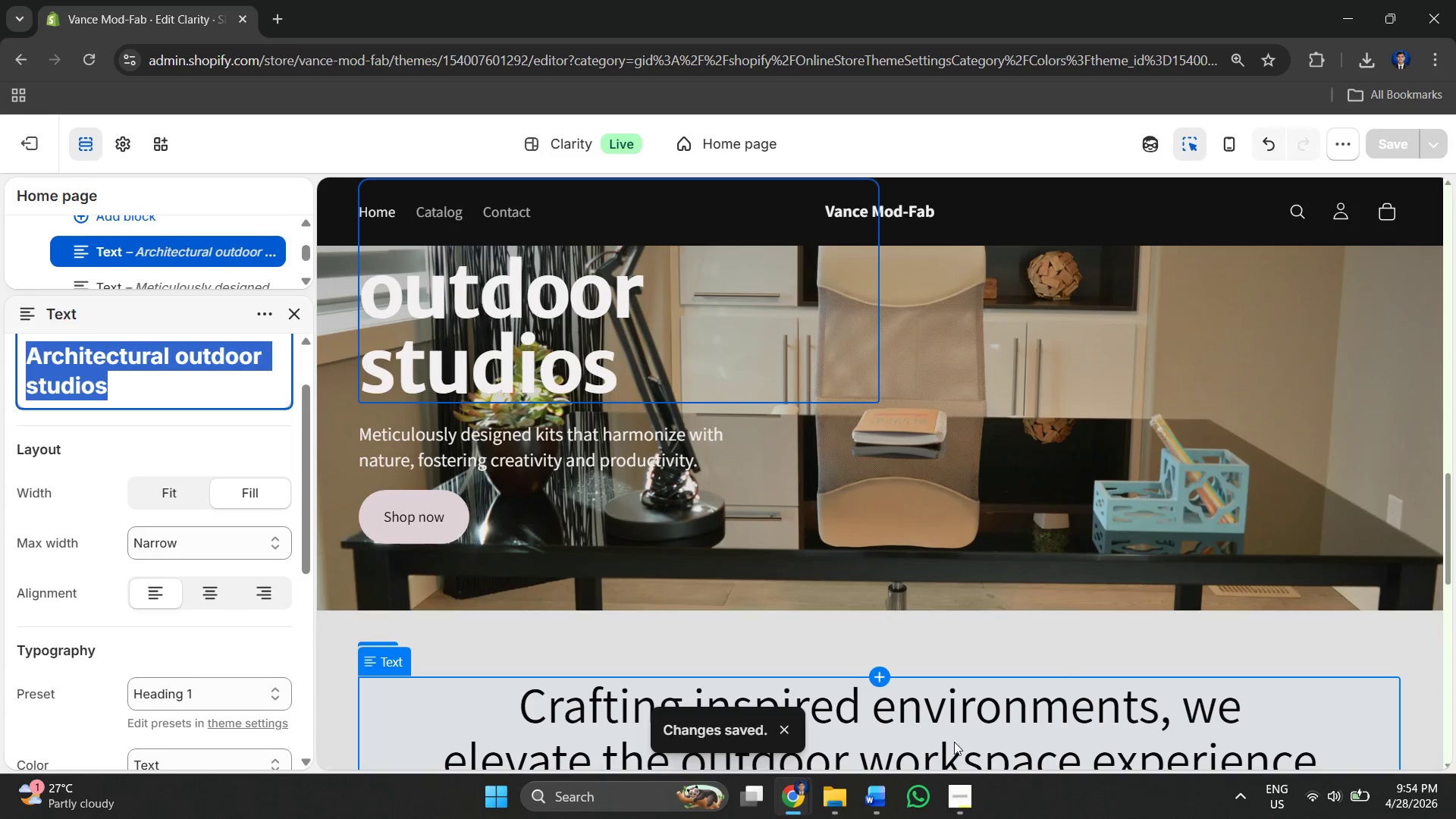 
scroll: coordinate [921, 535], scroll_direction: down, amount: 3.0
 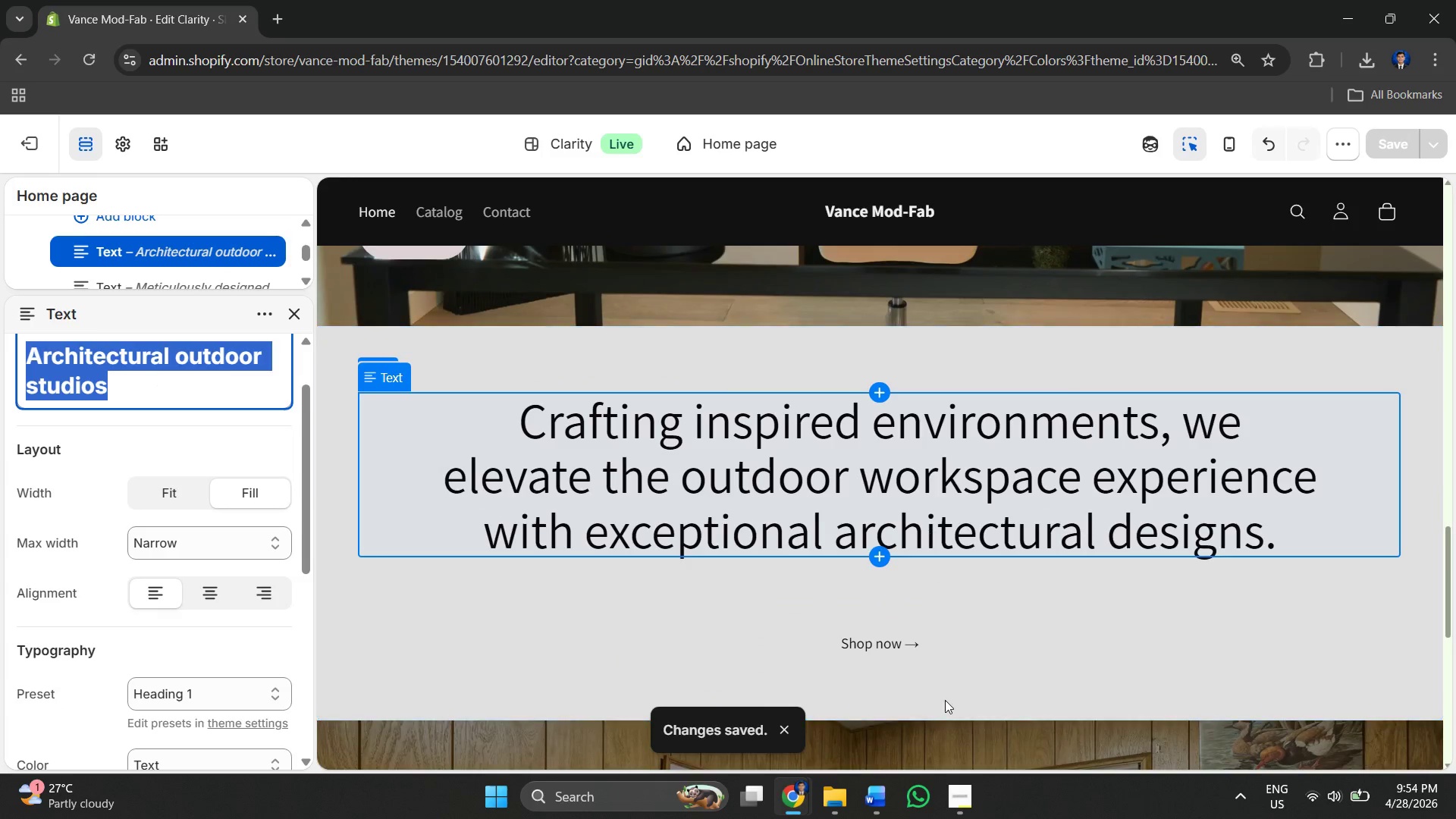 
scroll: coordinate [941, 701], scroll_direction: up, amount: 3.0
 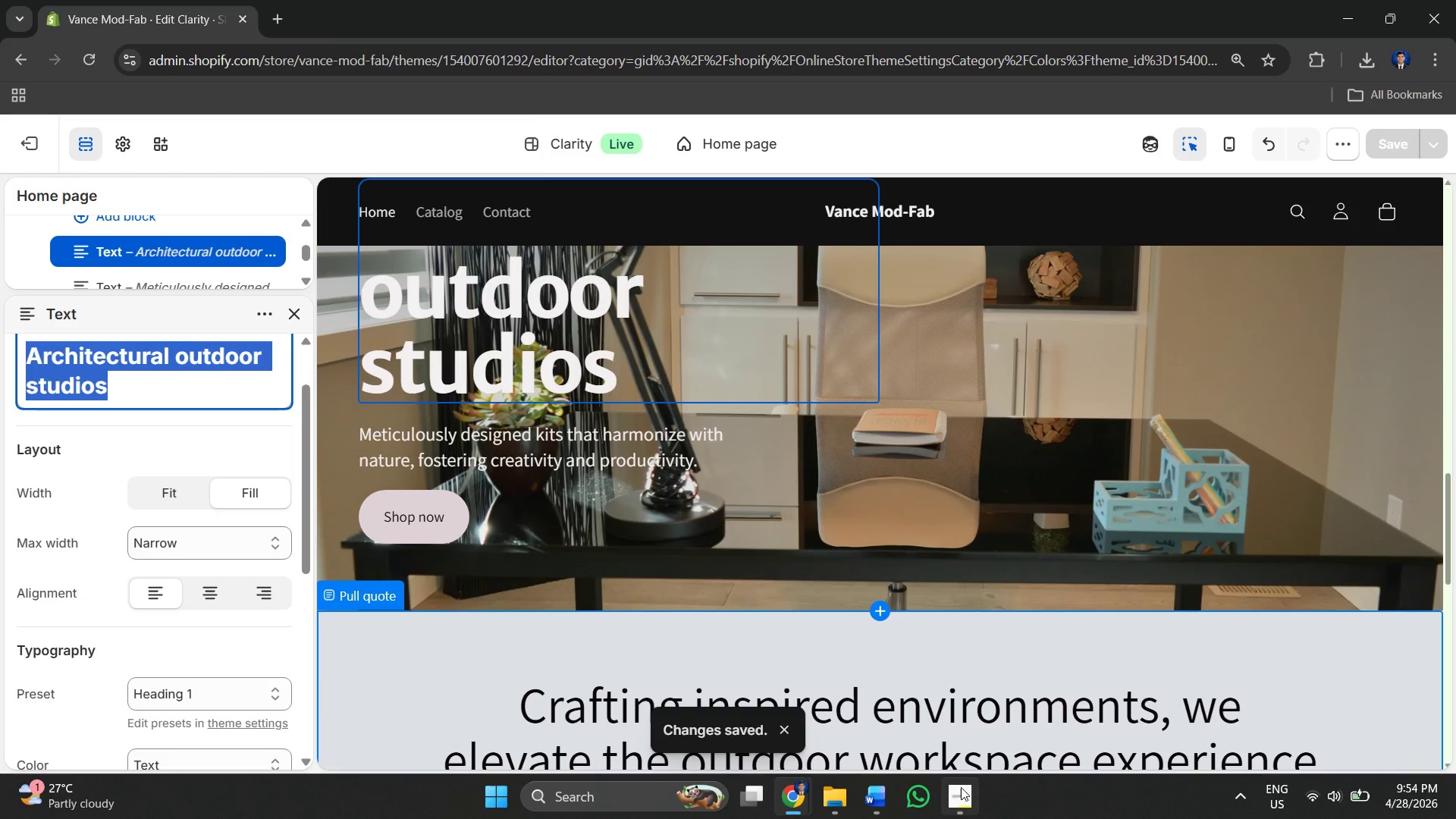 
mouse_move([909, 803])
 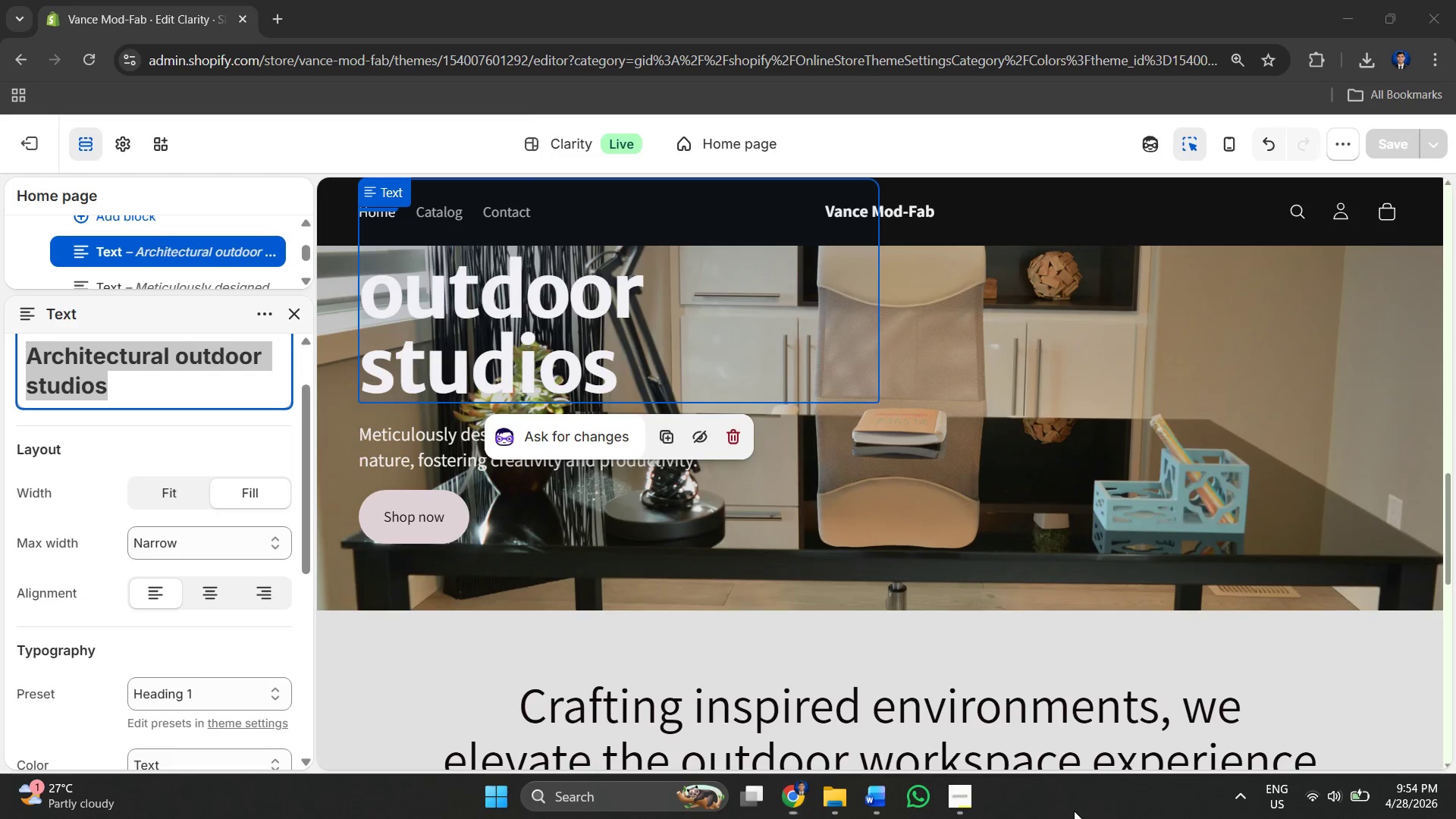 
key(Alt+AltLeft)
 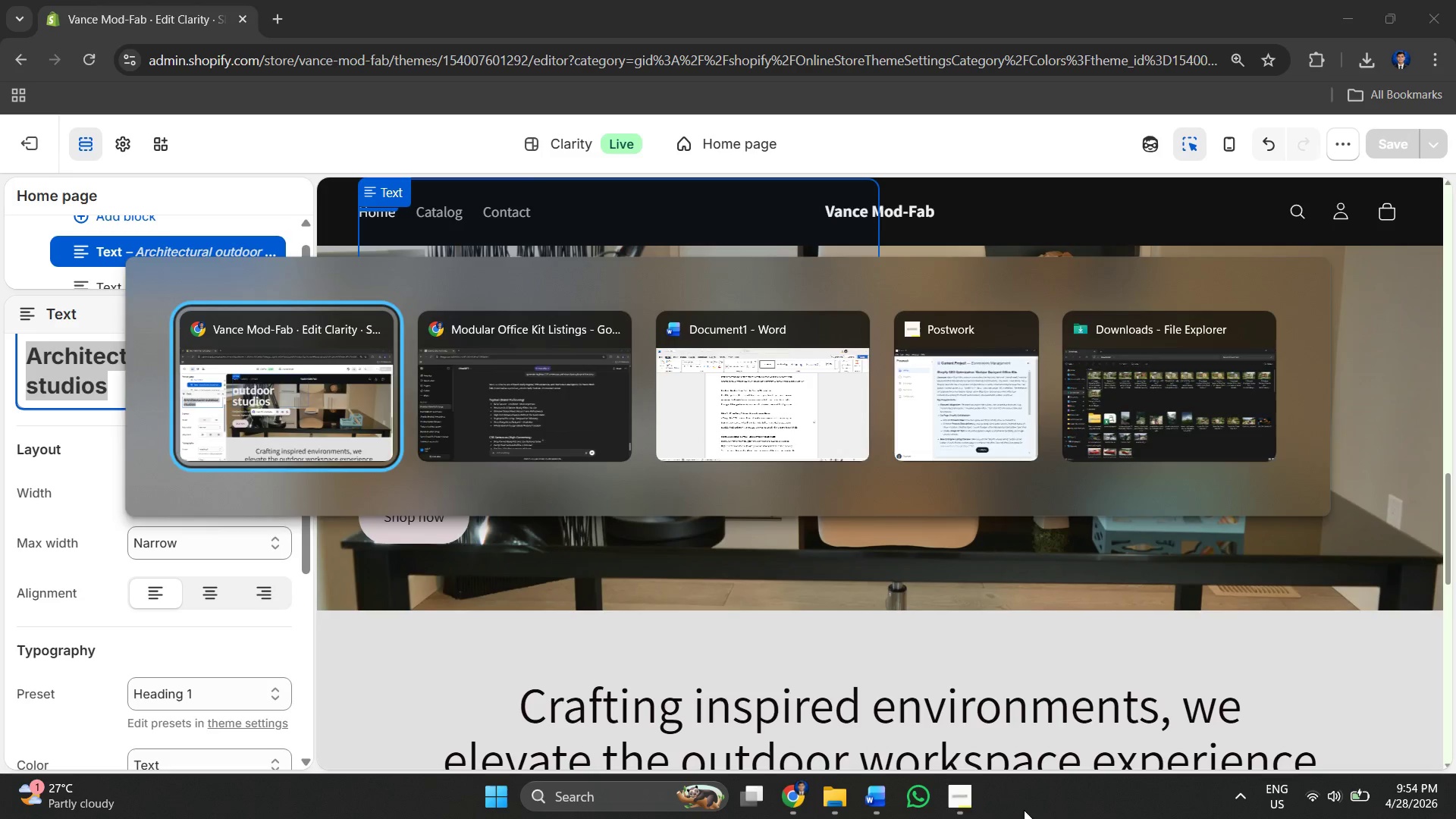 
key(Alt+Tab)
 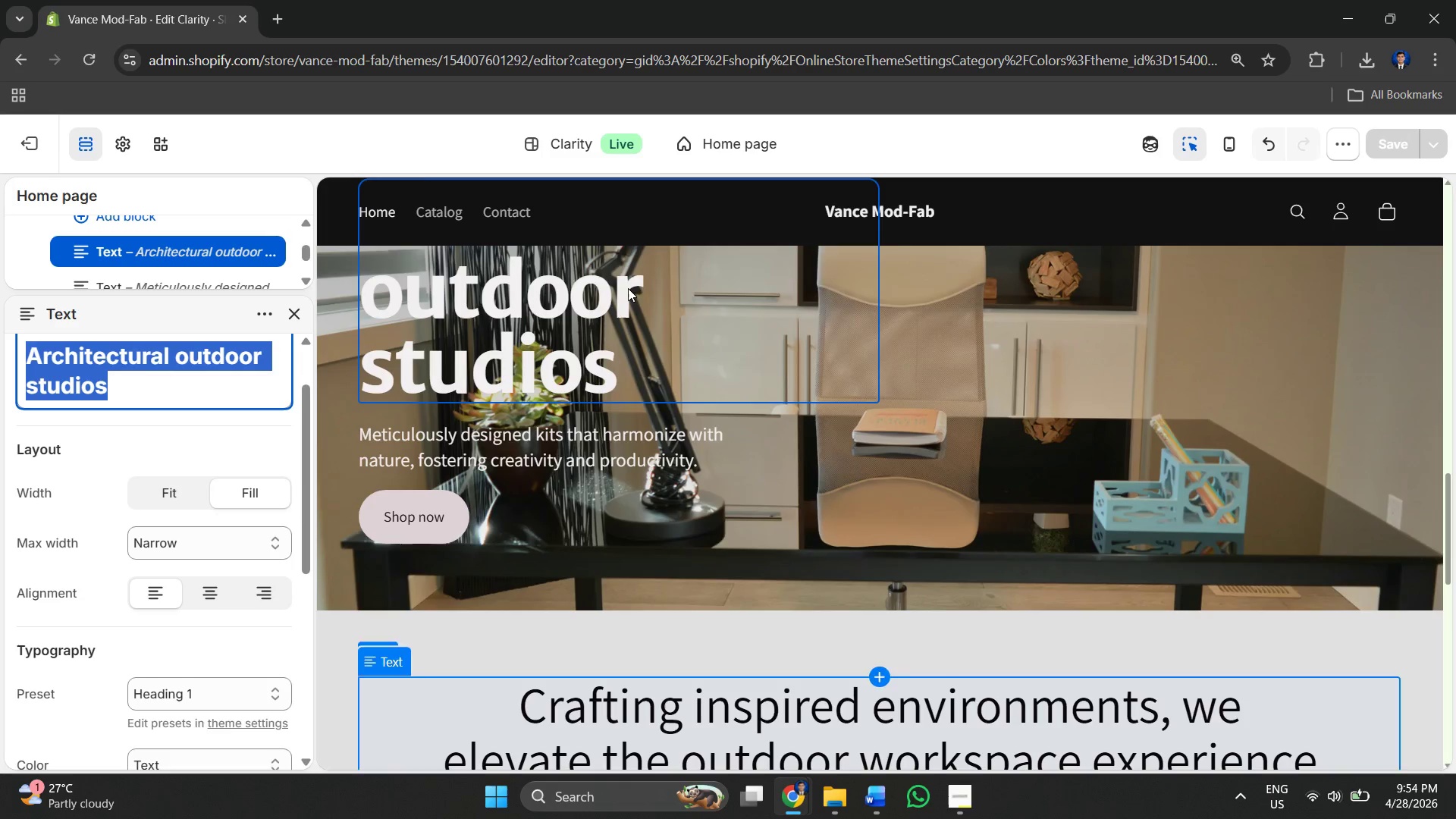 
key(Alt+Tab)
 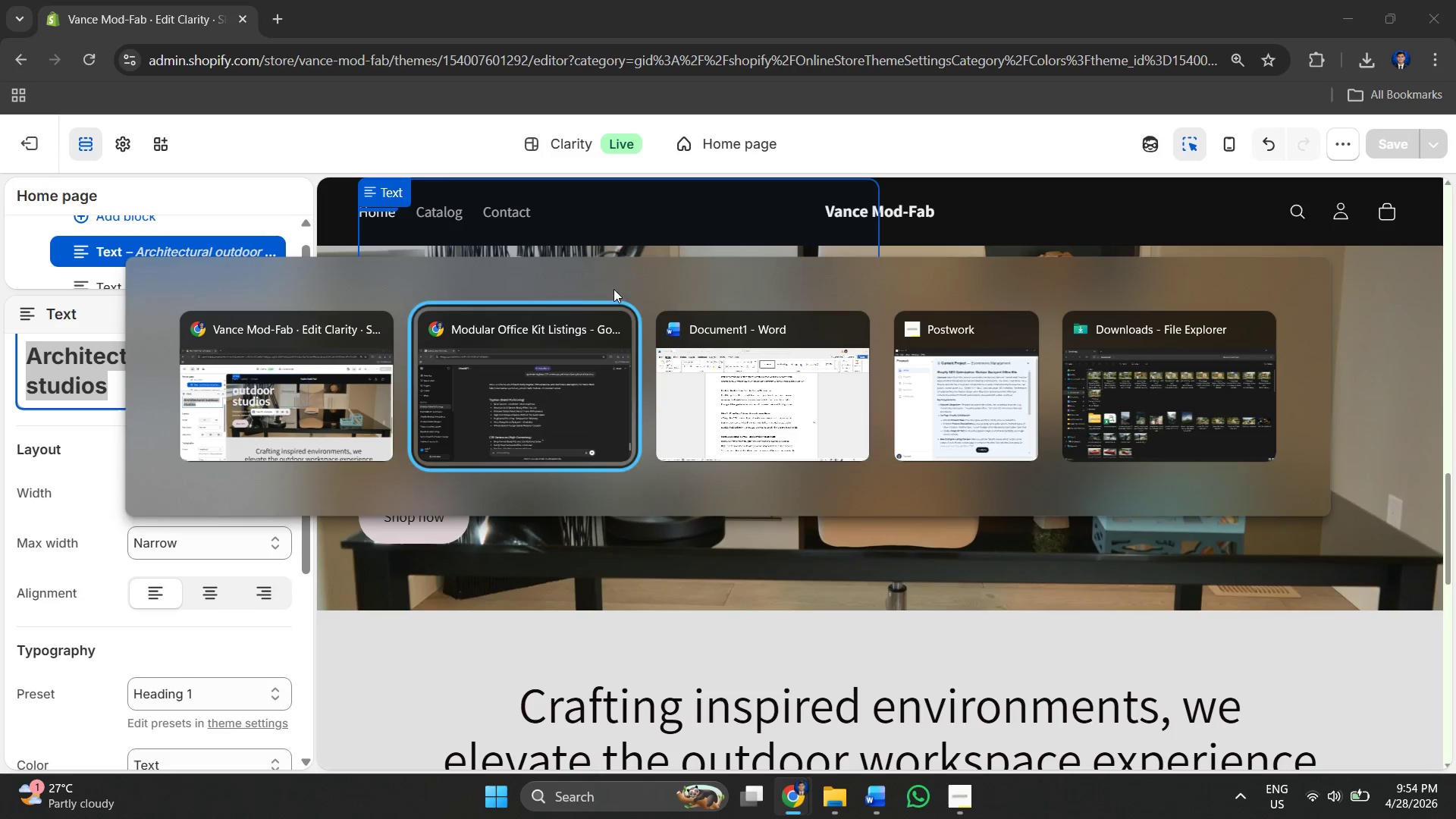 
key(Alt+Tab)
 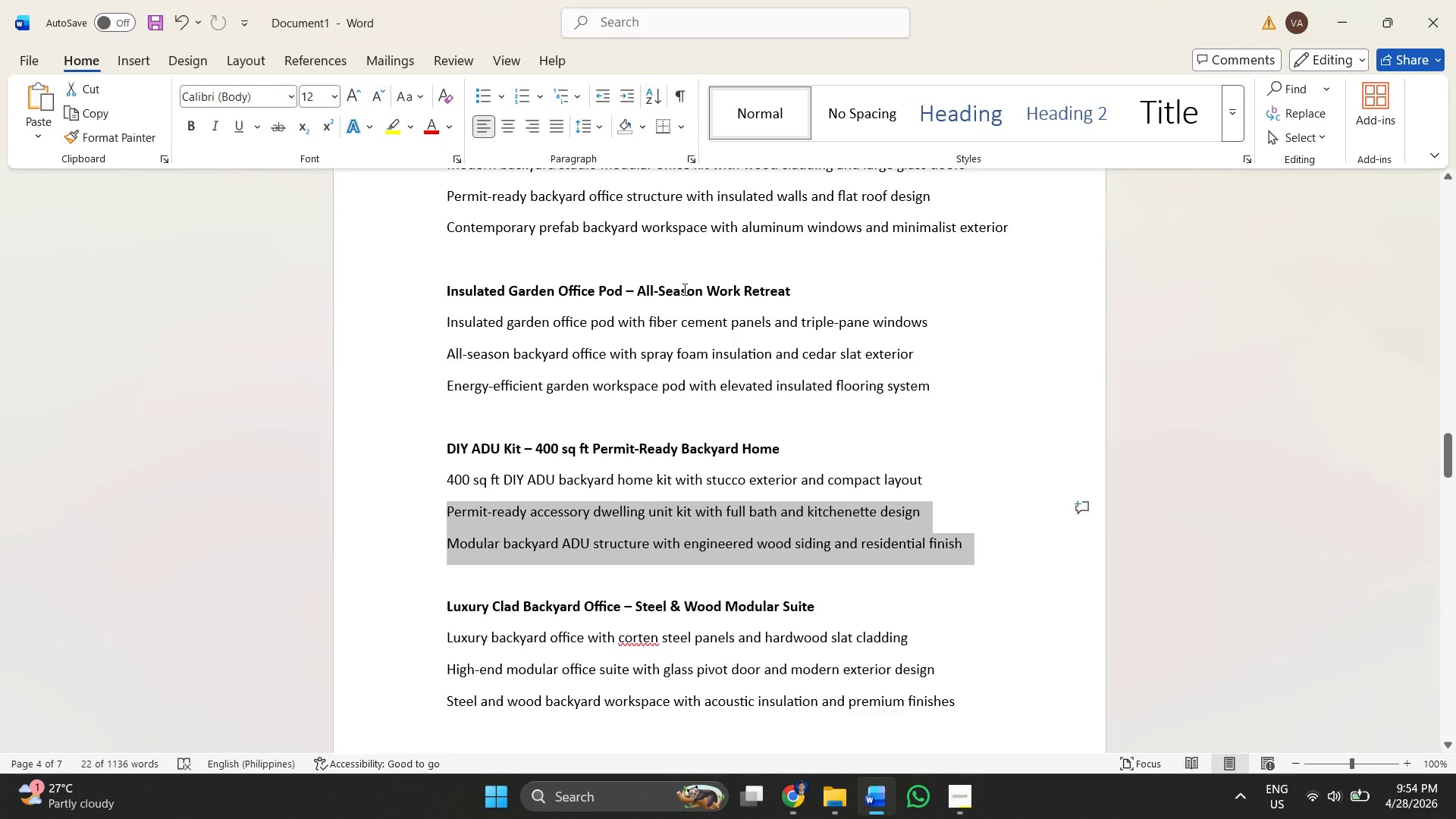 
key(Alt+Tab)
 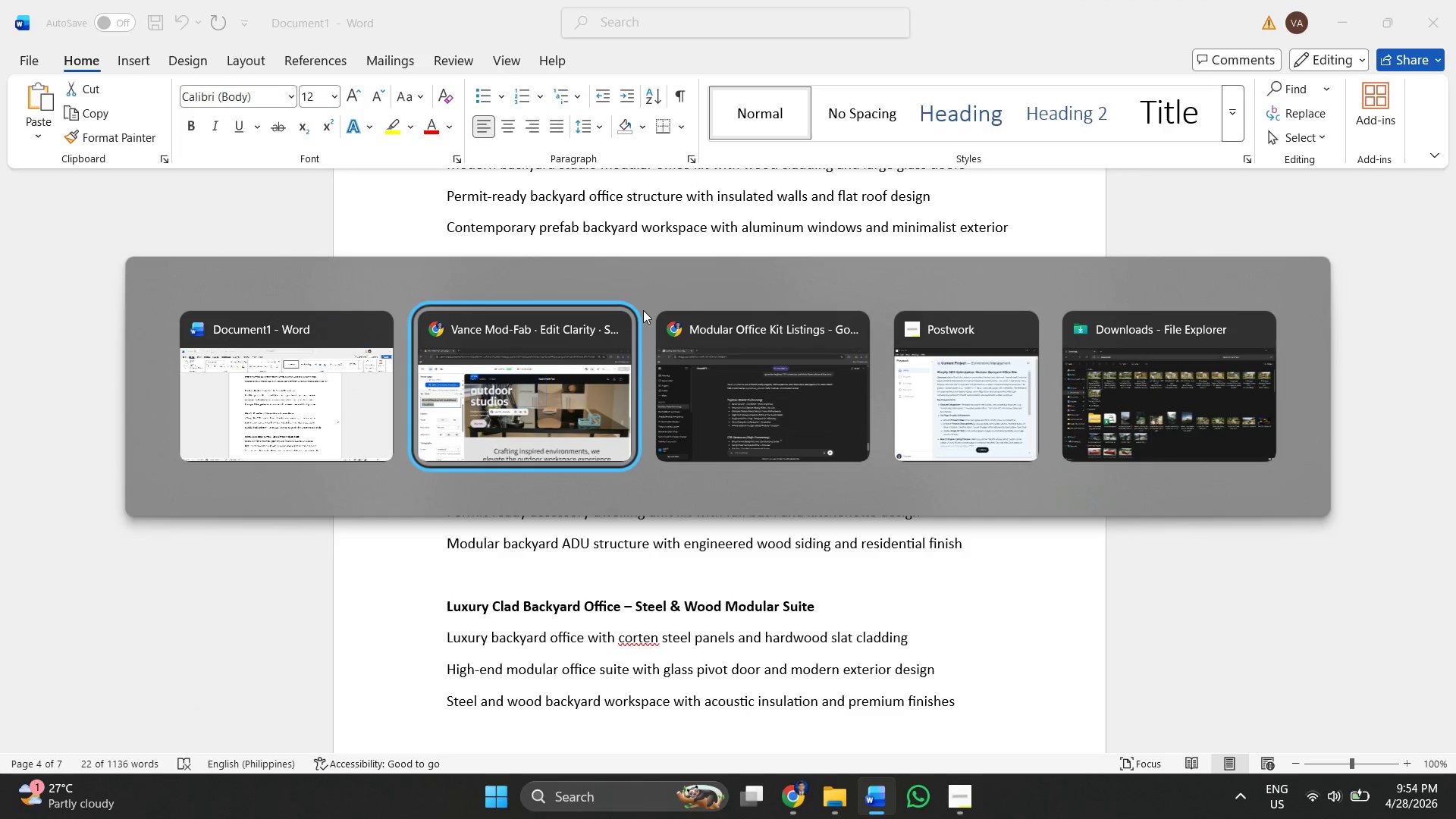 
key(Alt+Tab)
 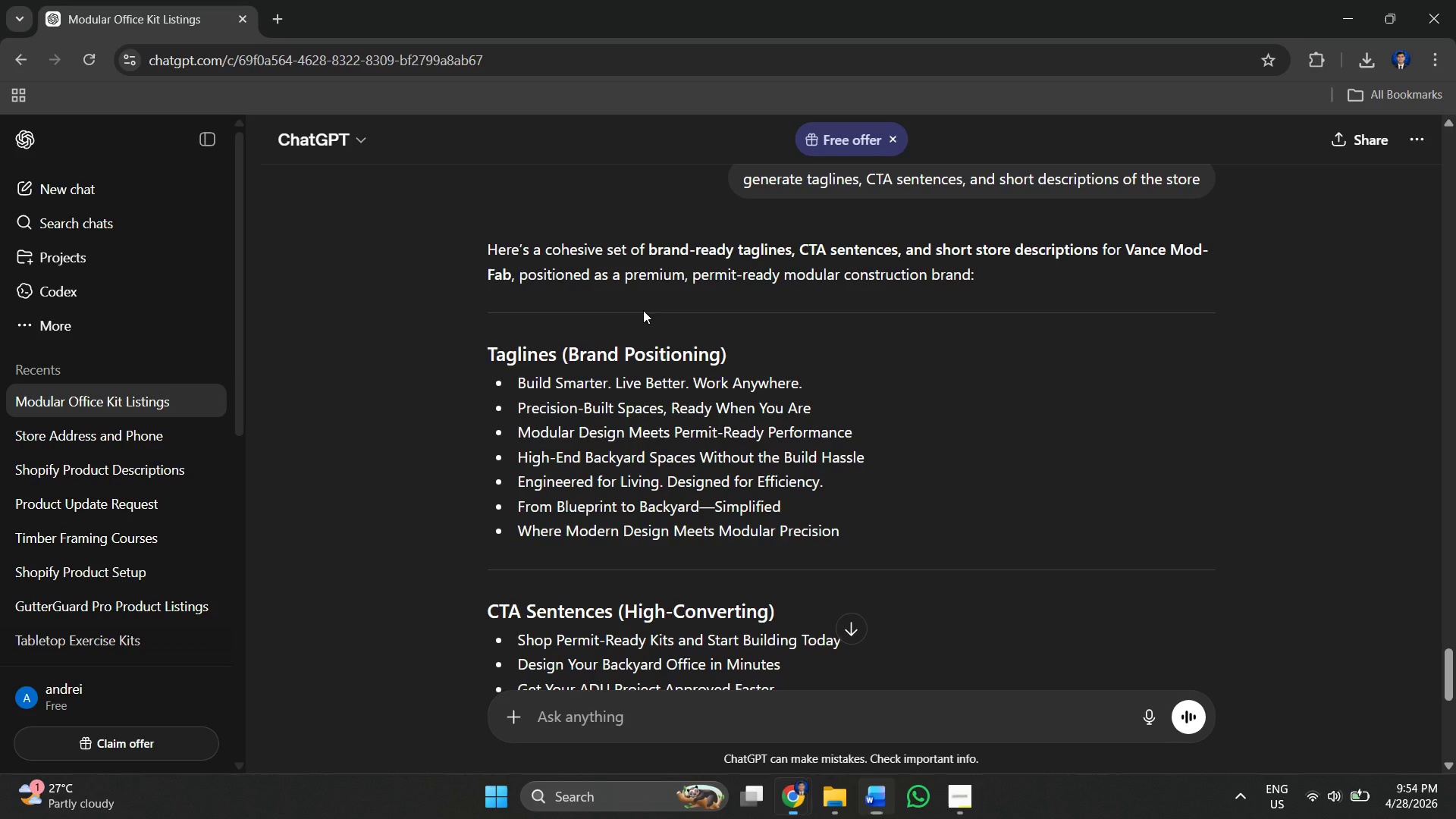 
key(Alt+AltLeft)
 